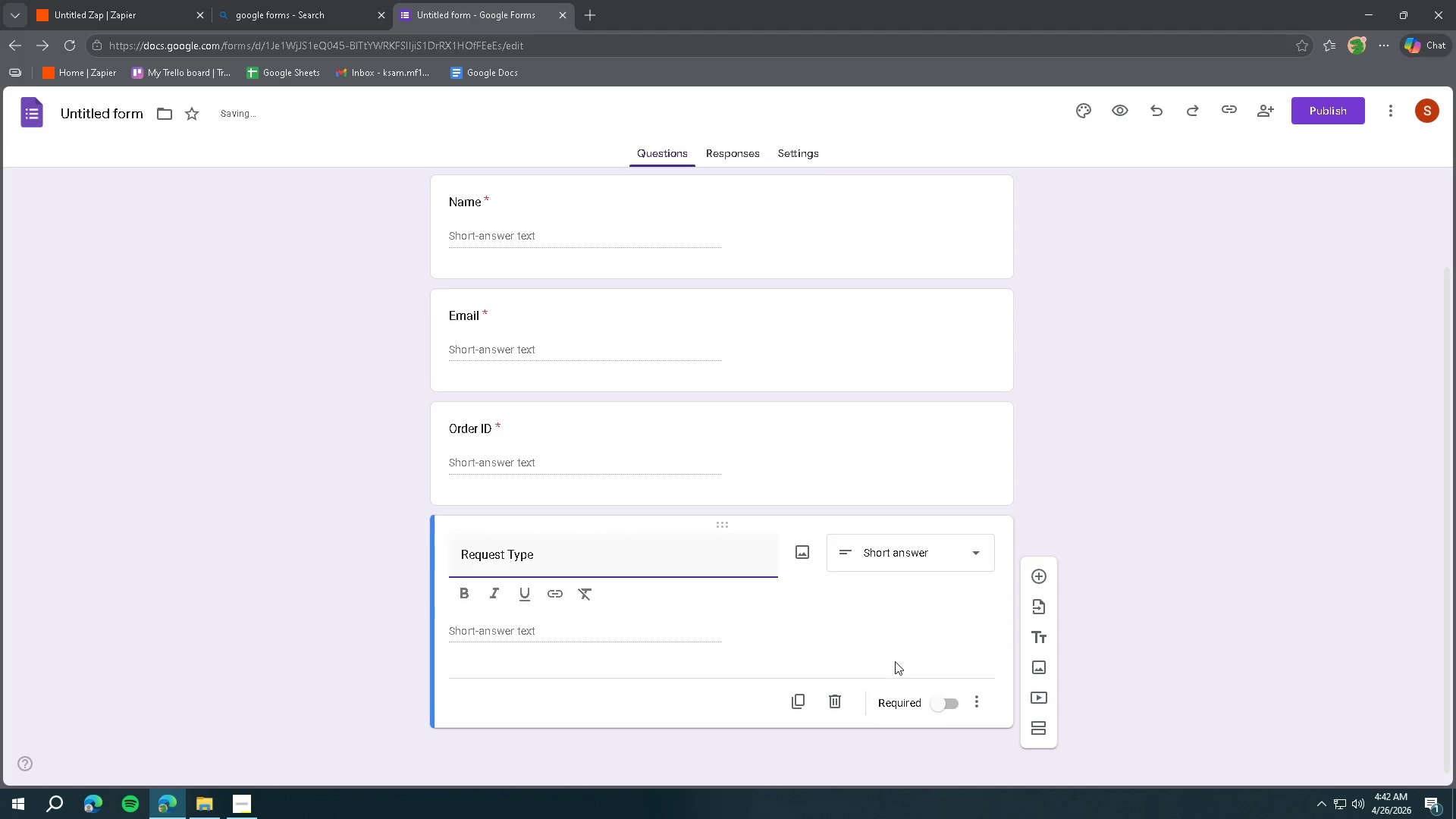 
left_click([943, 705])
 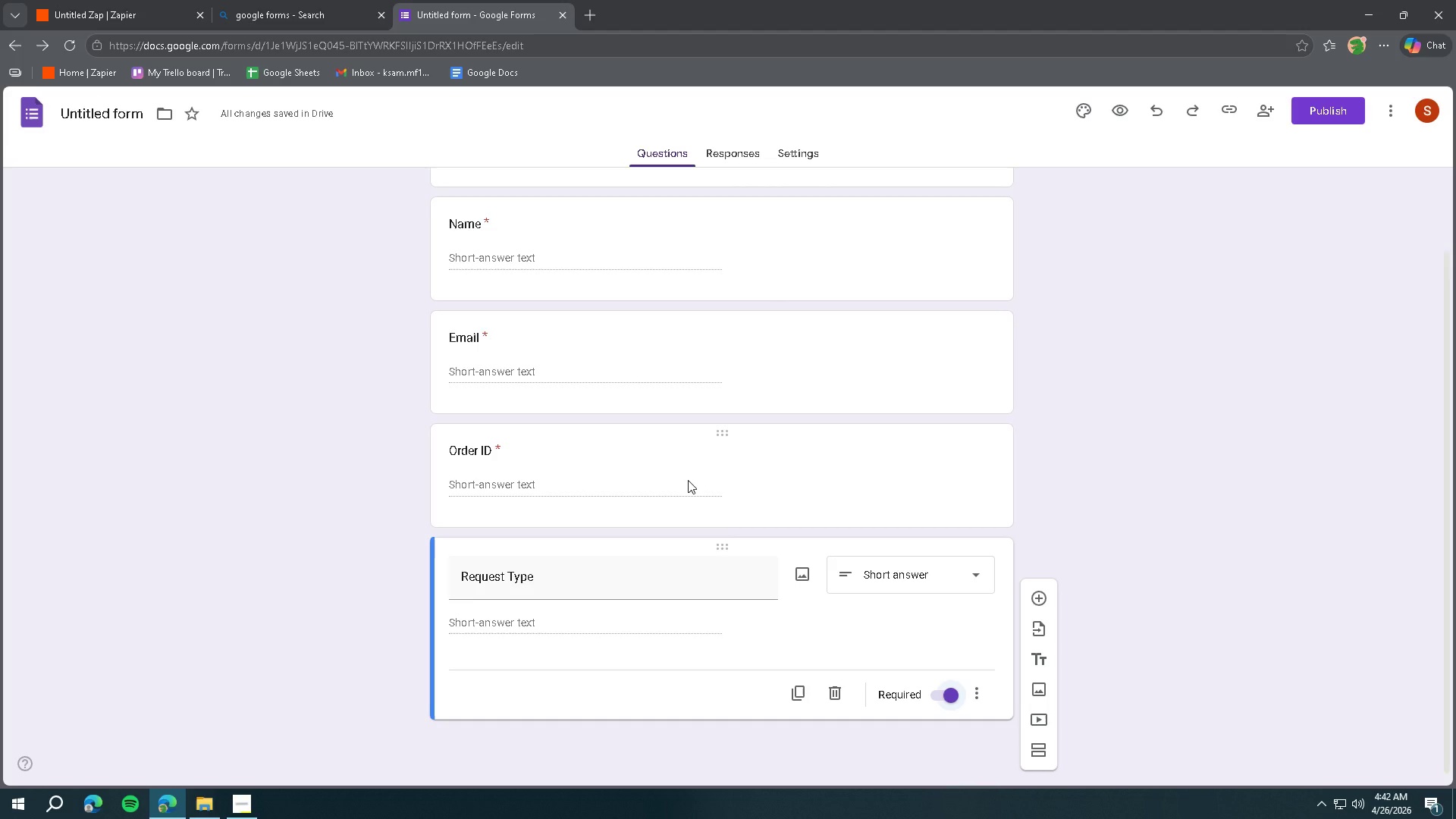 
scroll: coordinate [683, 457], scroll_direction: up, amount: 2.0
 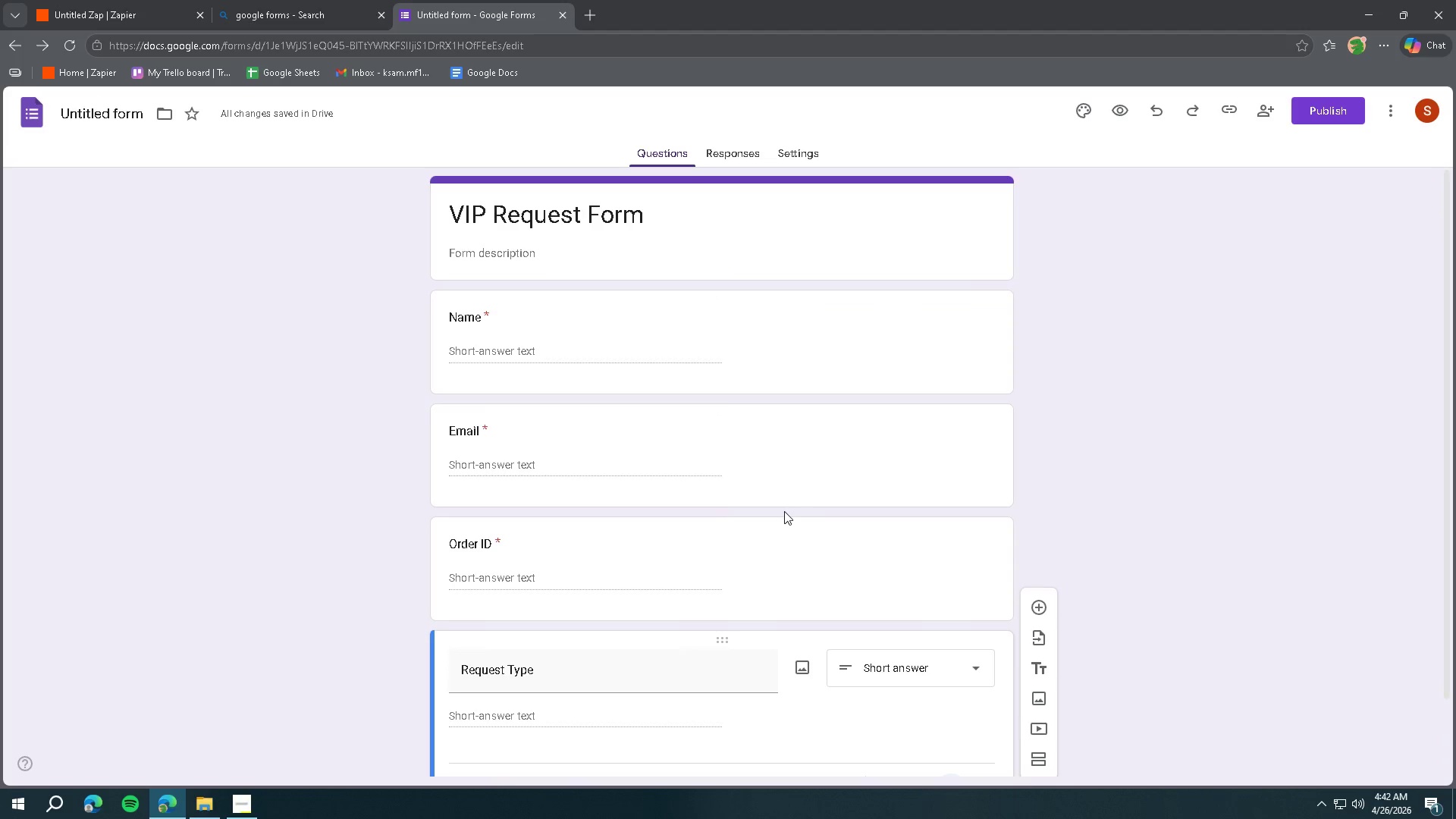 
scroll: coordinate [795, 481], scroll_direction: down, amount: 1.0
 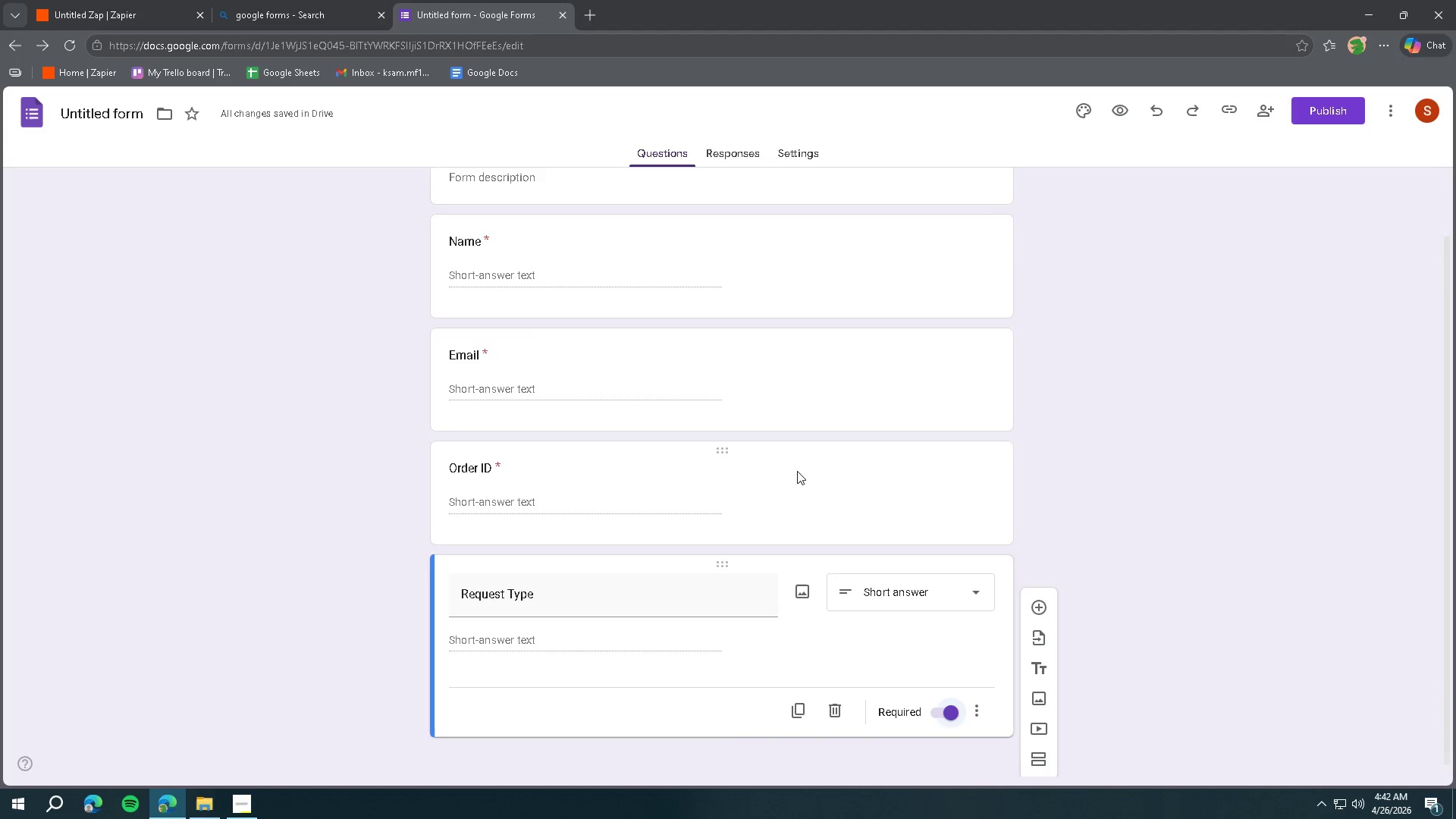 
scroll: coordinate [802, 464], scroll_direction: up, amount: 3.0
 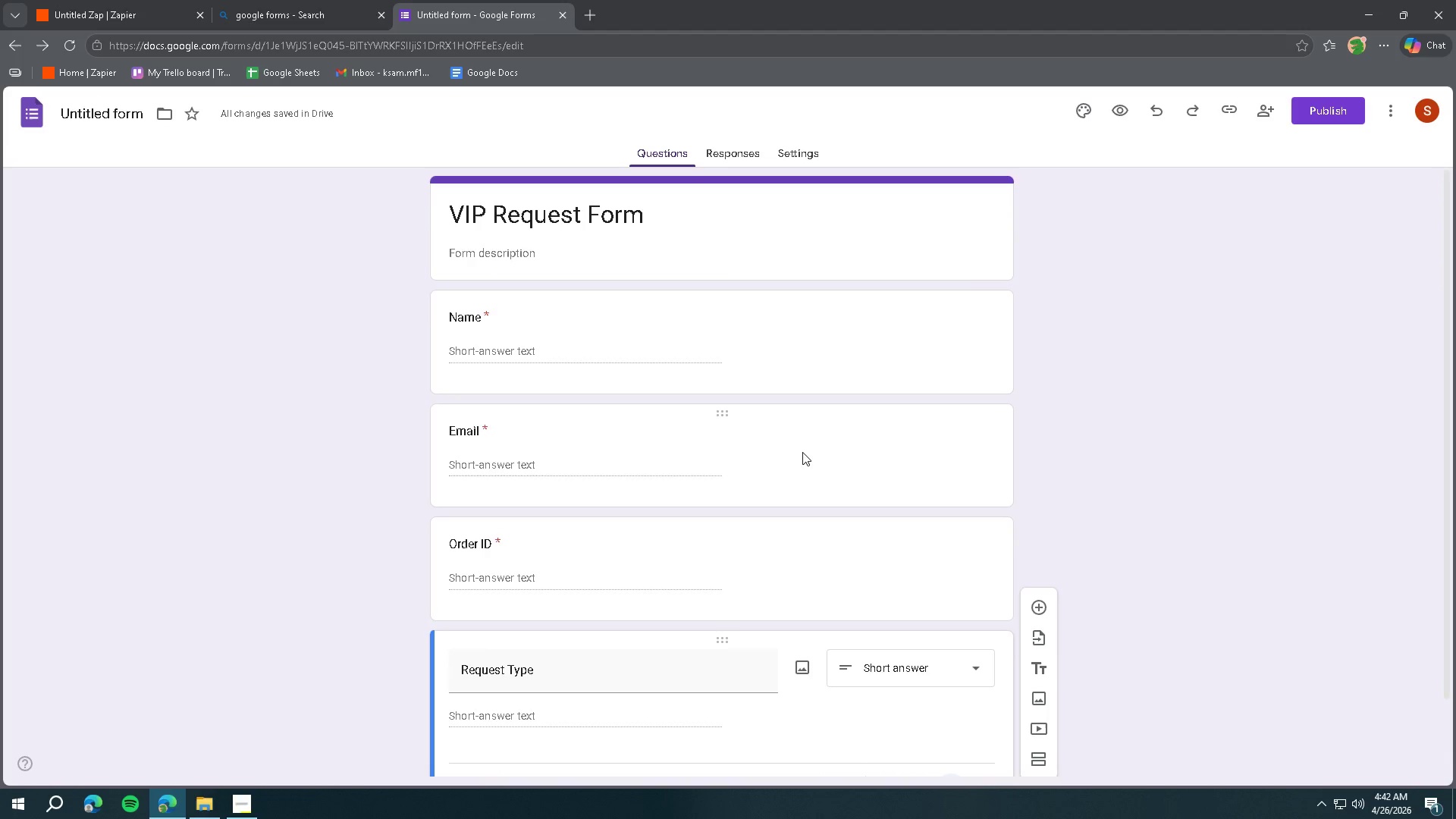 
scroll: coordinate [803, 447], scroll_direction: down, amount: 2.0
 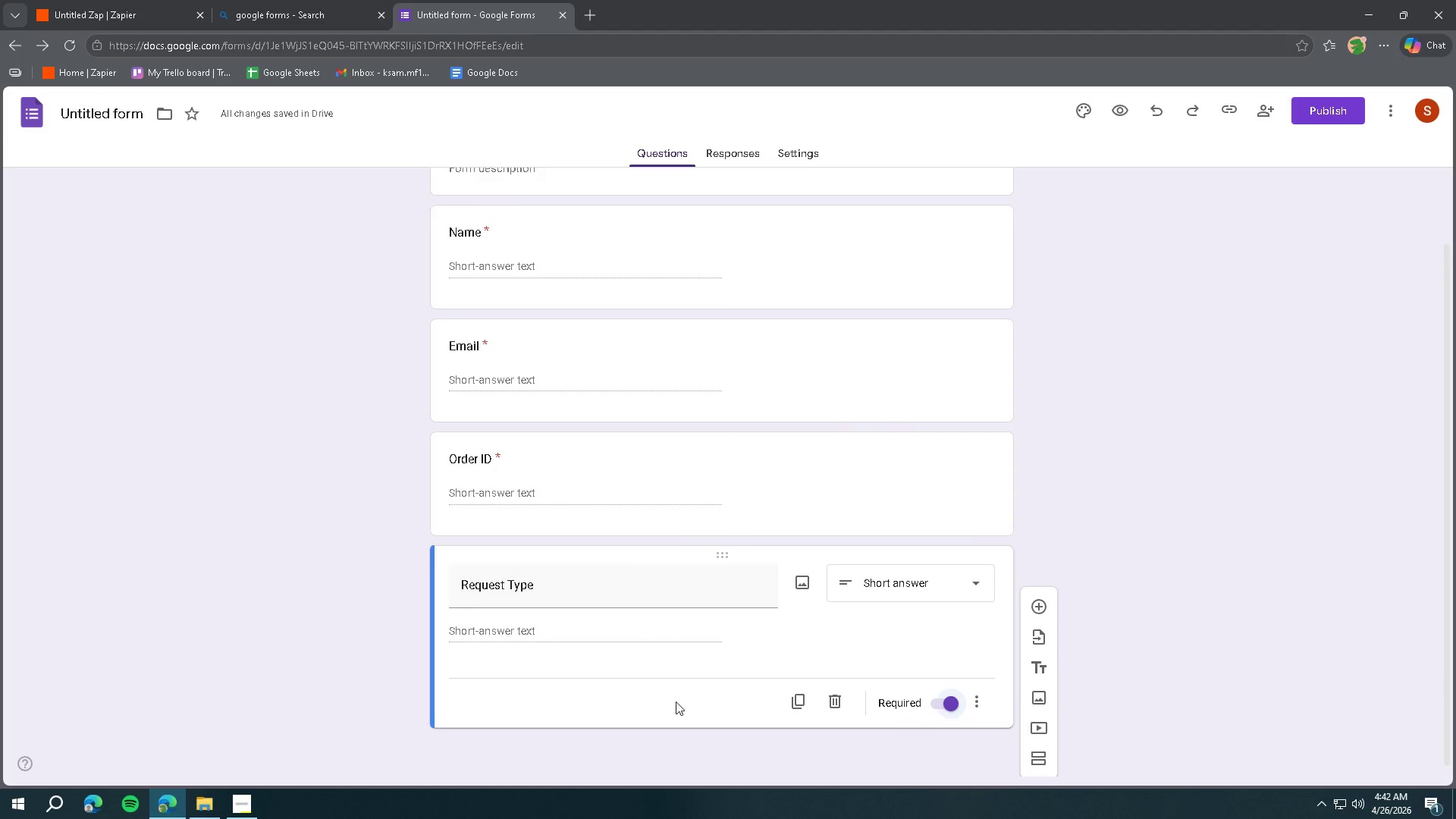 
left_click([601, 745])
 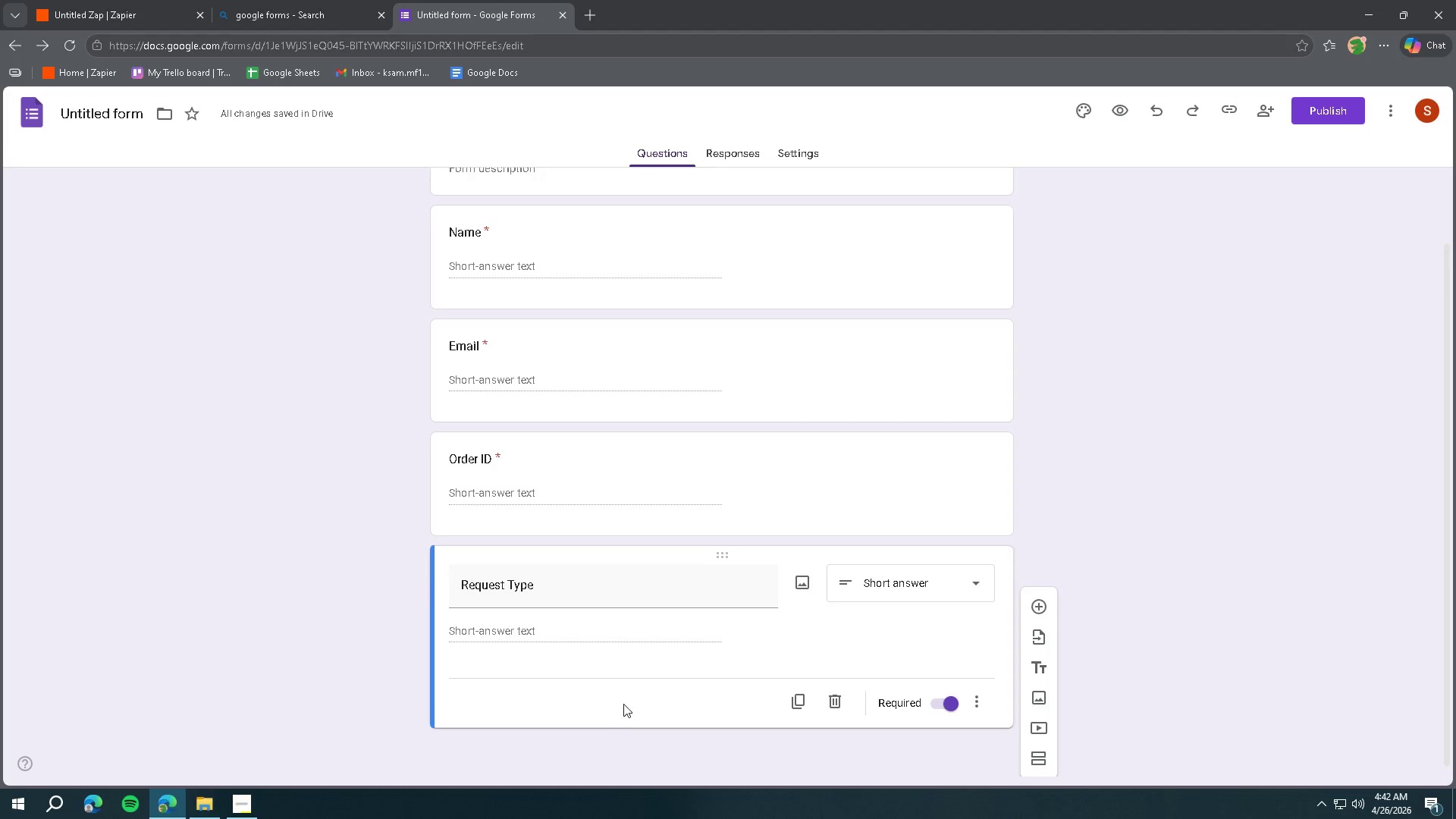 
scroll: coordinate [617, 692], scroll_direction: down, amount: 2.0
 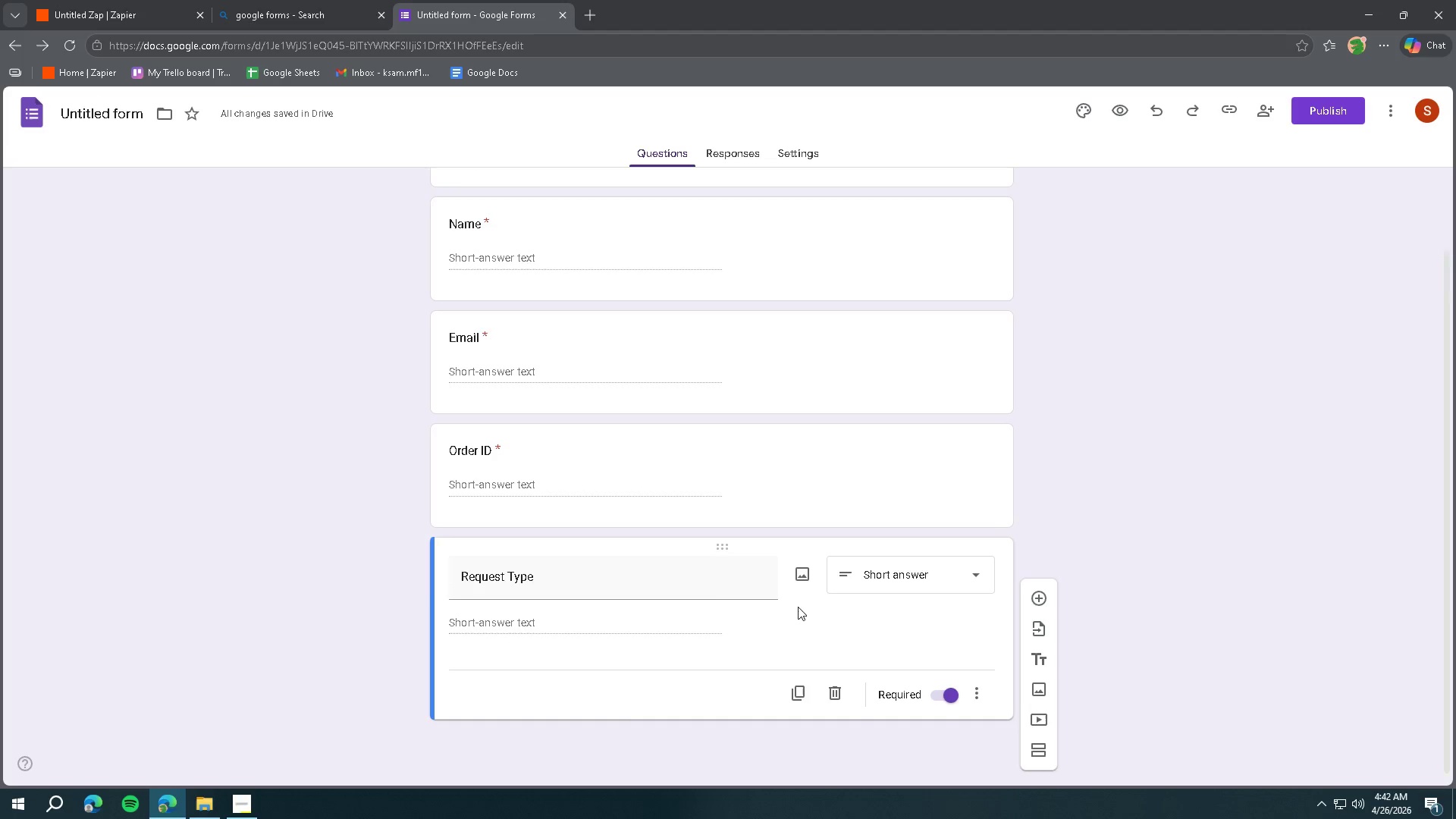 
left_click([681, 593])
 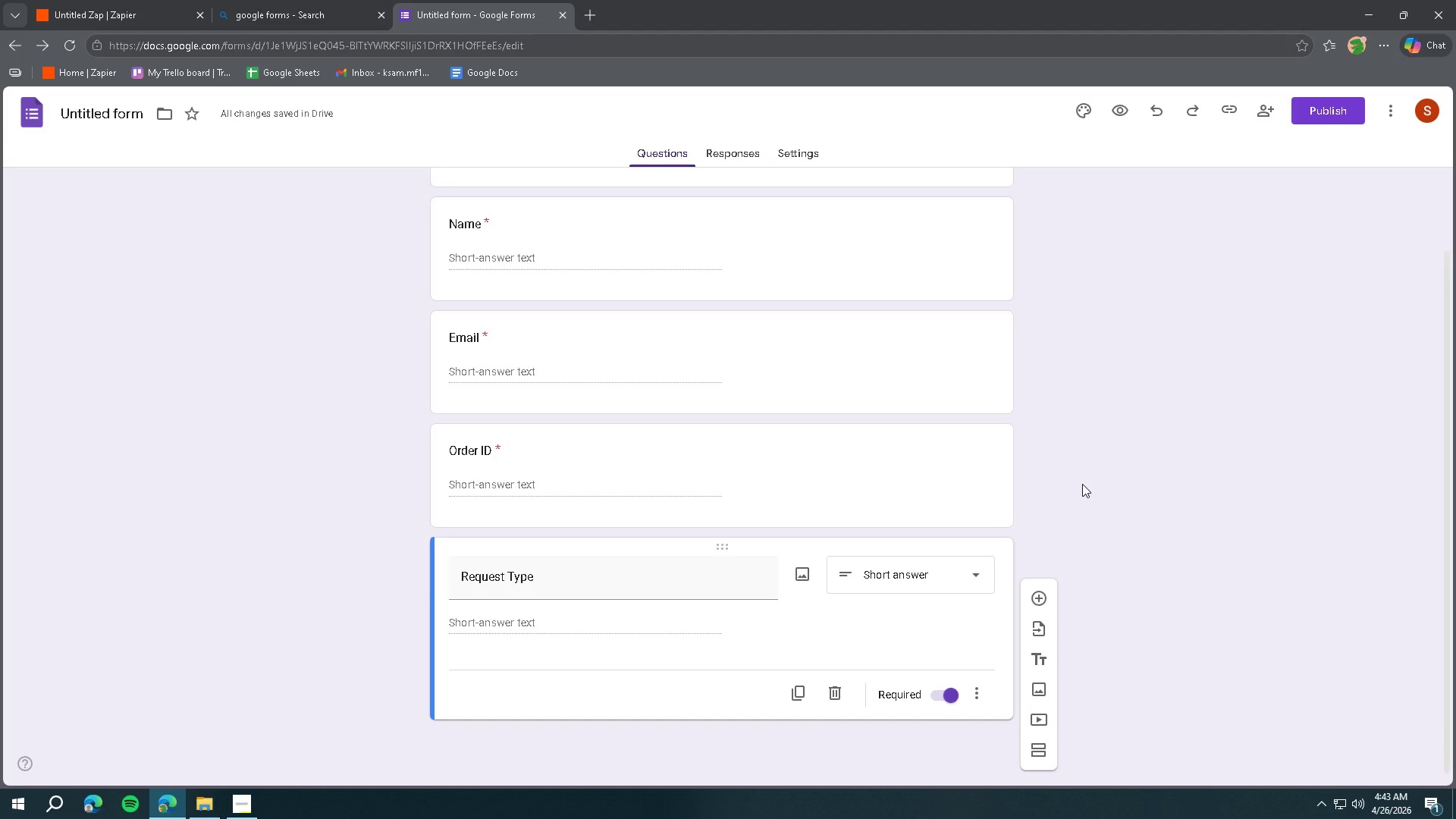 
wait(7.36)
 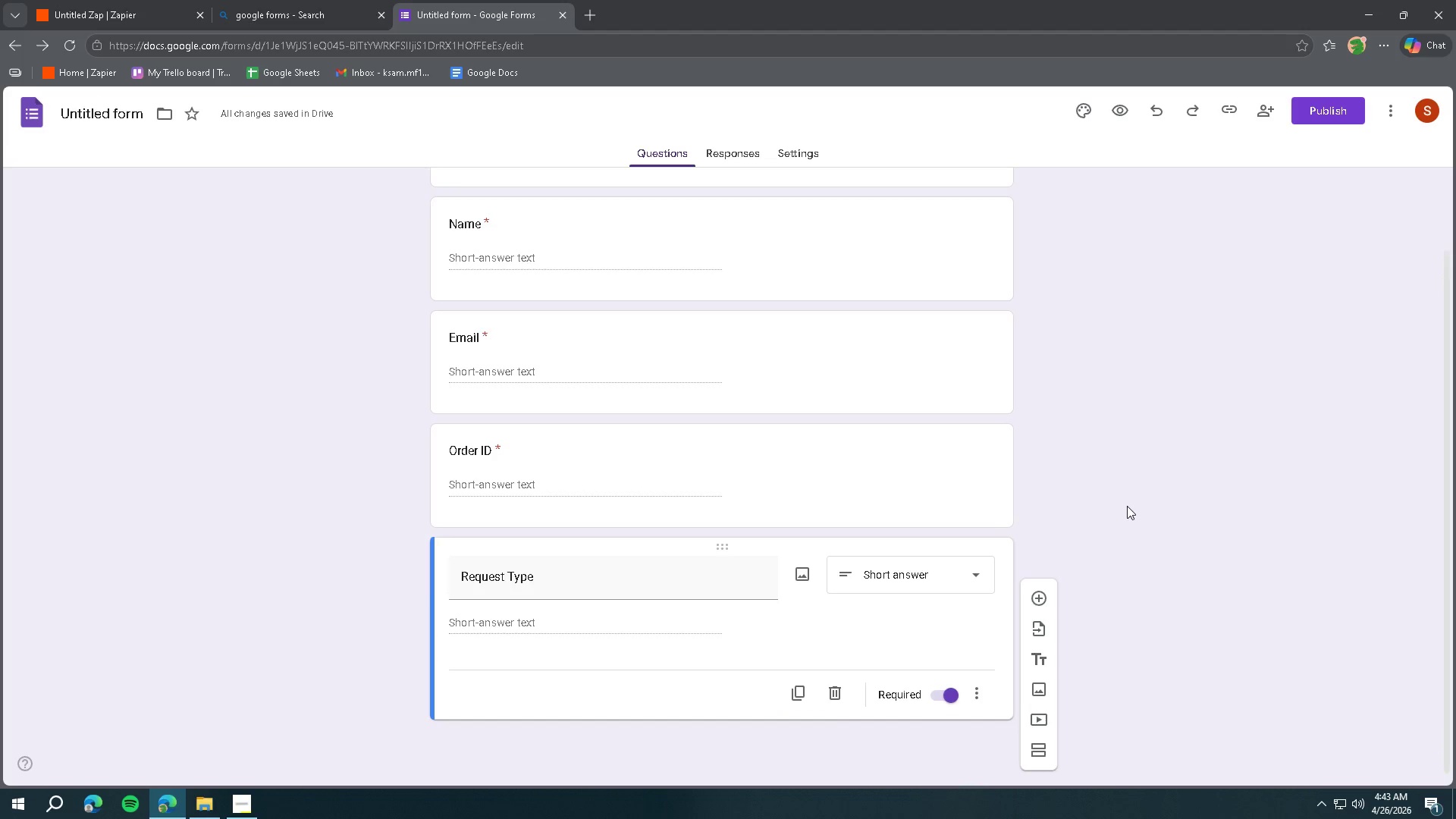 
scroll: coordinate [1084, 484], scroll_direction: up, amount: 5.0
 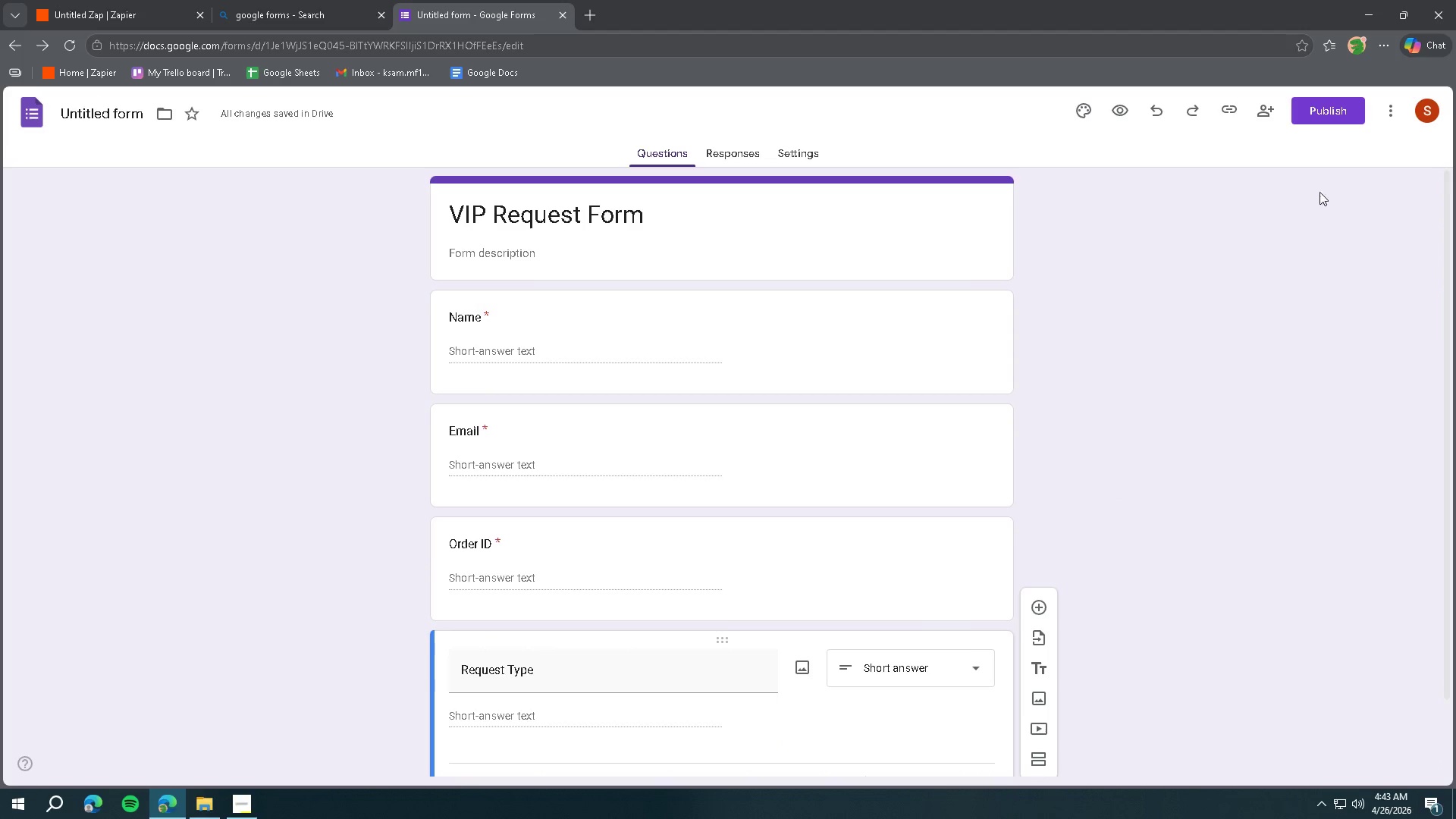 
left_click([1328, 102])
 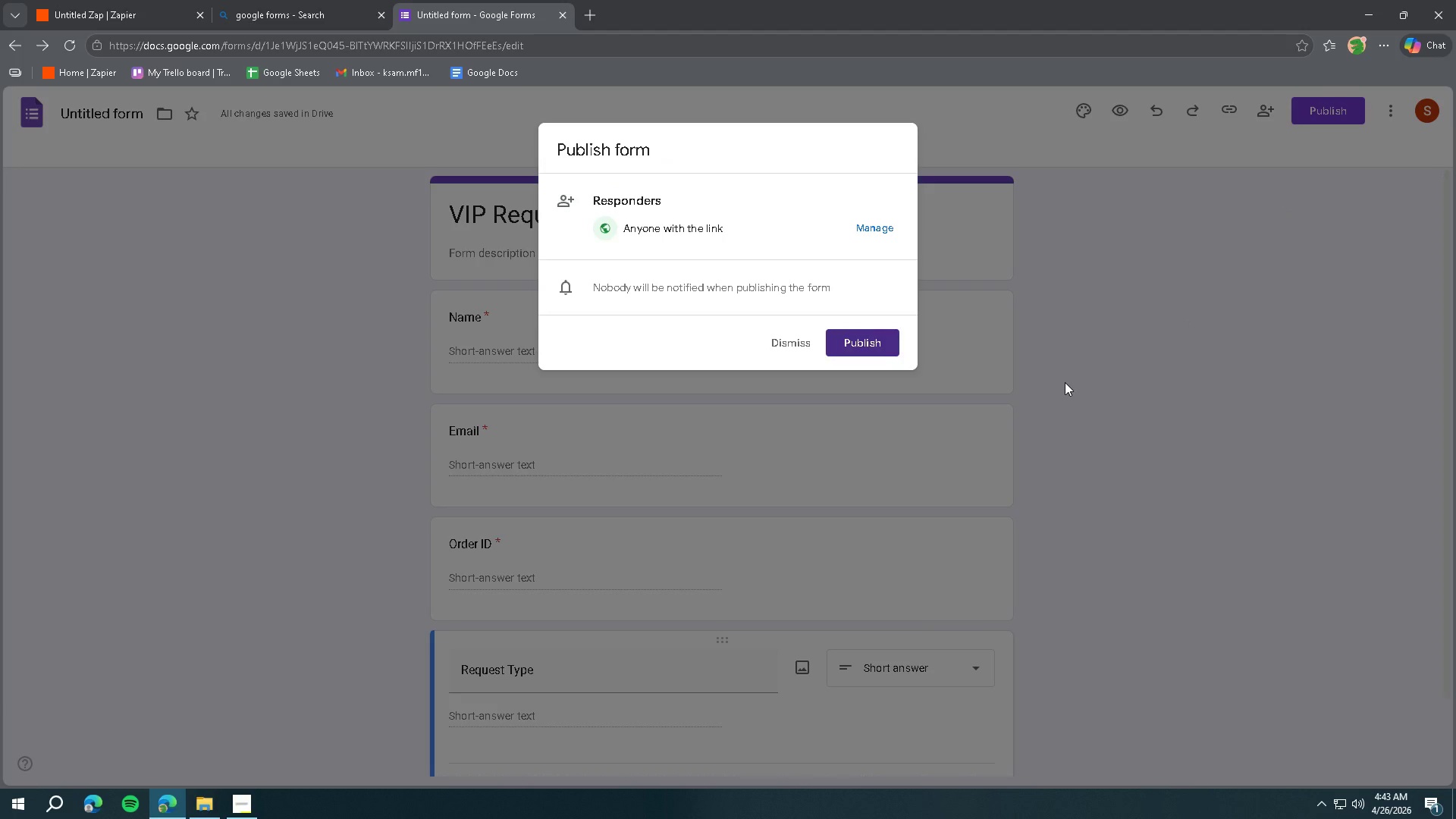 
left_click([866, 344])
 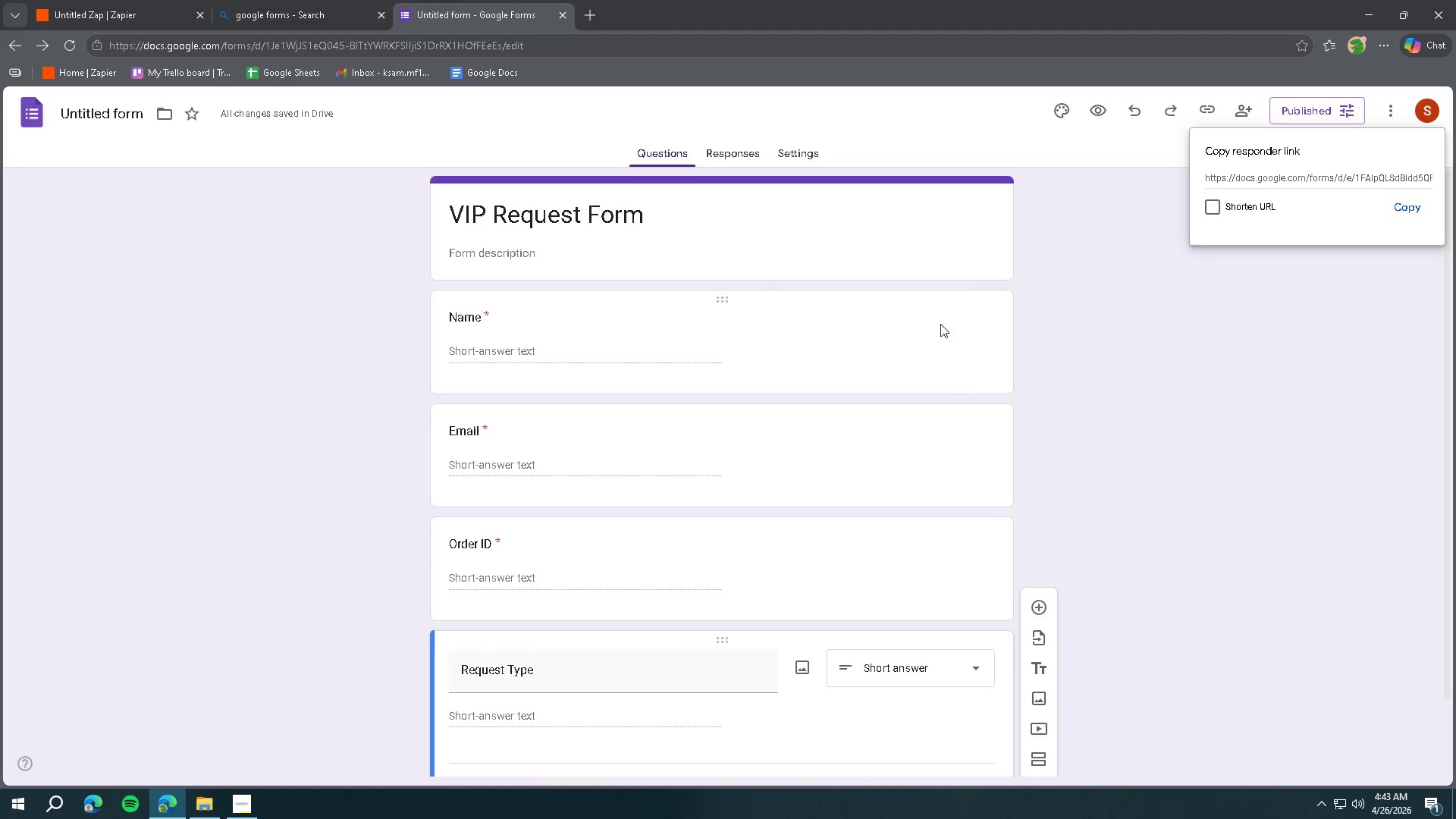 
left_click([1401, 205])
 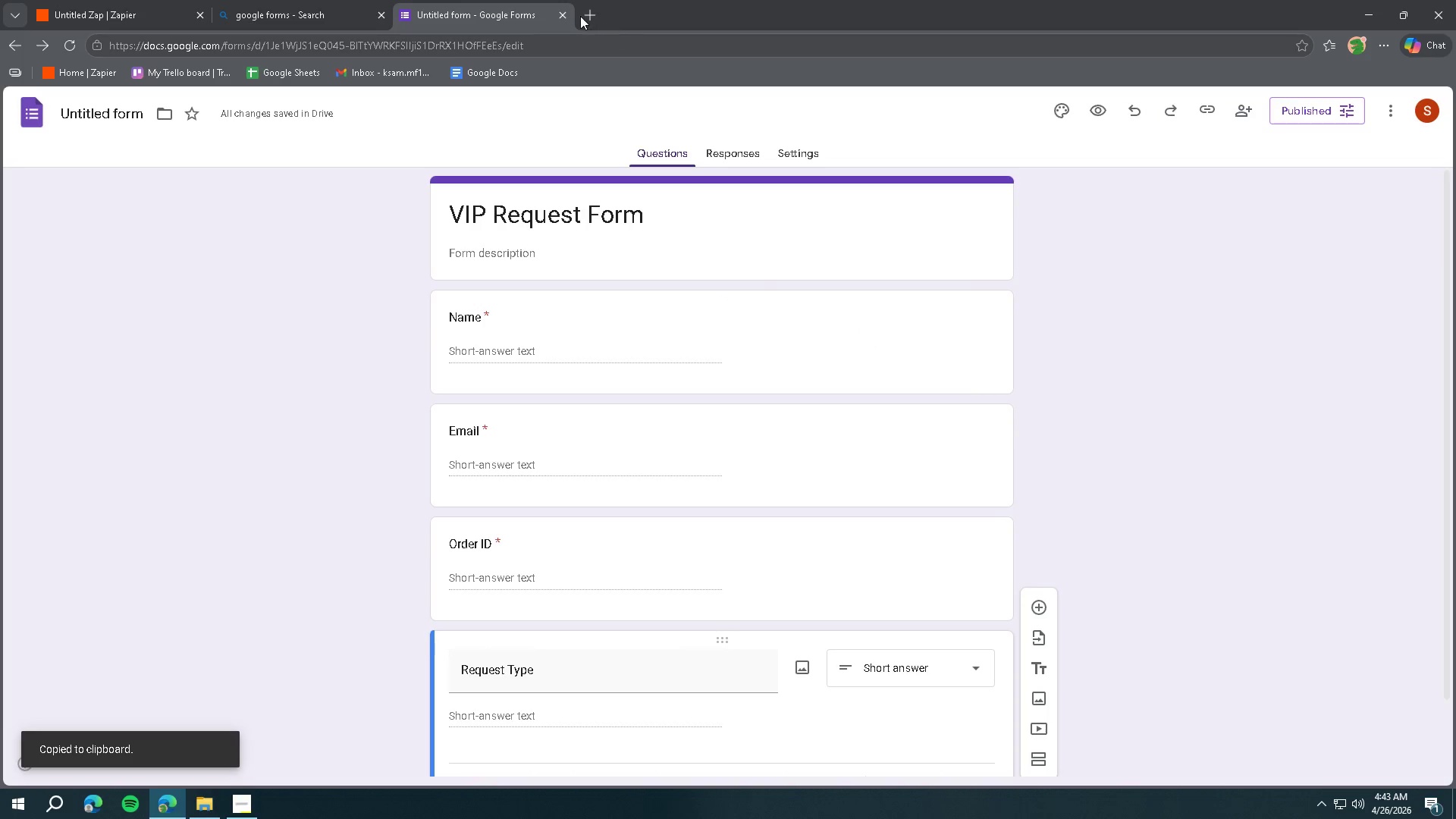 
left_click([589, 16])
 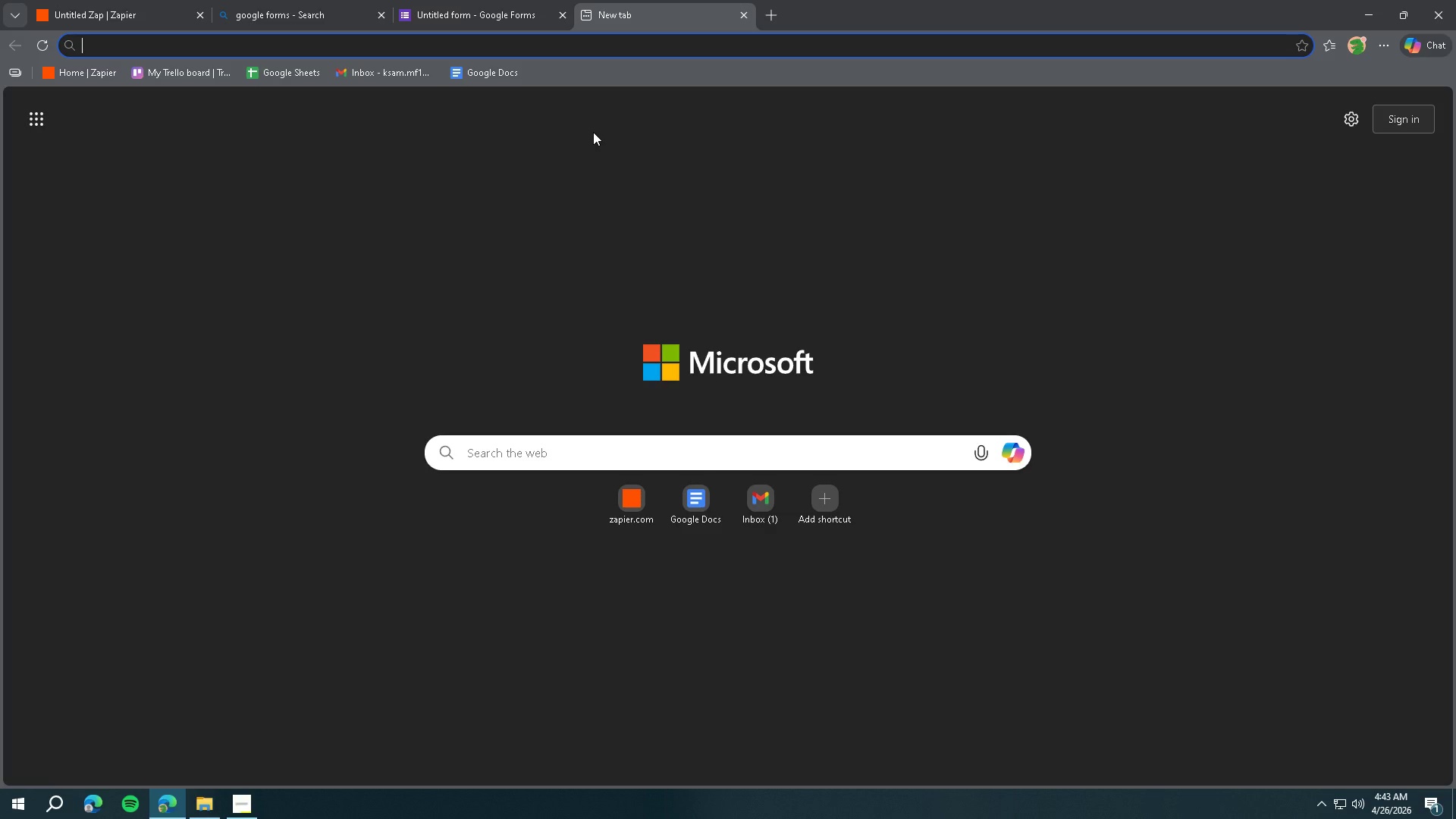 
key(Control+ControlLeft)
 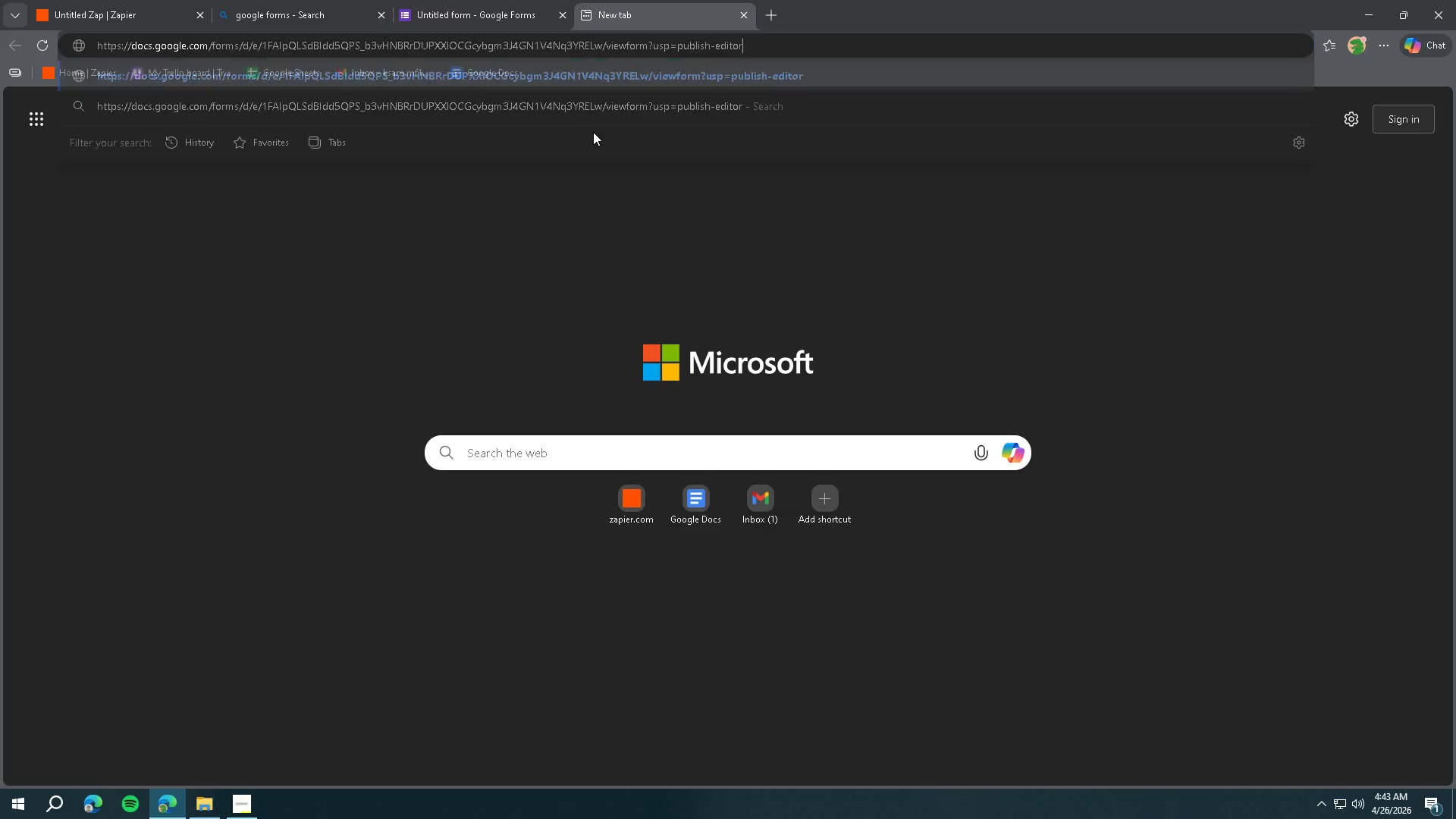 
key(Control+V)
 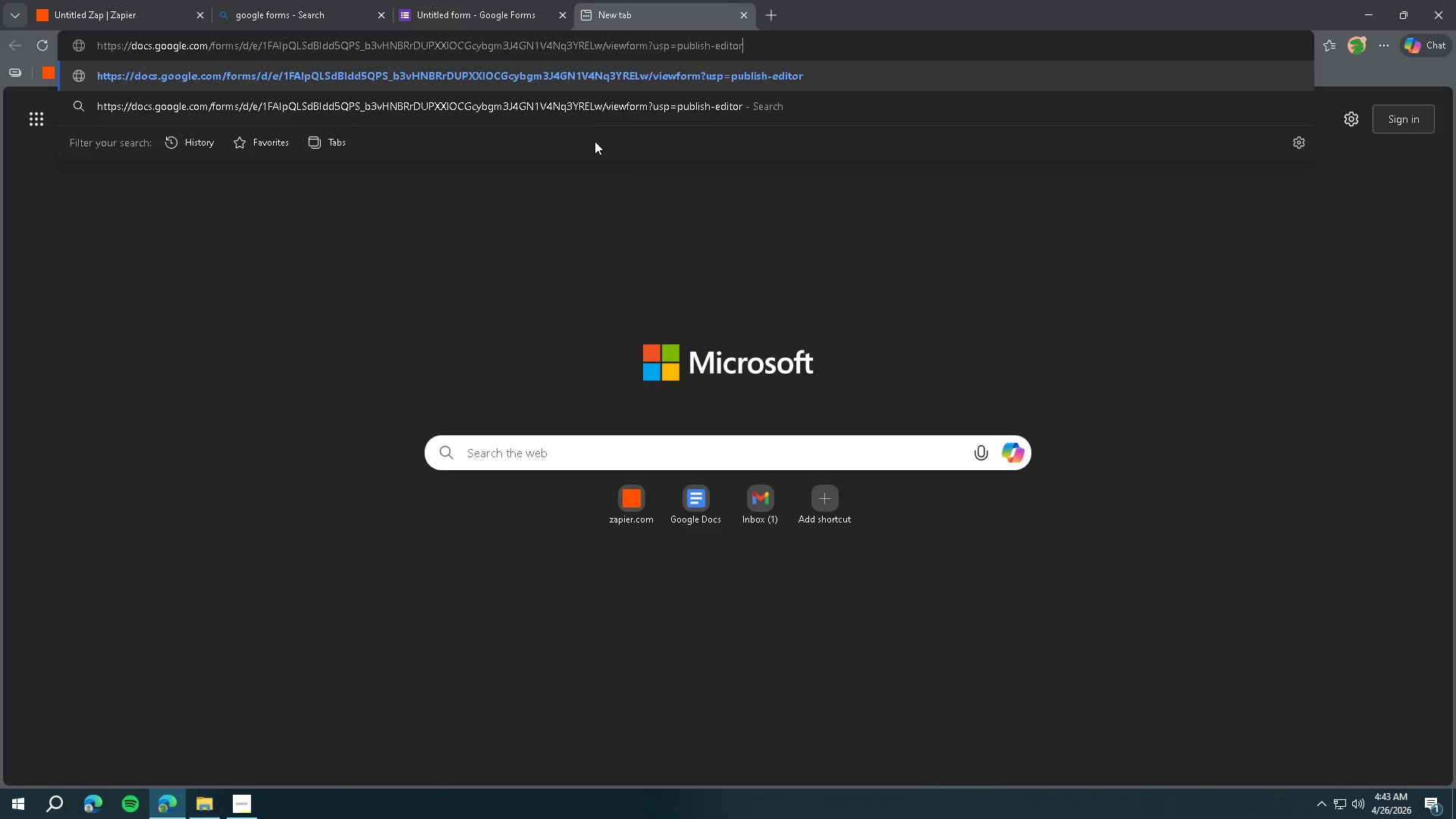 
key(Enter)
 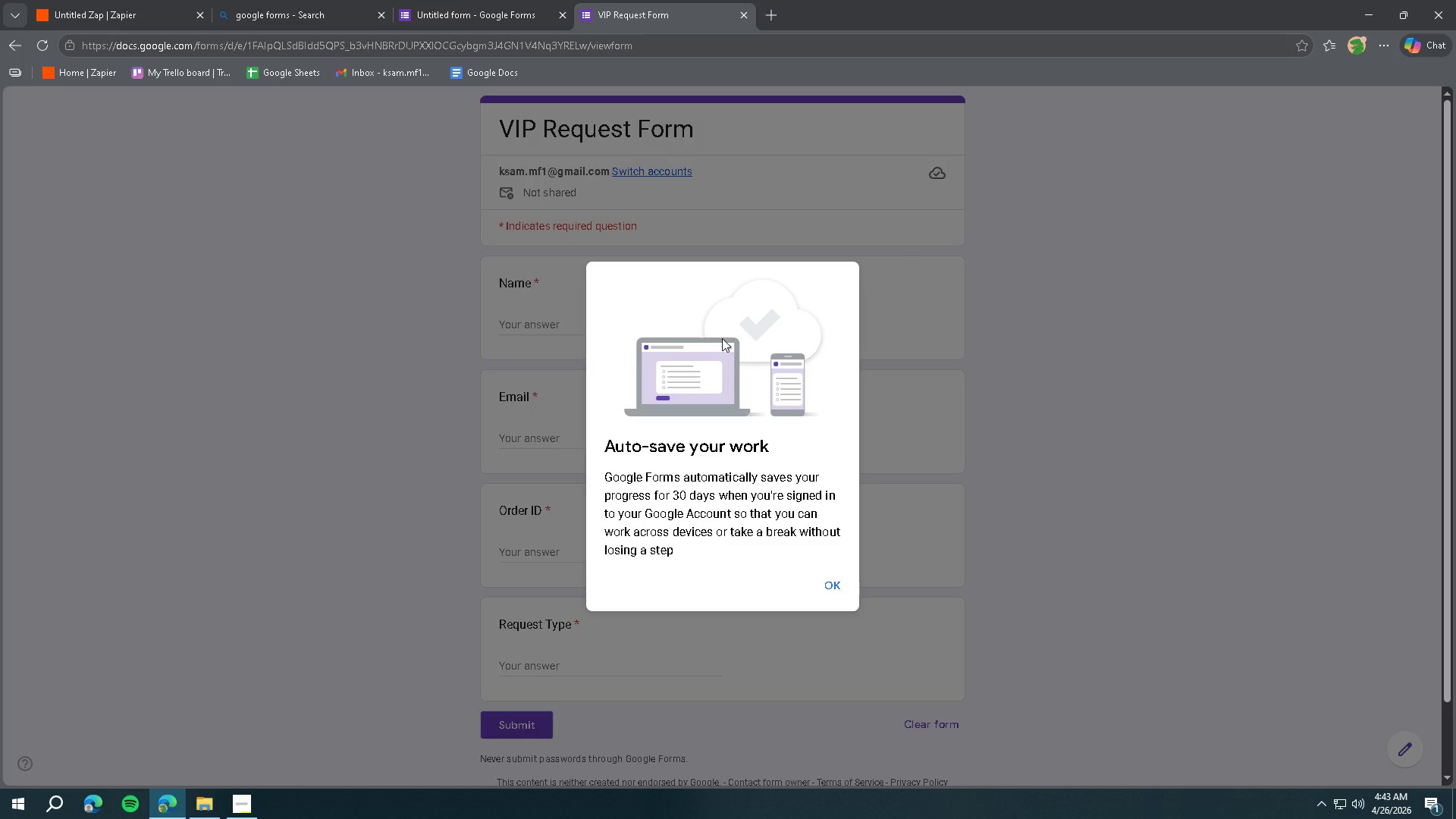 
left_click([833, 586])
 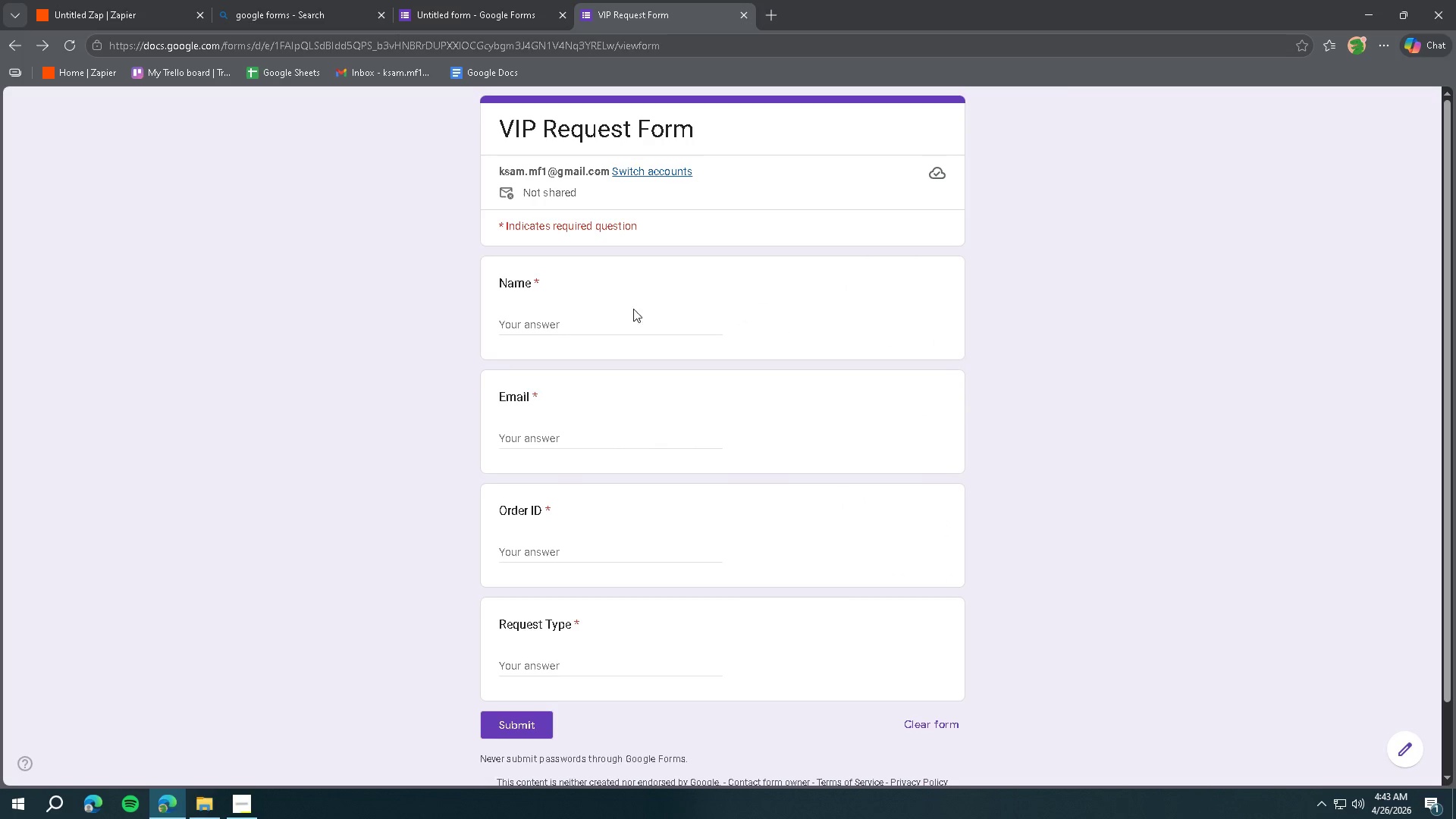 
double_click([615, 325])
 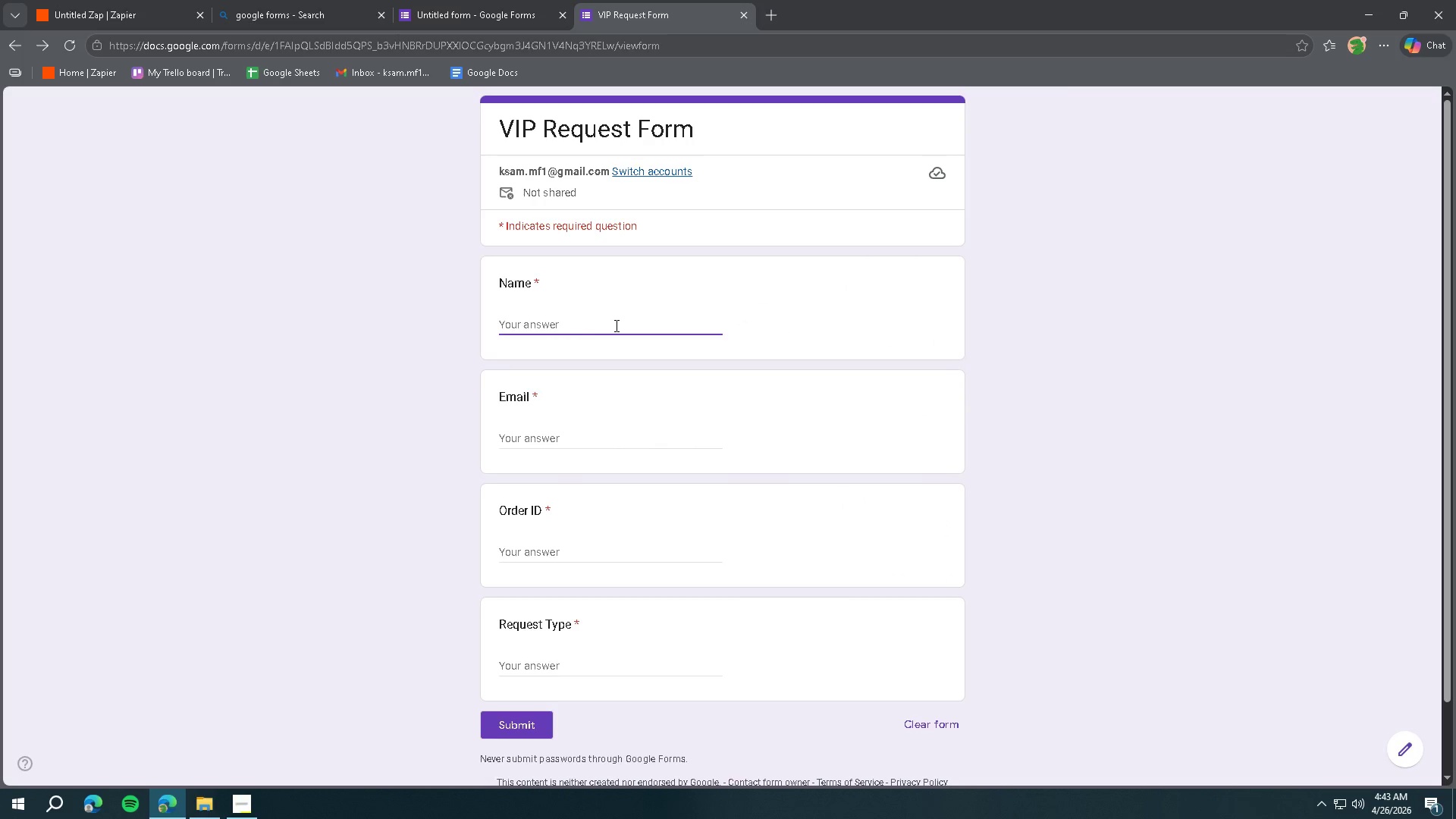 
type(Juan de )
key(Backspace)
key(Backspace)
key(Backspace)
type(De La Cruz)
key(Tab)
type(ksm)
 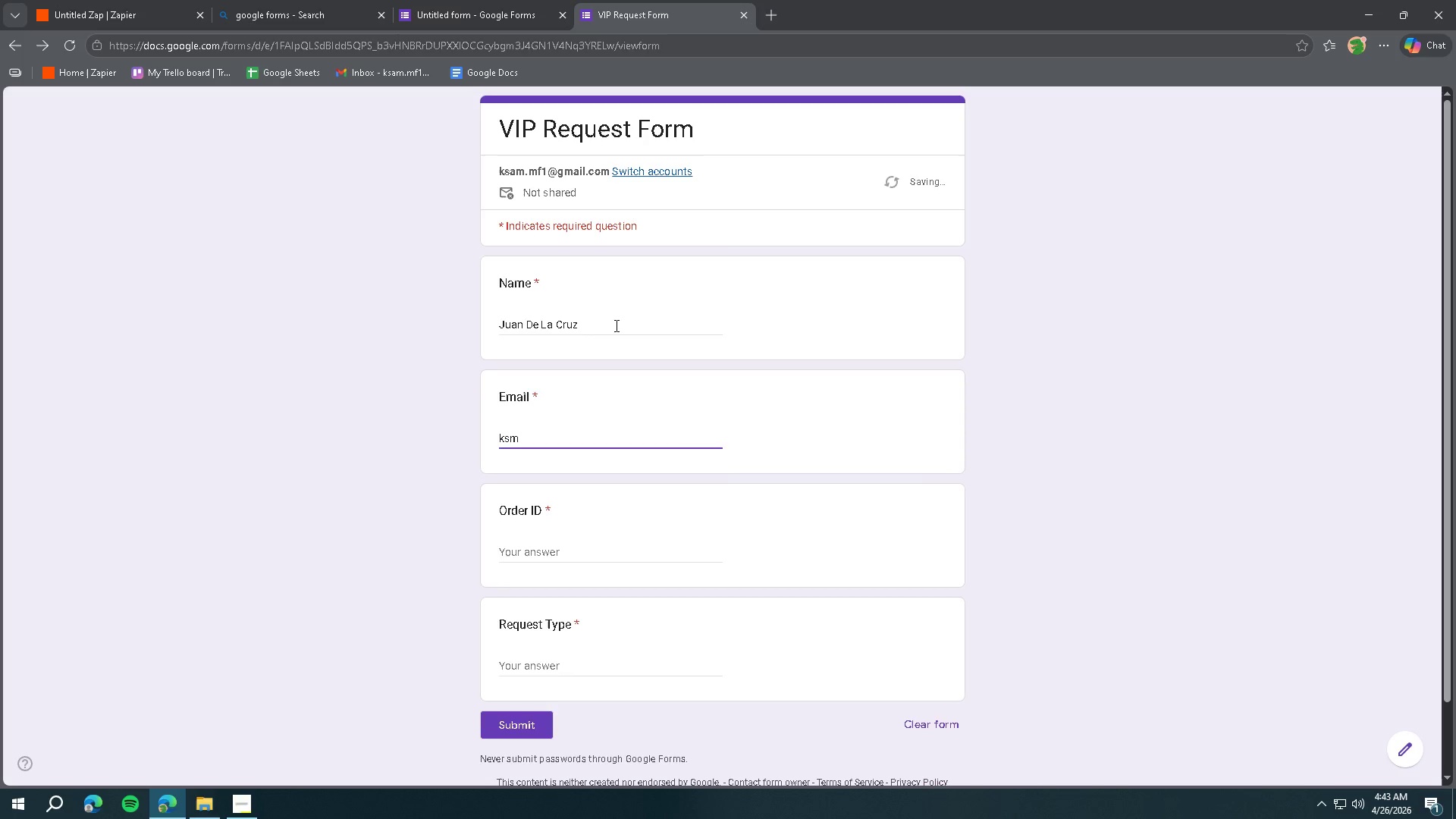 
key(Control+ControlLeft)
 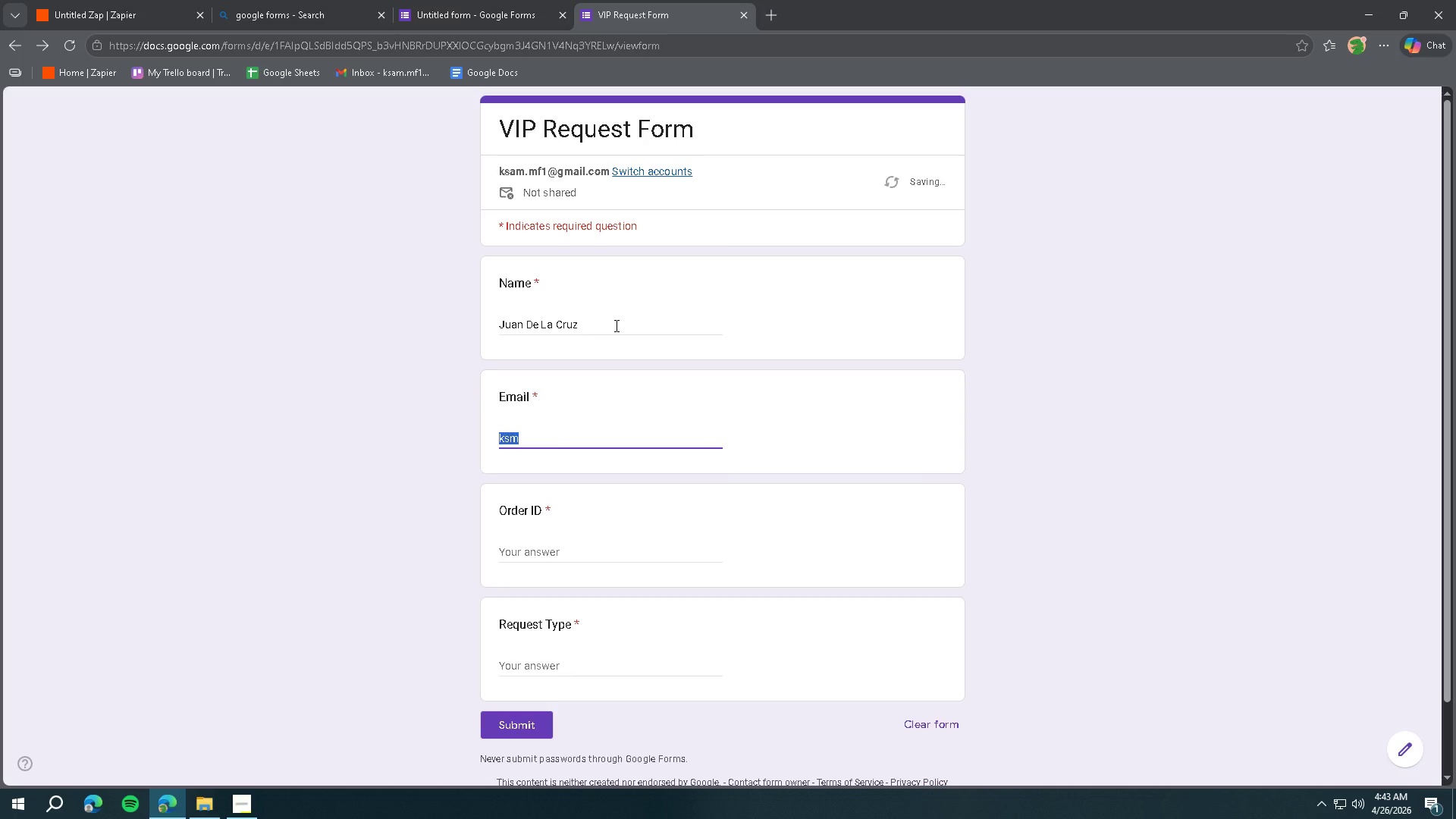 
key(Control+A)
 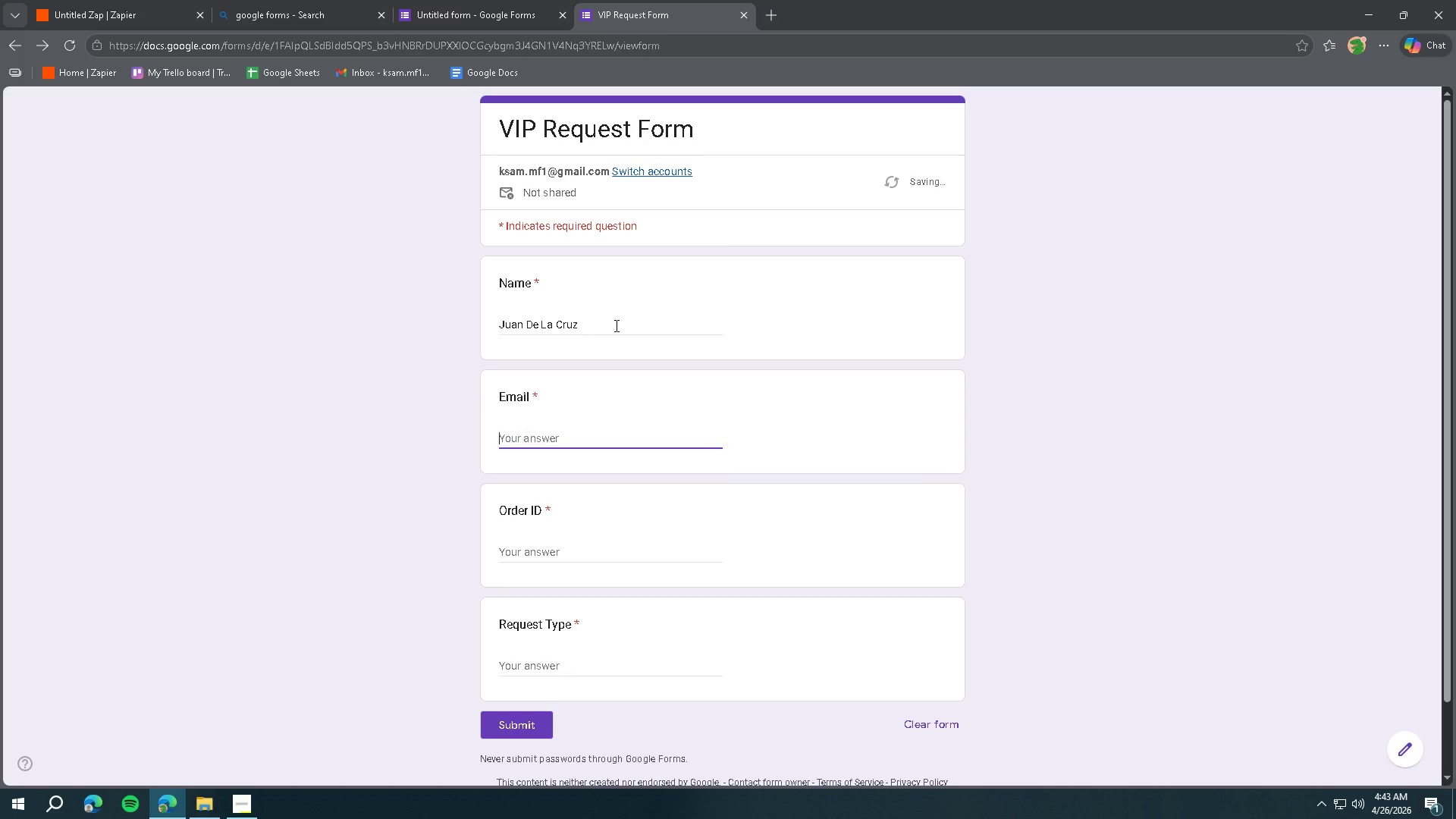 
key(Backspace)
key(Backspace)
type(ksam.mf1@gmail.com)
key(Tab)
 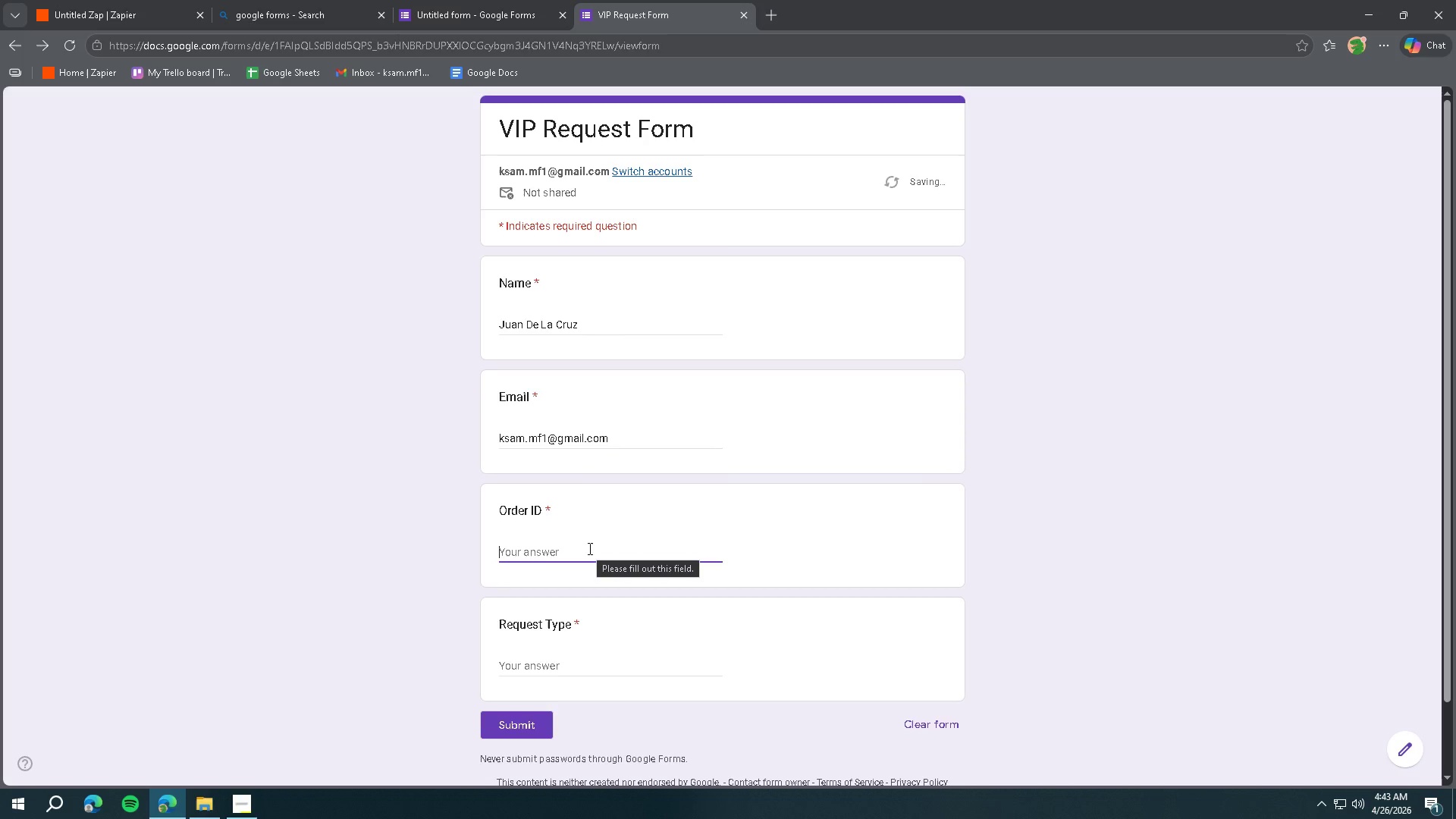 
type(12345)
 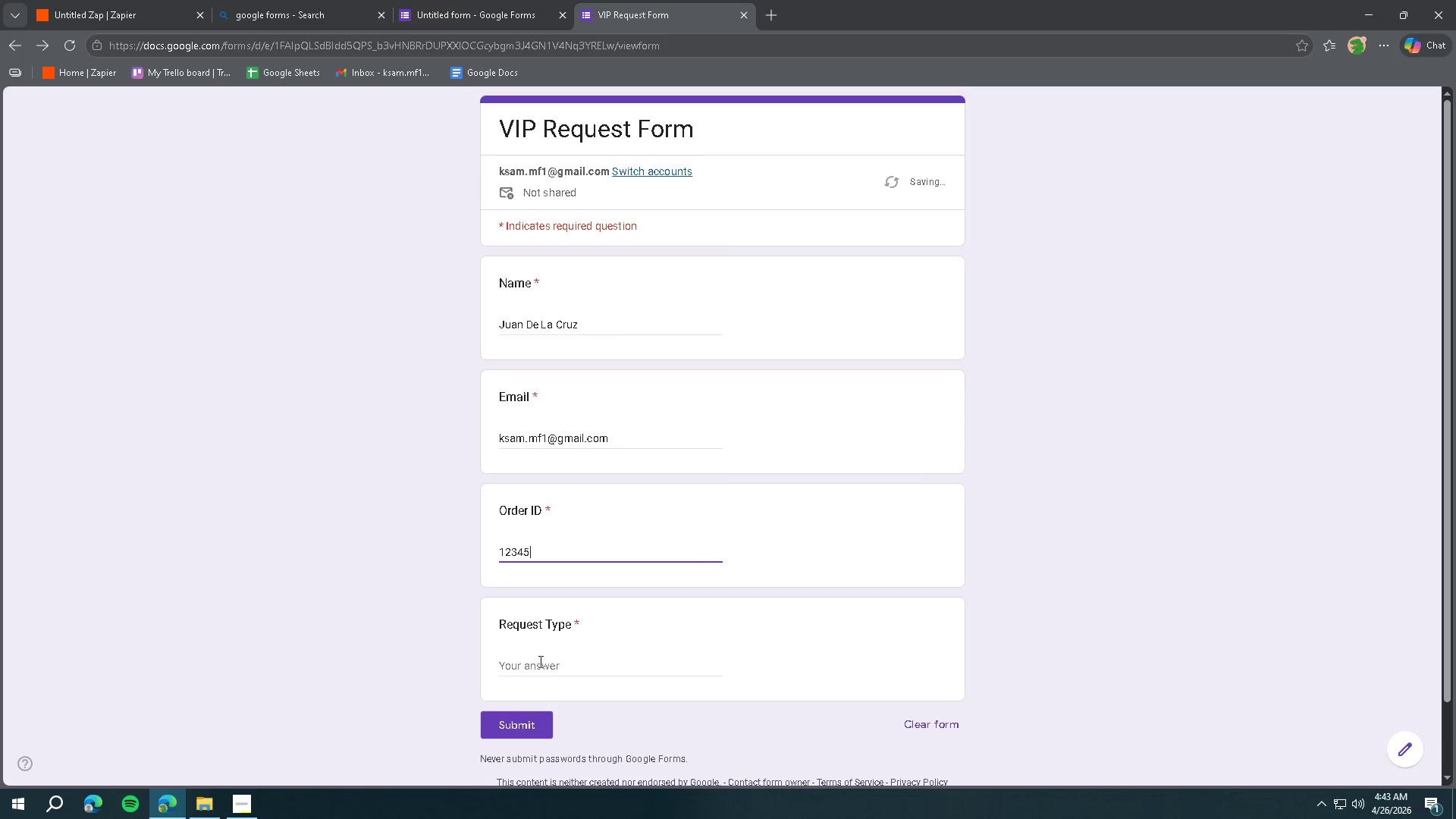 
left_click([535, 669])
 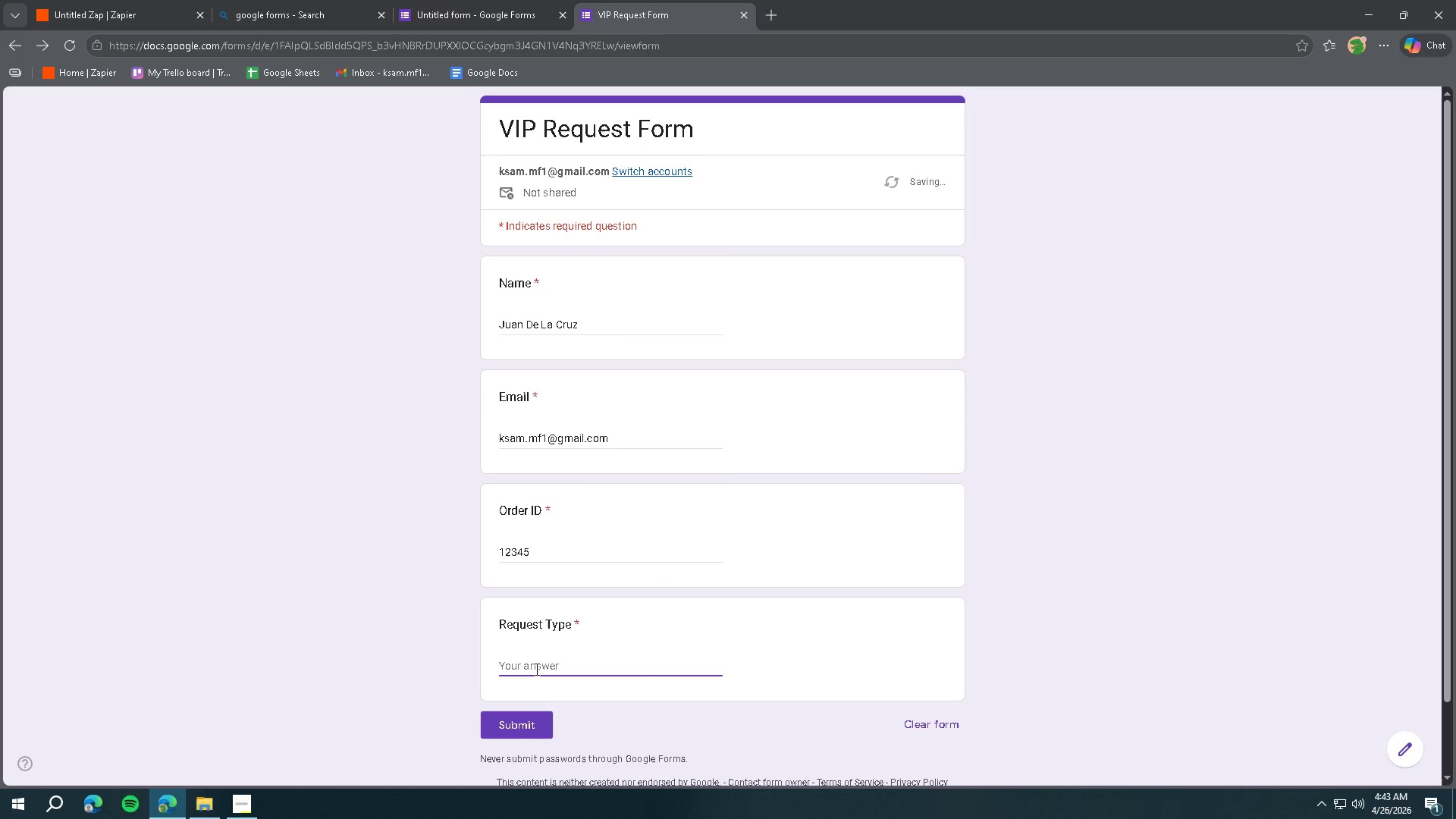 
type(VIP Custom Pour)
 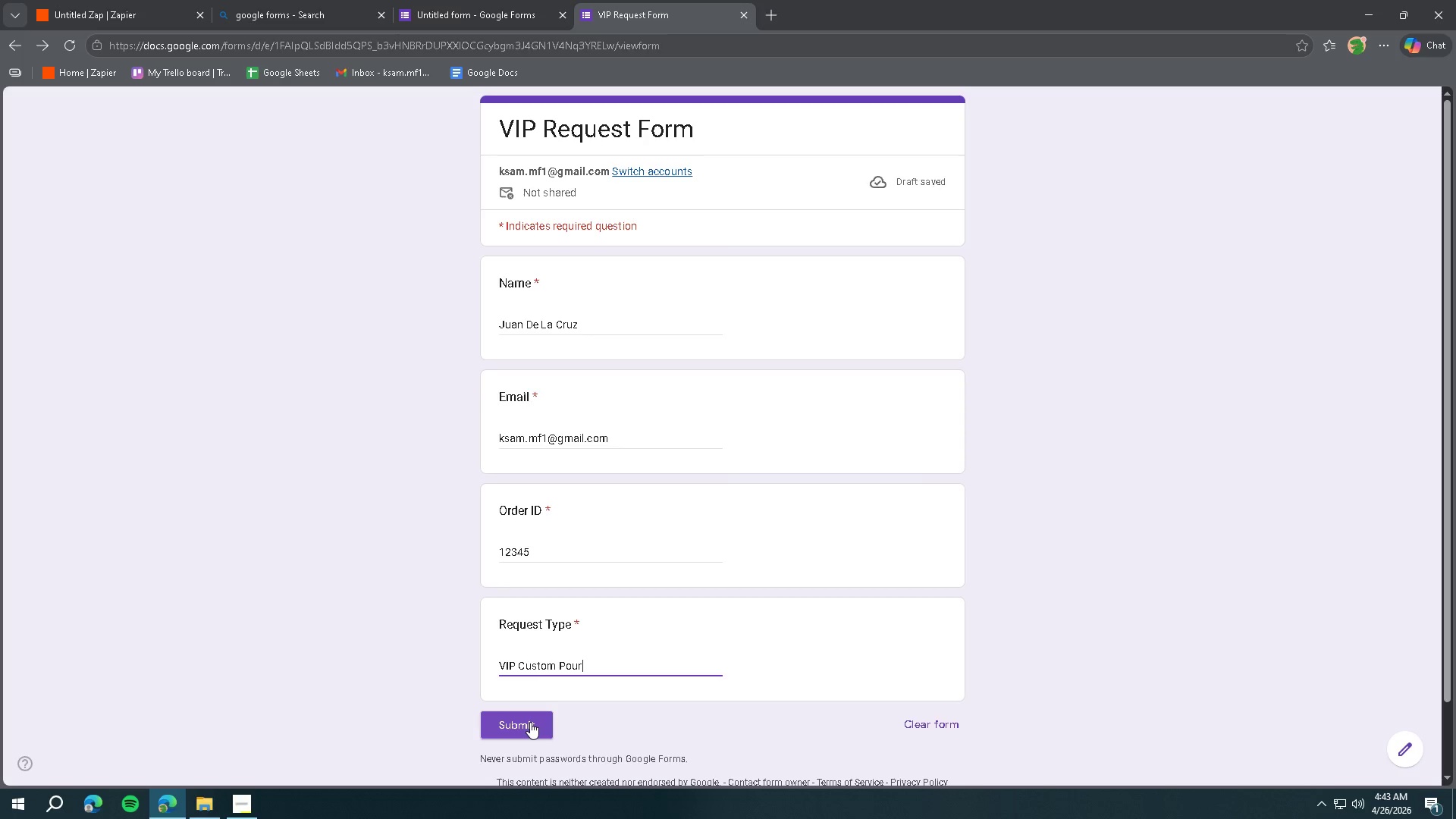 
left_click([528, 720])
 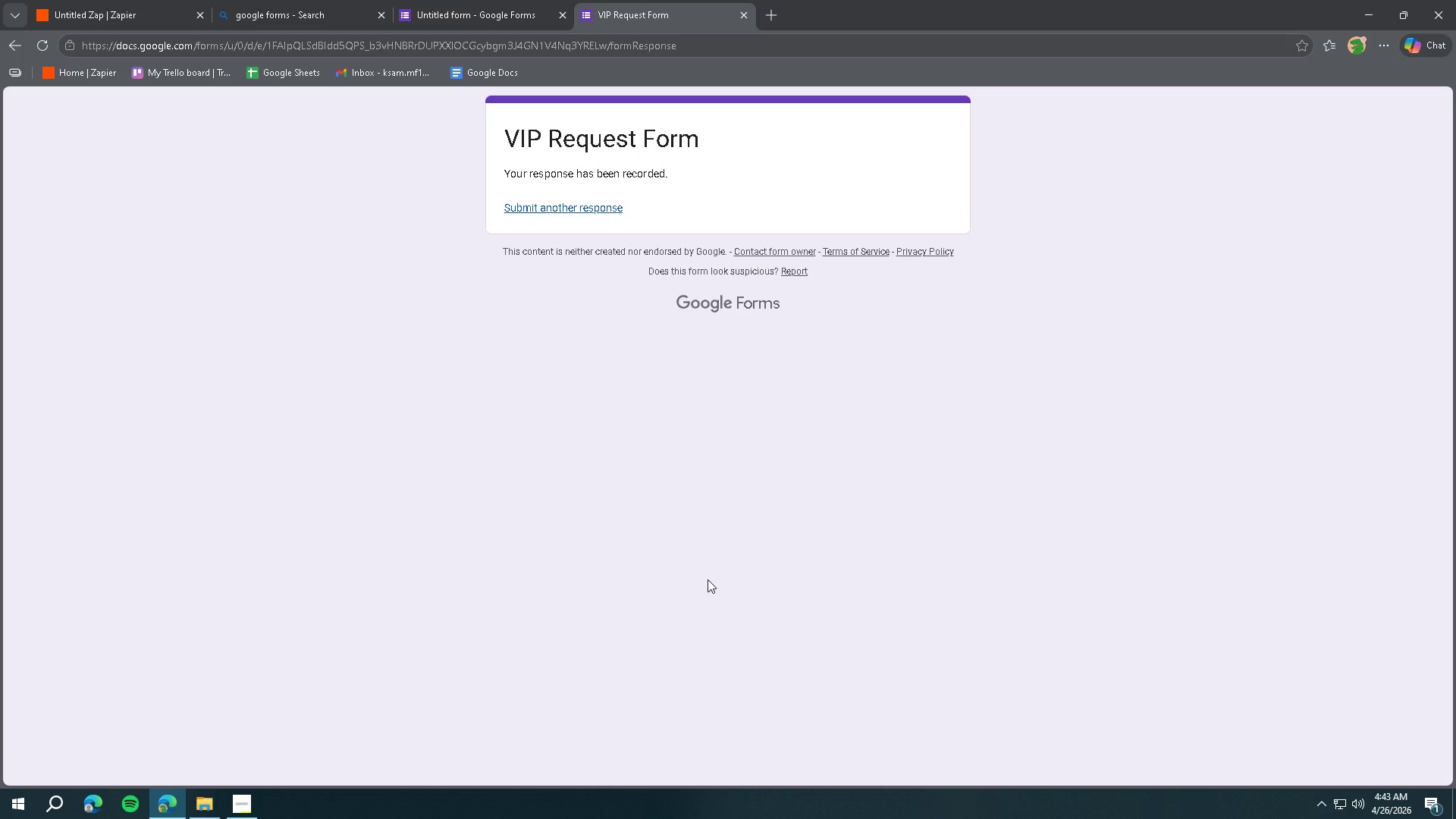 
left_click([135, 0])
 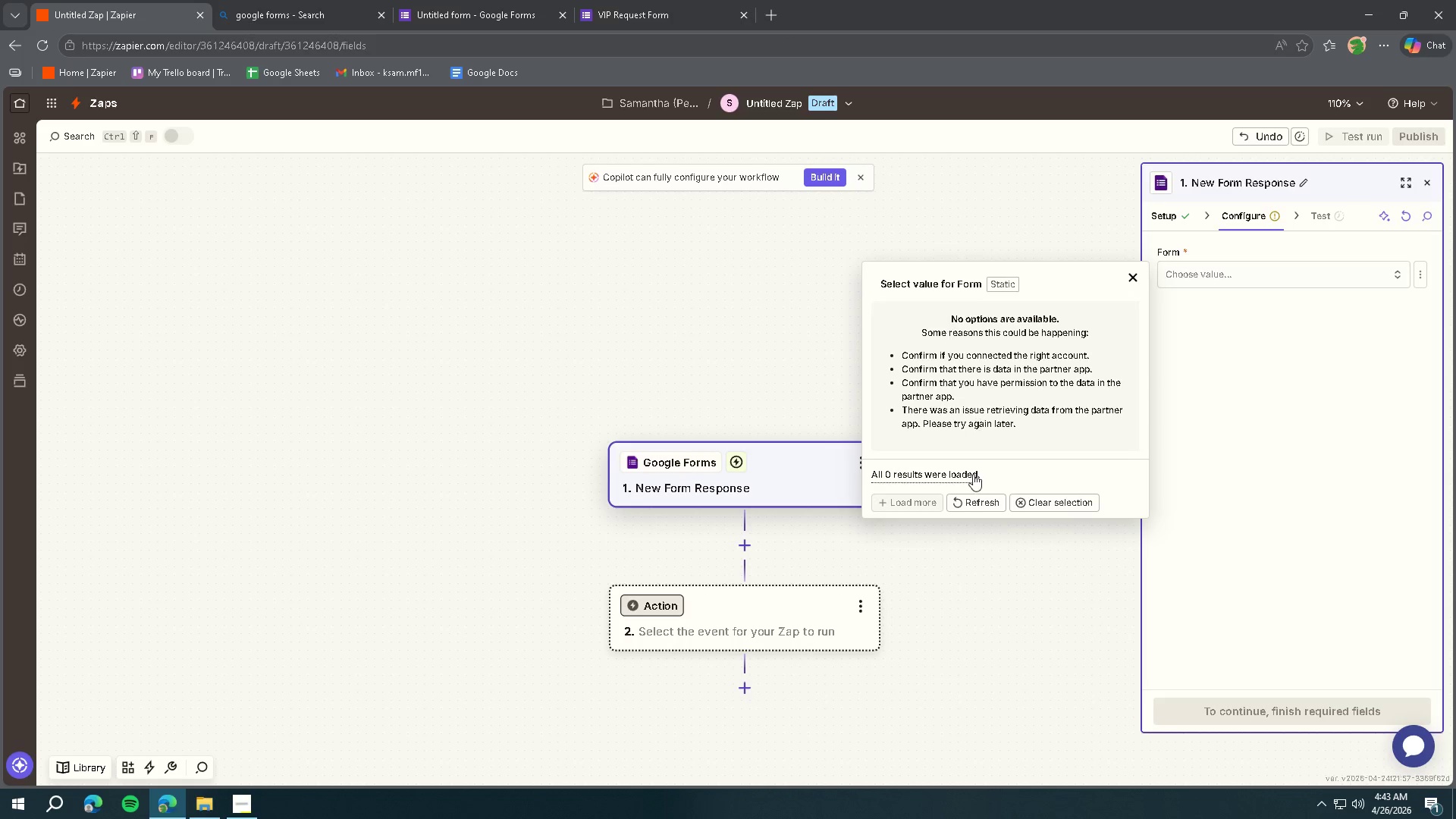 
left_click([971, 500])
 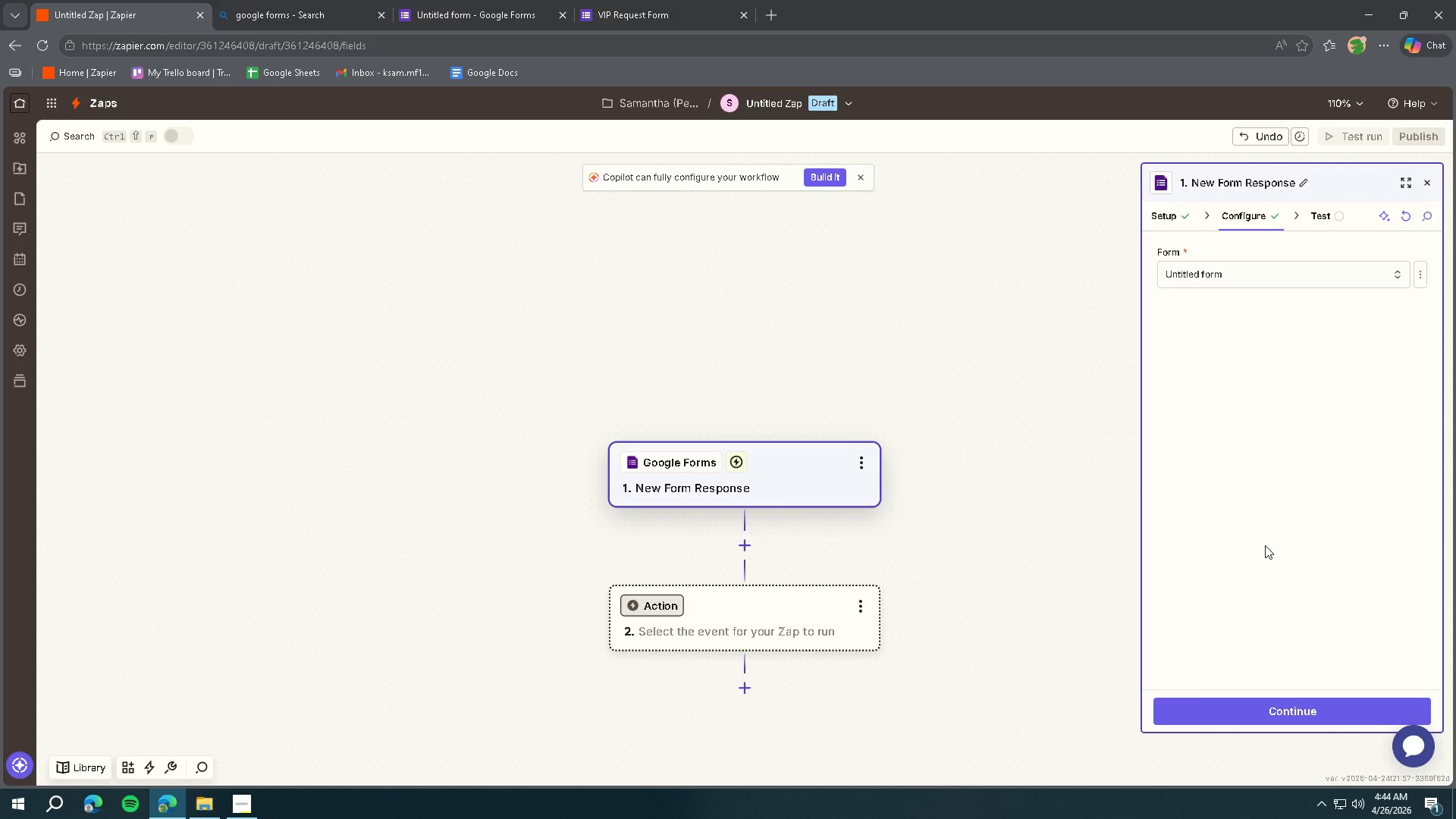 
wait(37.34)
 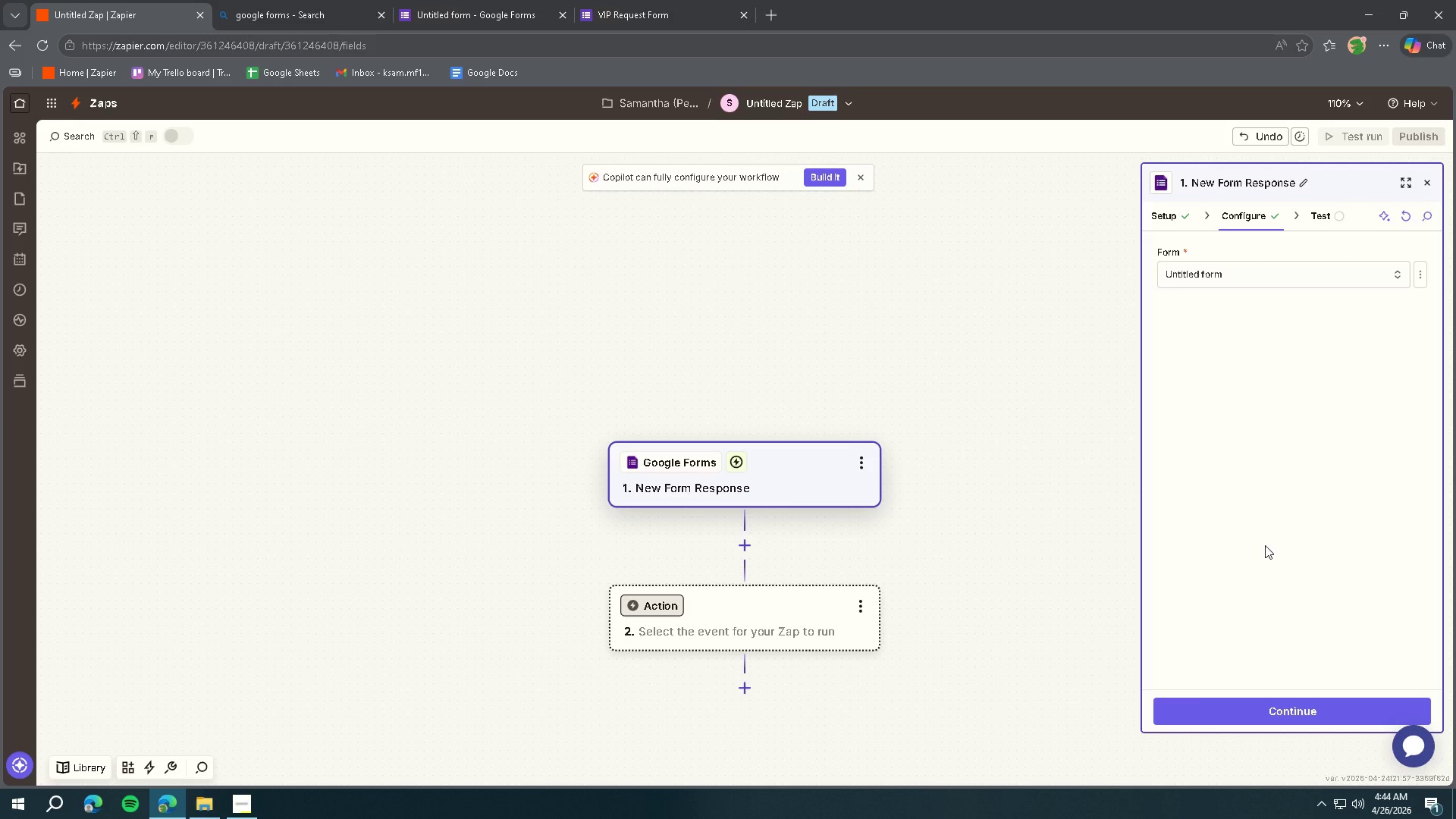 
left_click([1277, 710])
 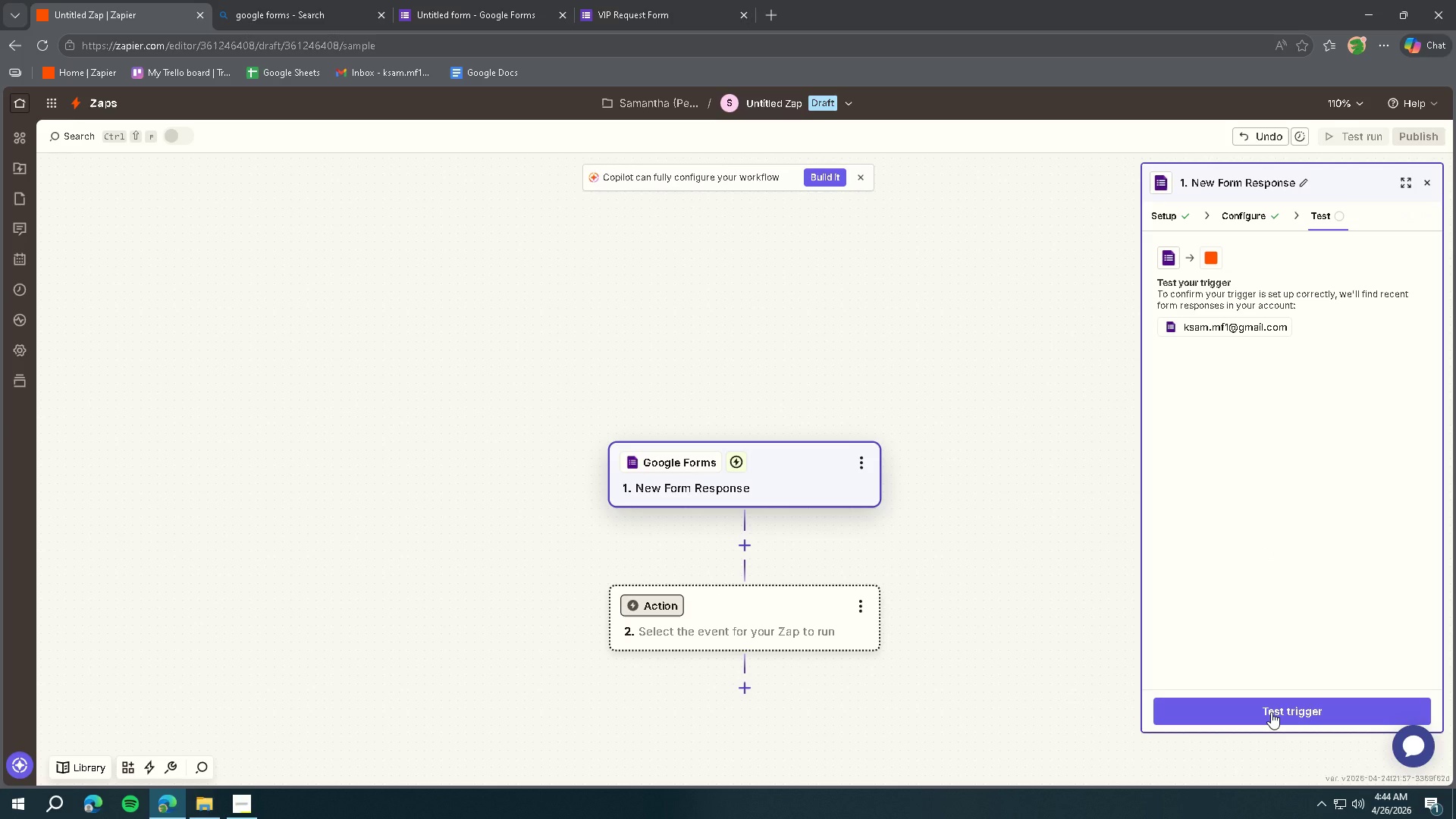 
wait(10.61)
 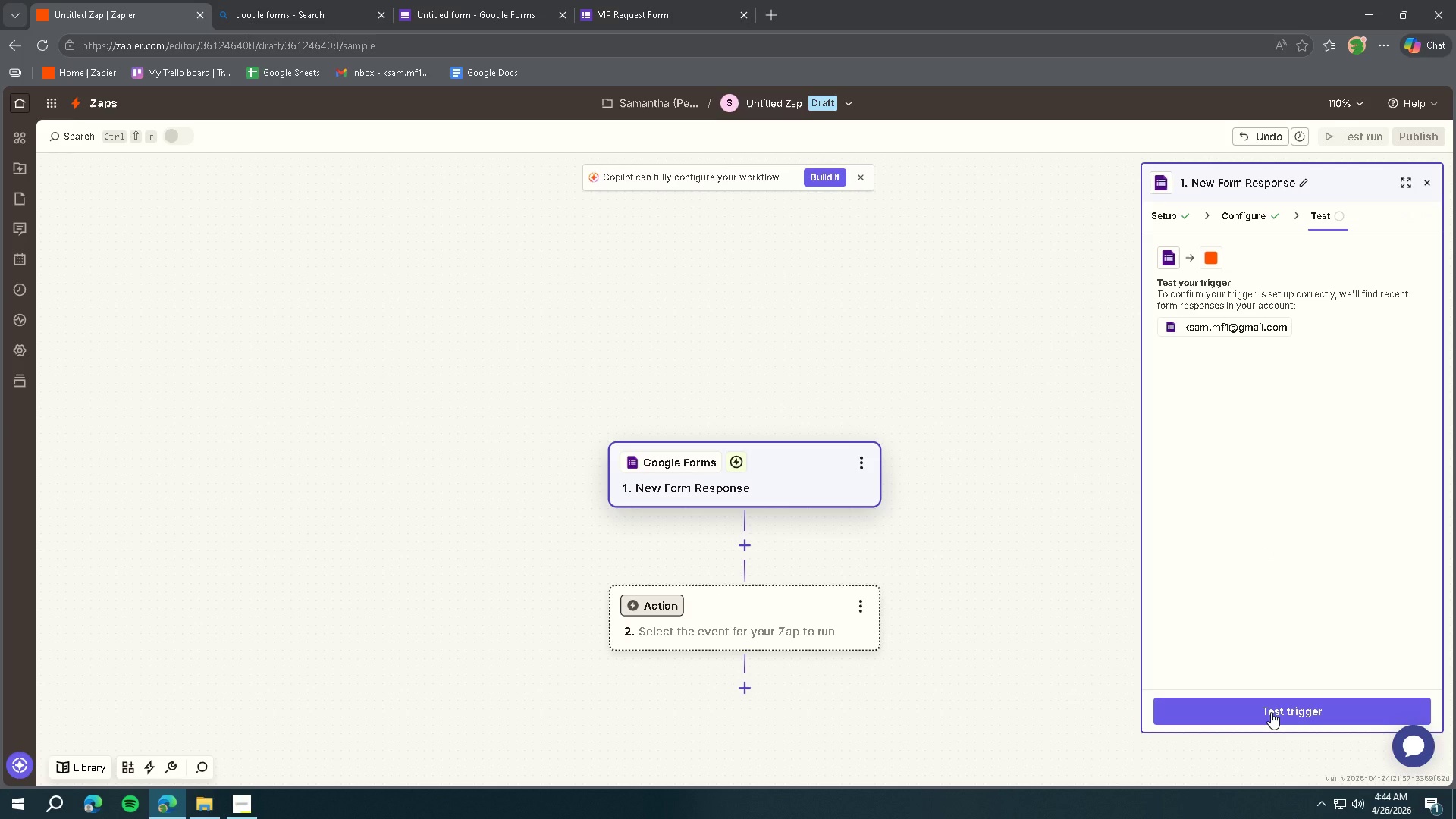 
left_click([1271, 712])
 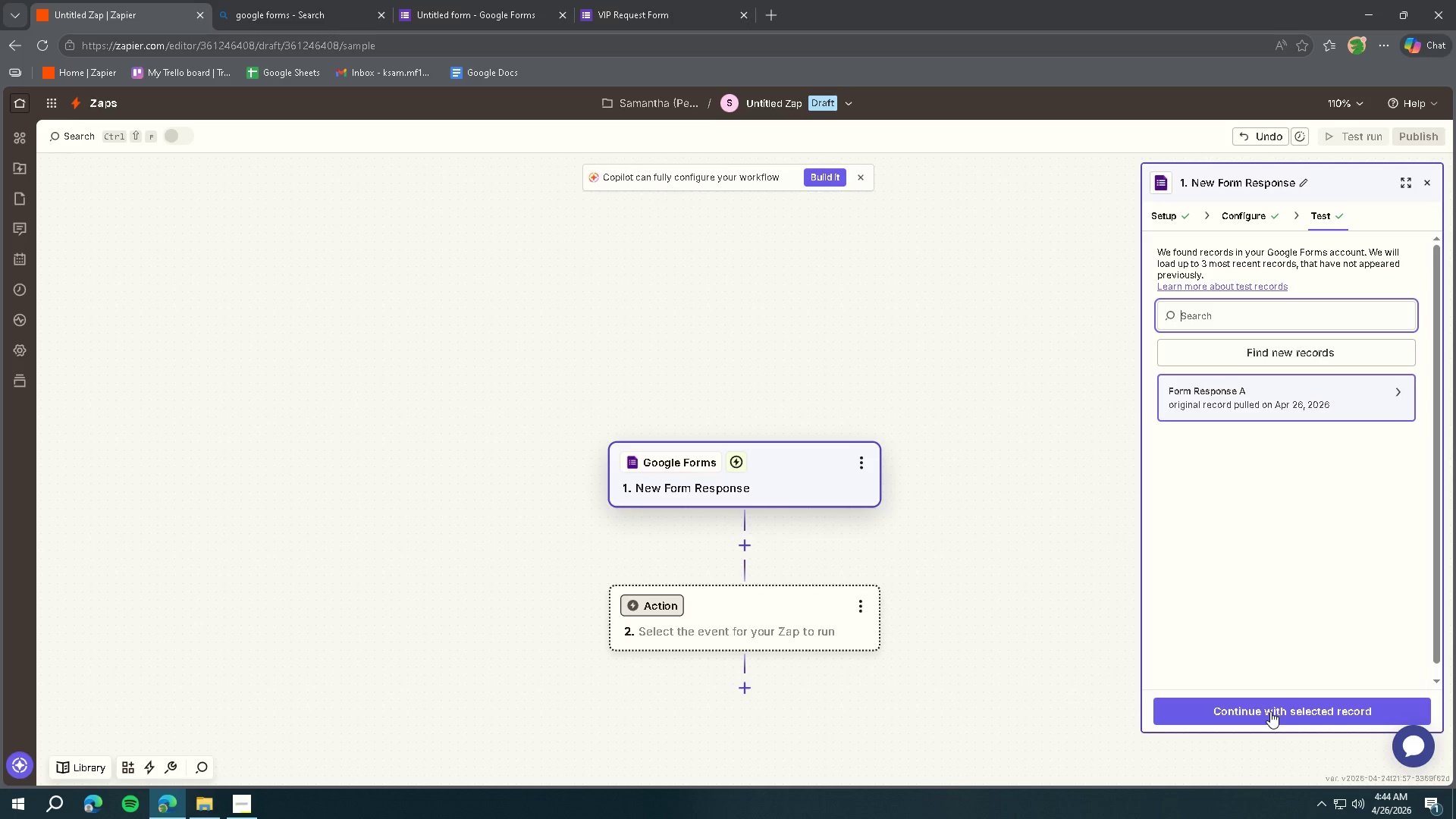 
left_click([1305, 399])
 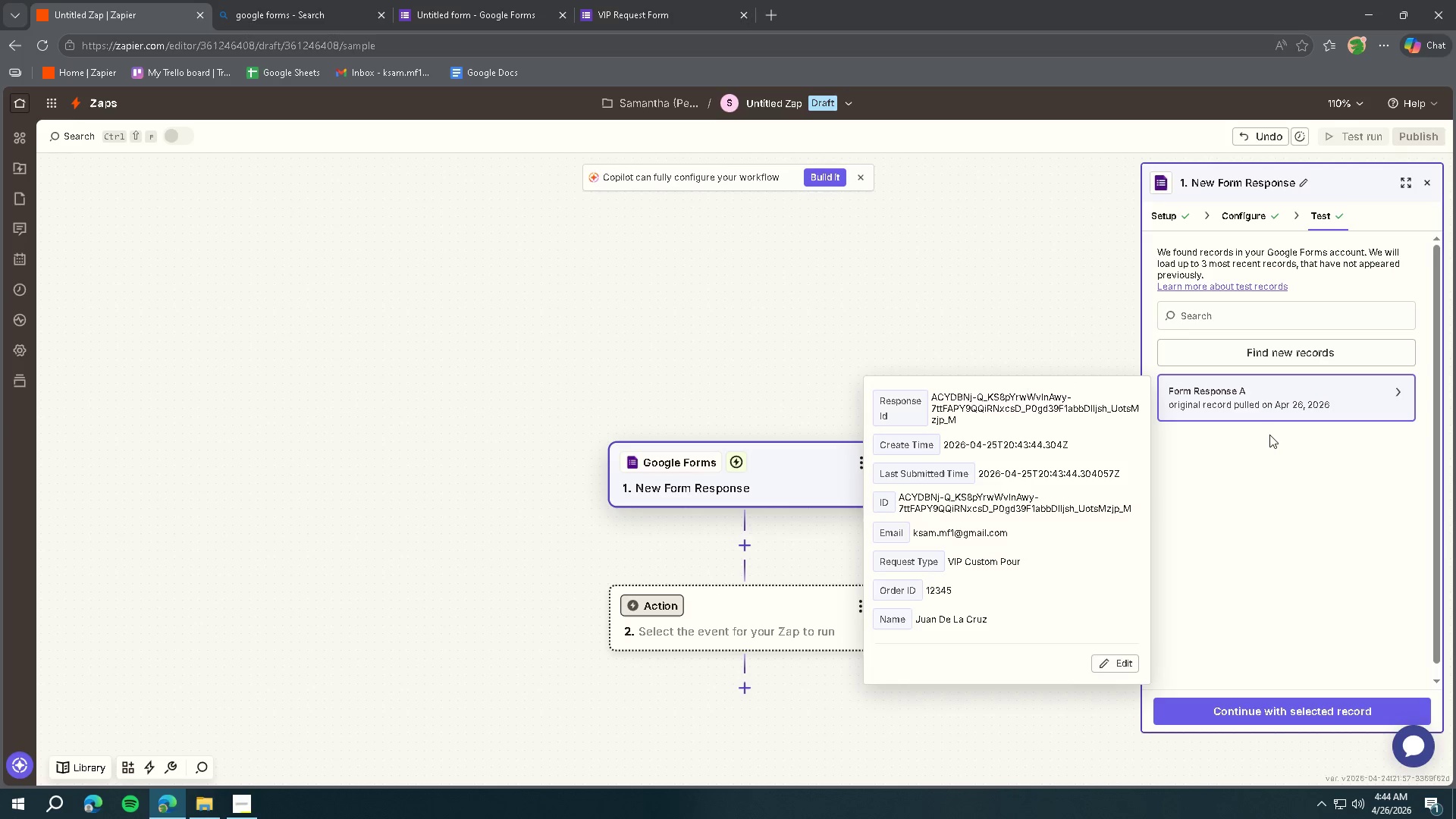 
scroll: coordinate [1080, 535], scroll_direction: down, amount: 2.0
 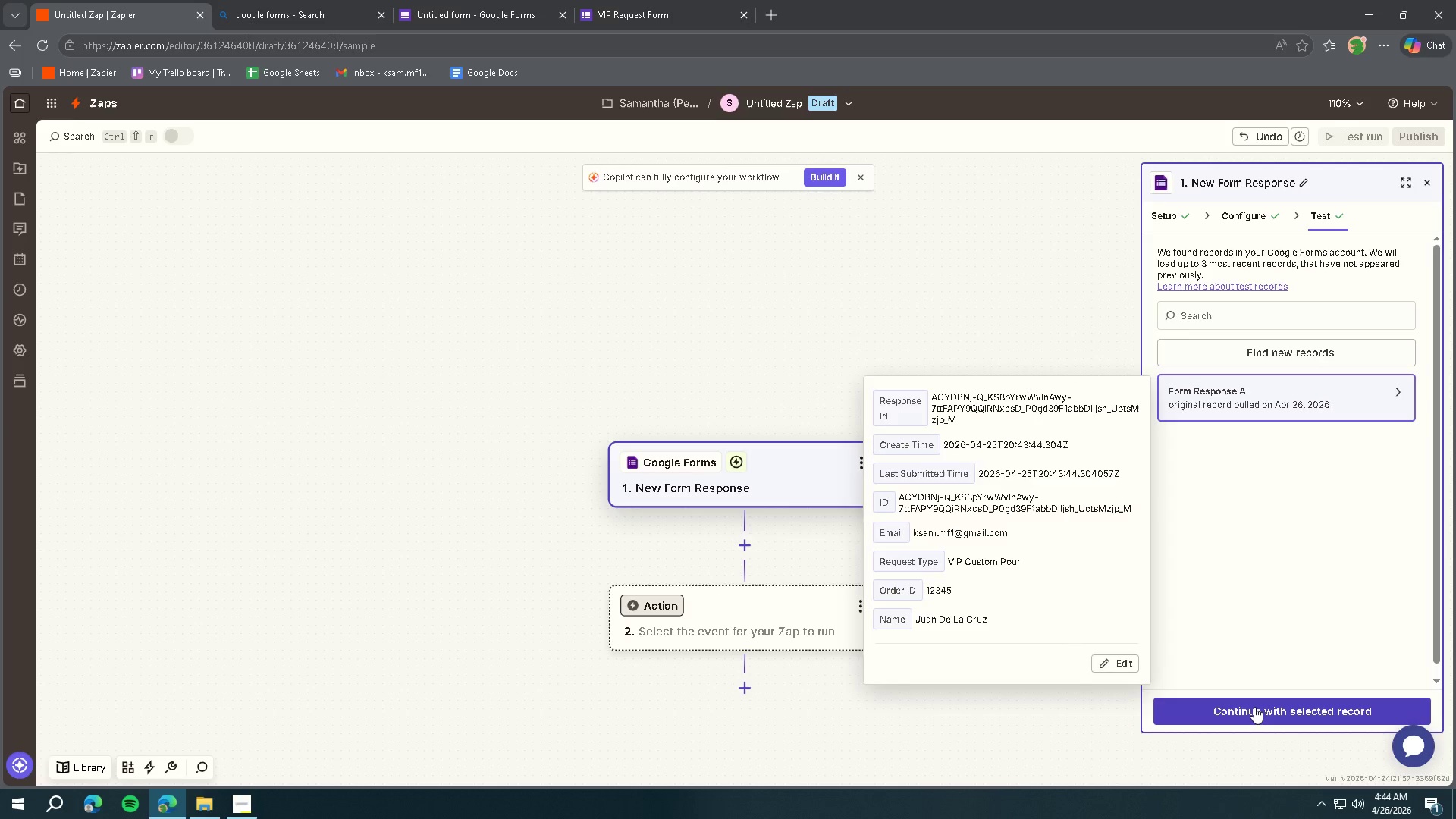 
left_click([1254, 707])
 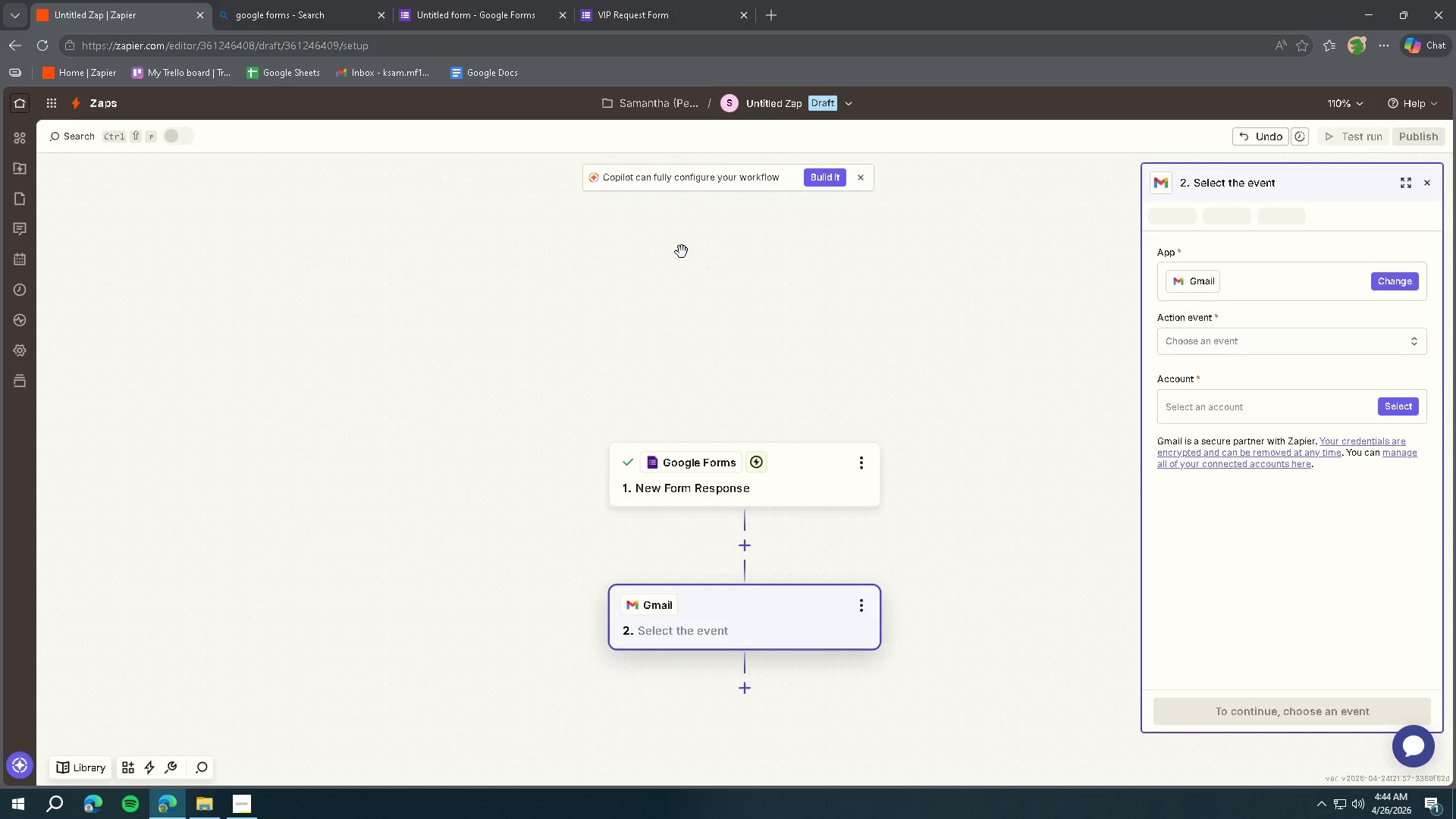 
wait(9.19)
 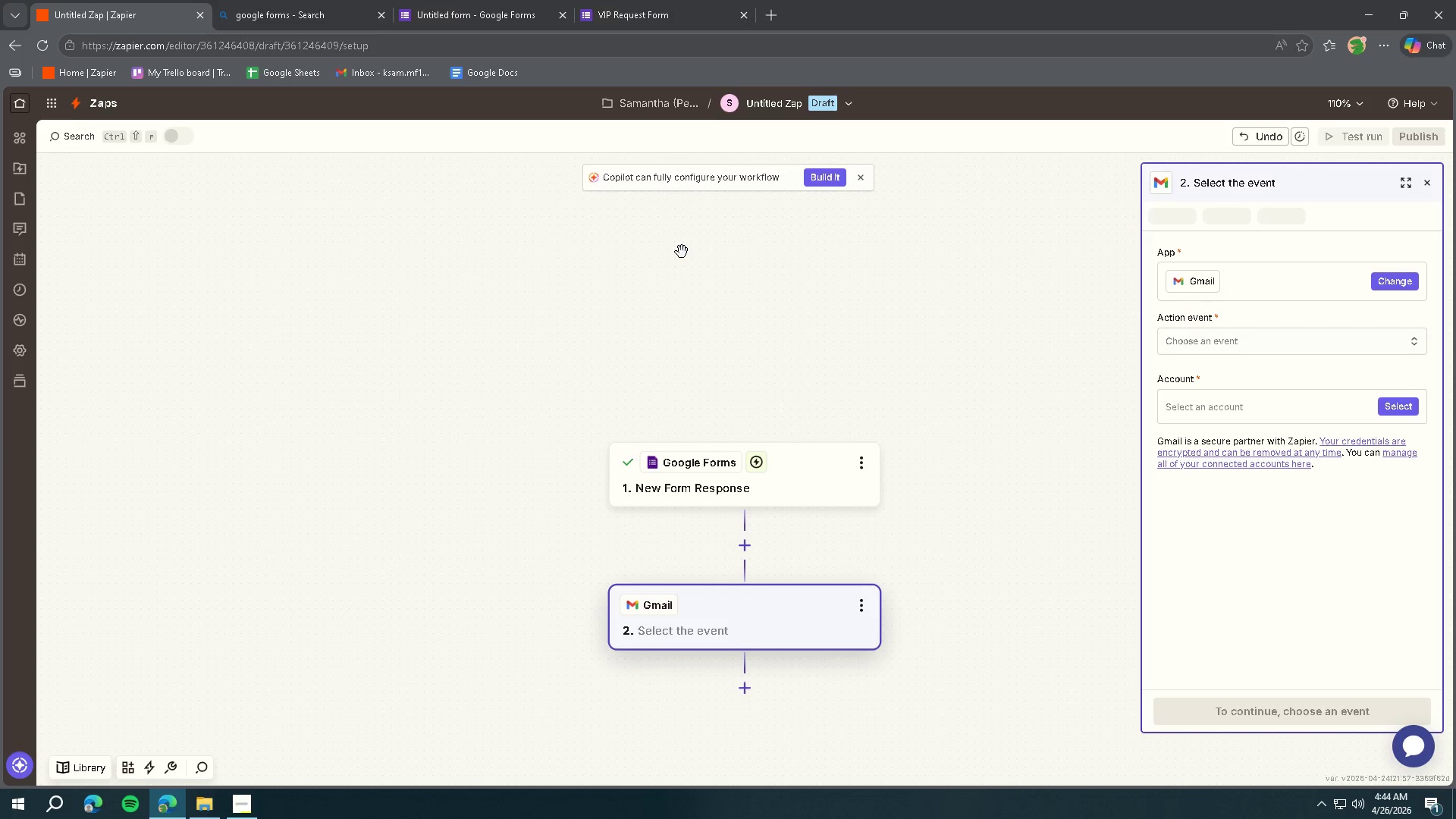 
left_click([1216, 348])
 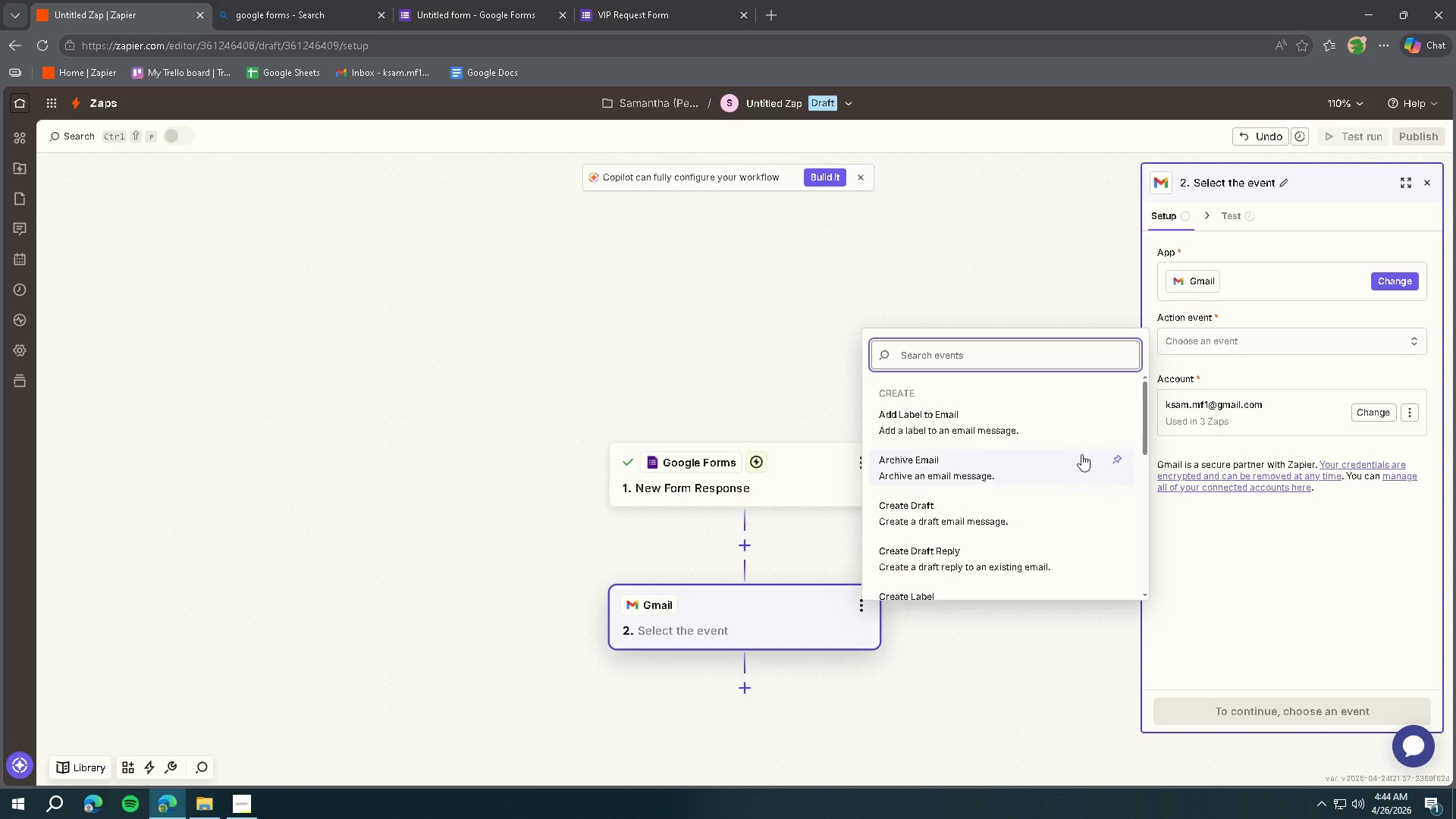 
scroll: coordinate [1061, 459], scroll_direction: down, amount: 4.0
 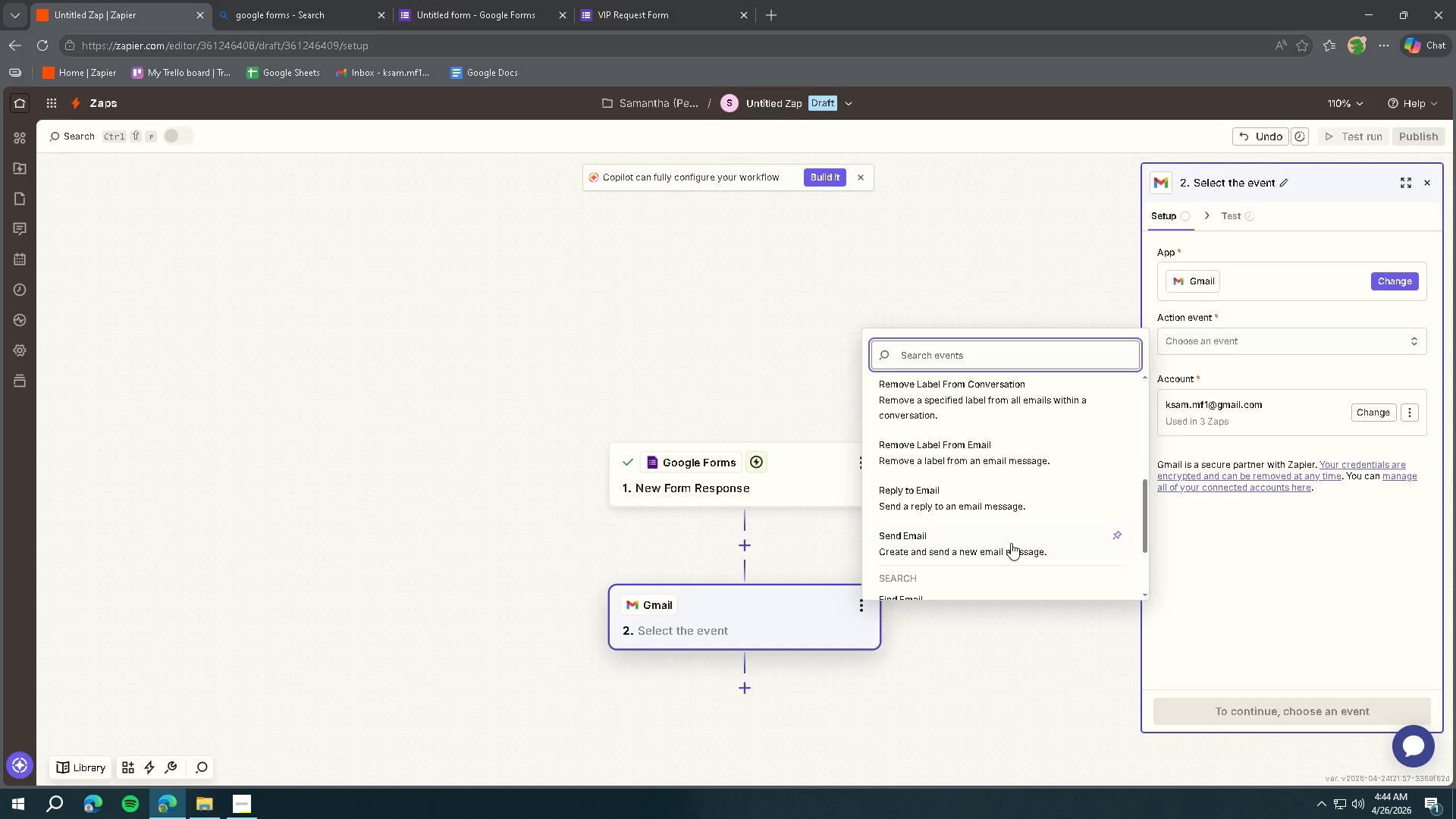 
left_click([1011, 543])
 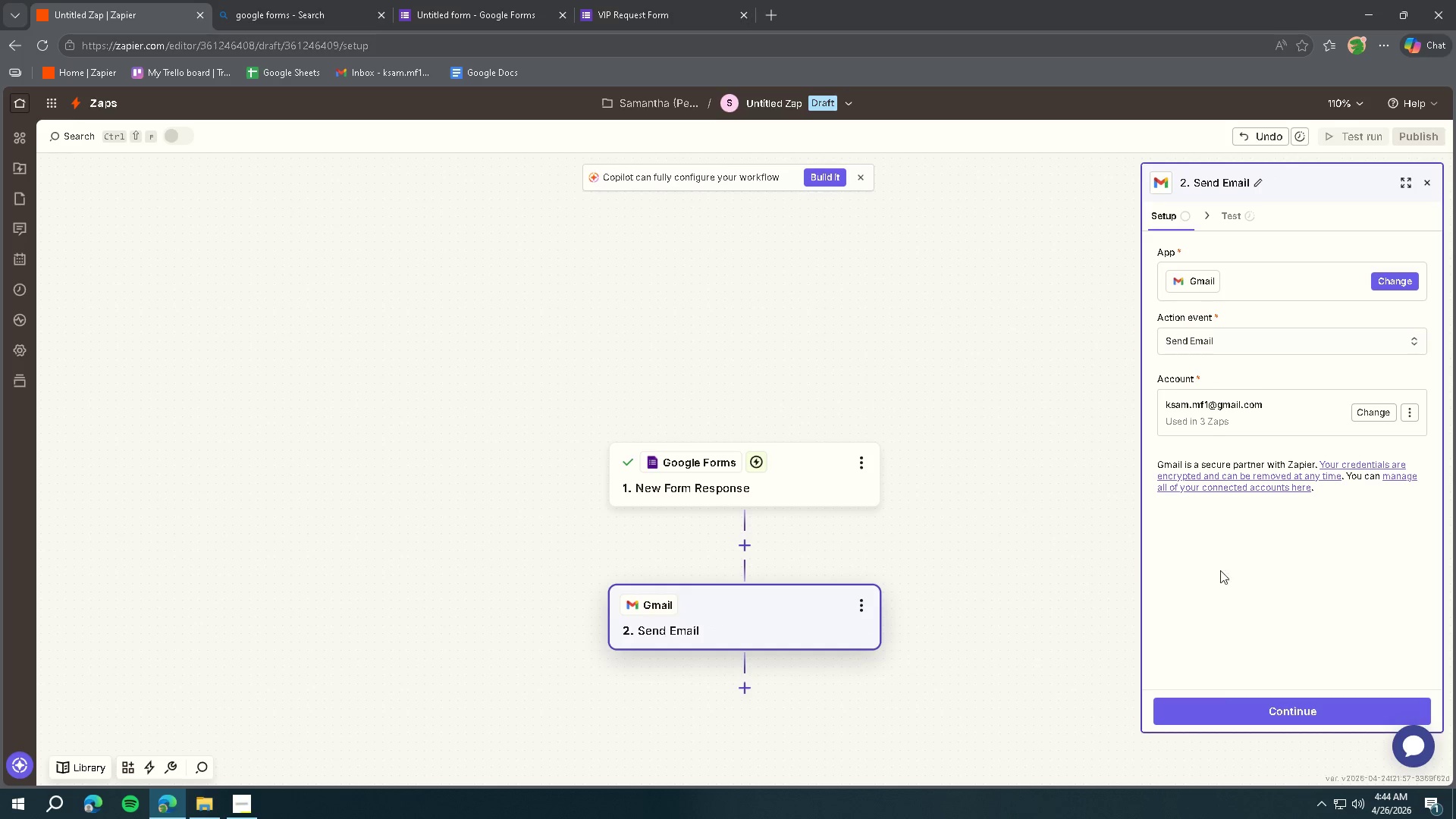 
left_click([1223, 709])
 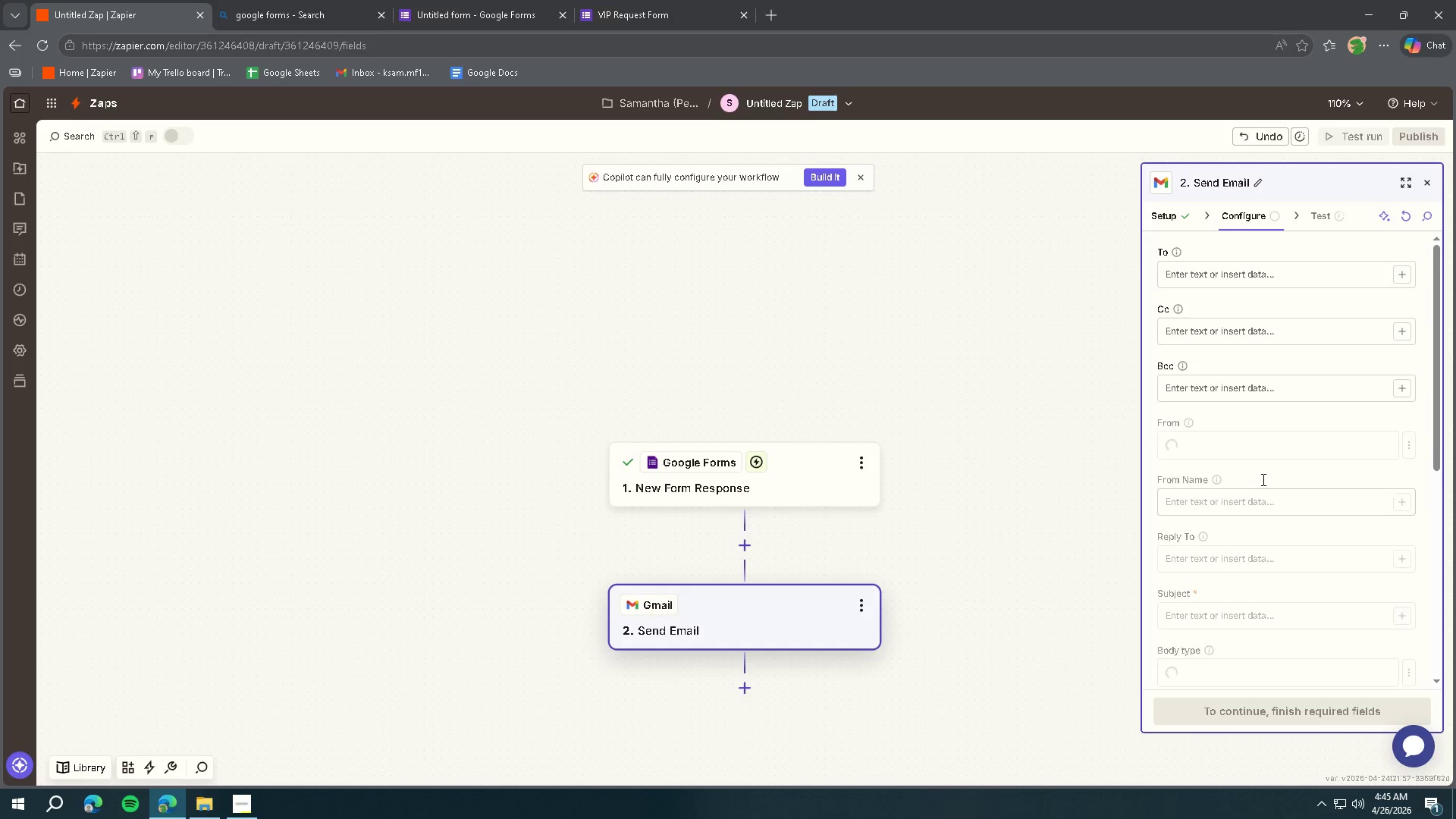 
left_click([1282, 281])
 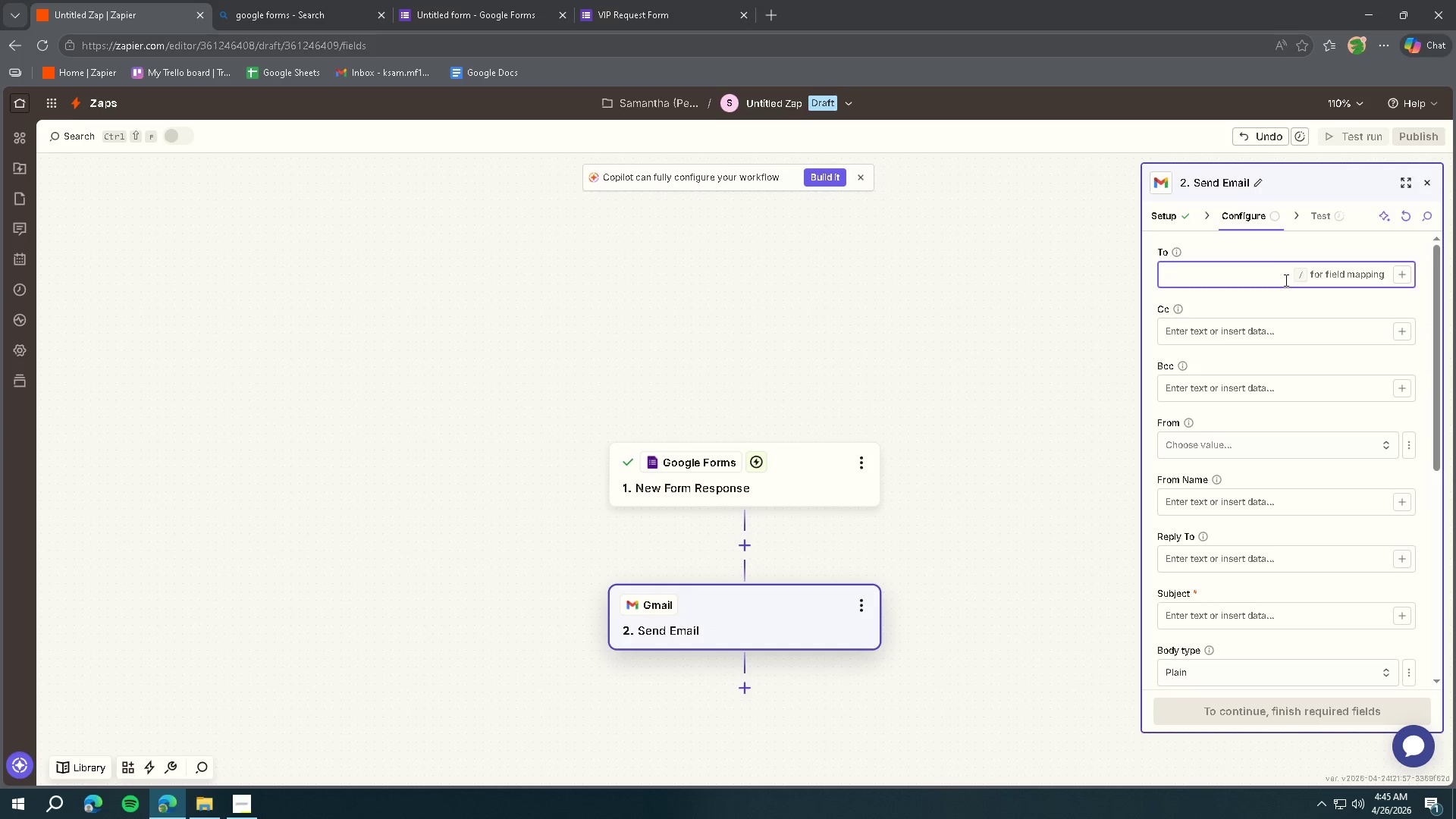 
type(ksam/)
key(Backspace)
type(.mf@)
key(Backspace)
type(1@gmail.c)
key(Backspace)
key(Backspace)
type(.com)
 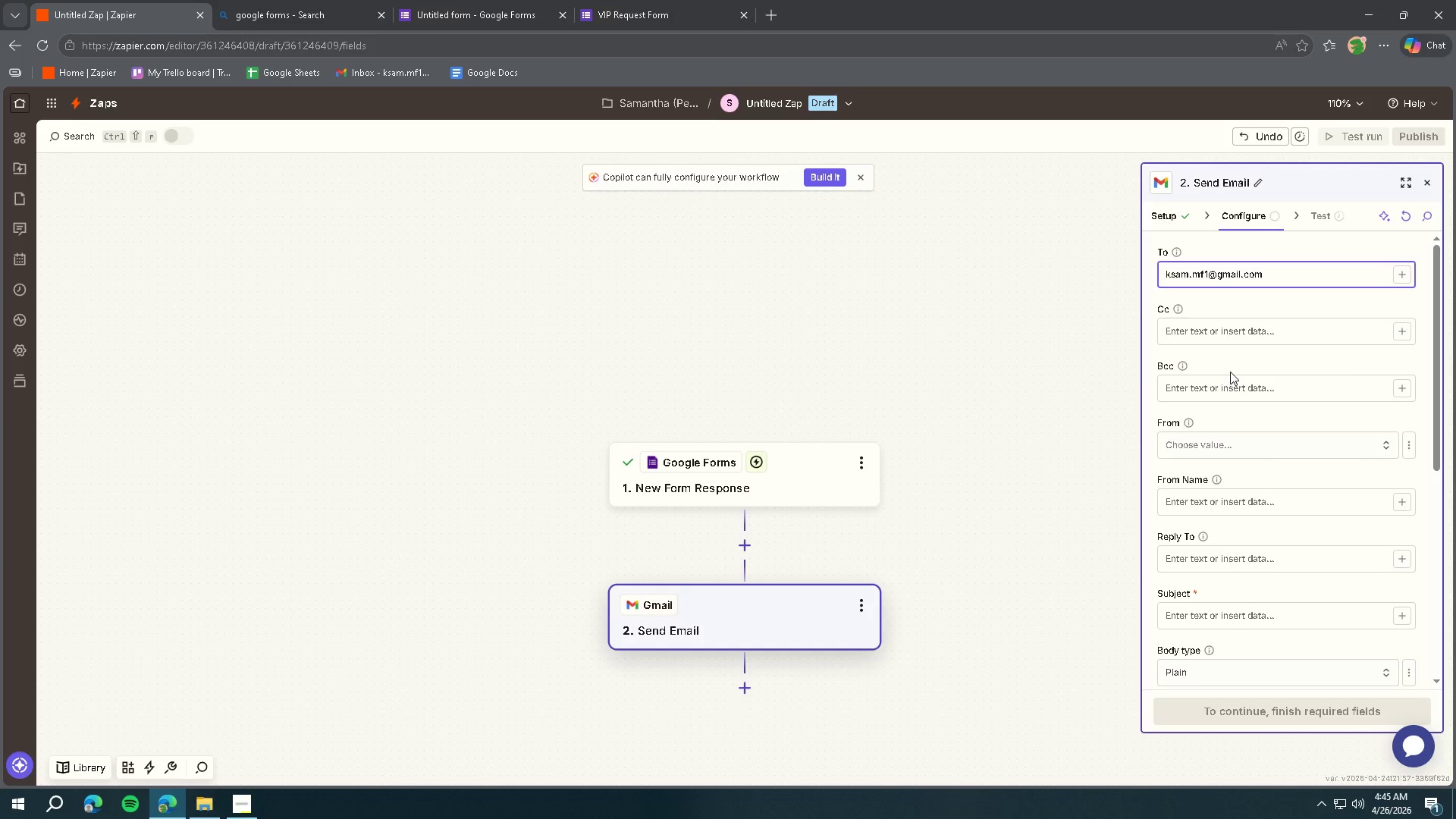 
scroll: coordinate [1263, 406], scroll_direction: down, amount: 2.0
 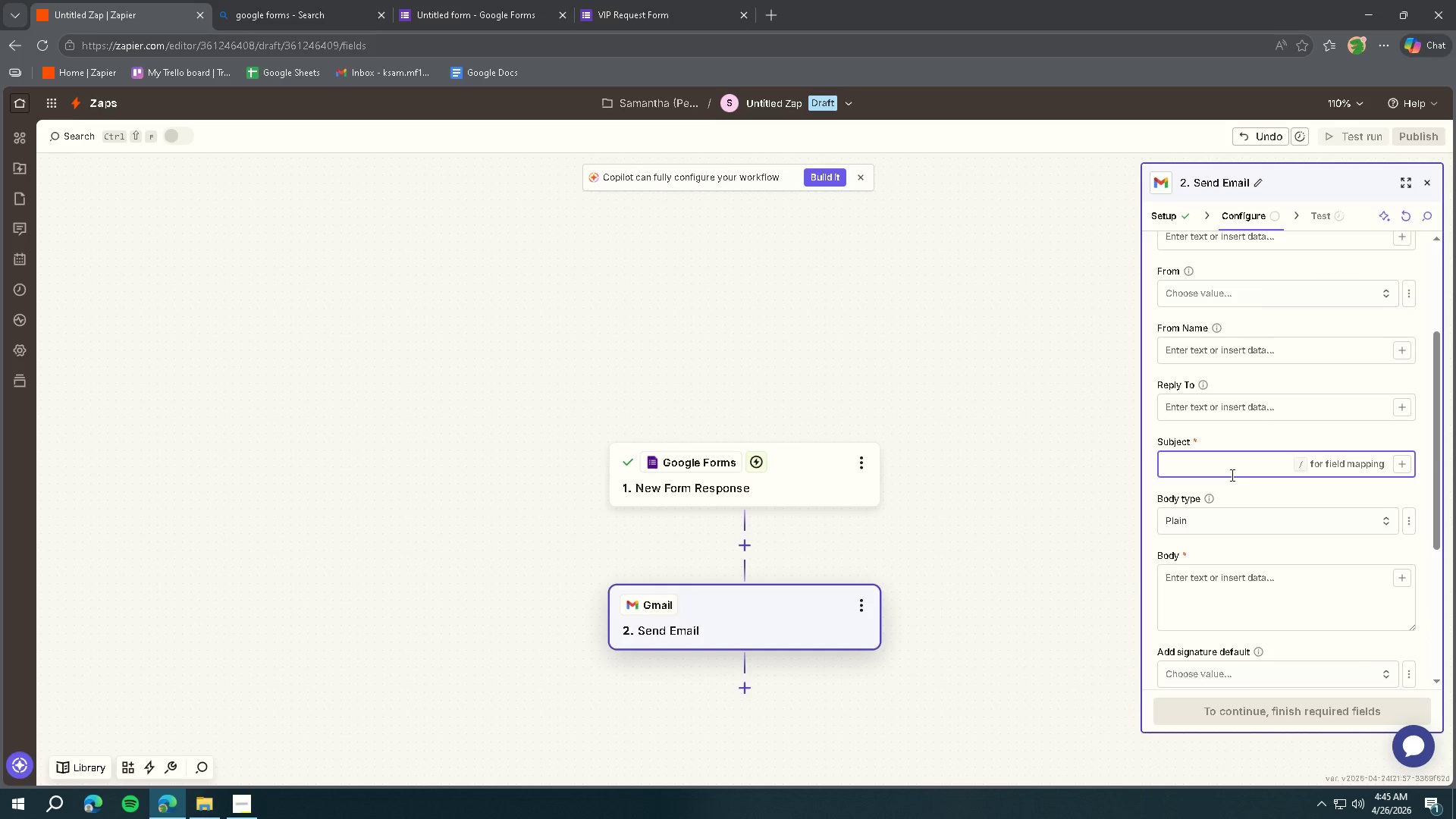 
type(Approval Needed: VIP Request from)
 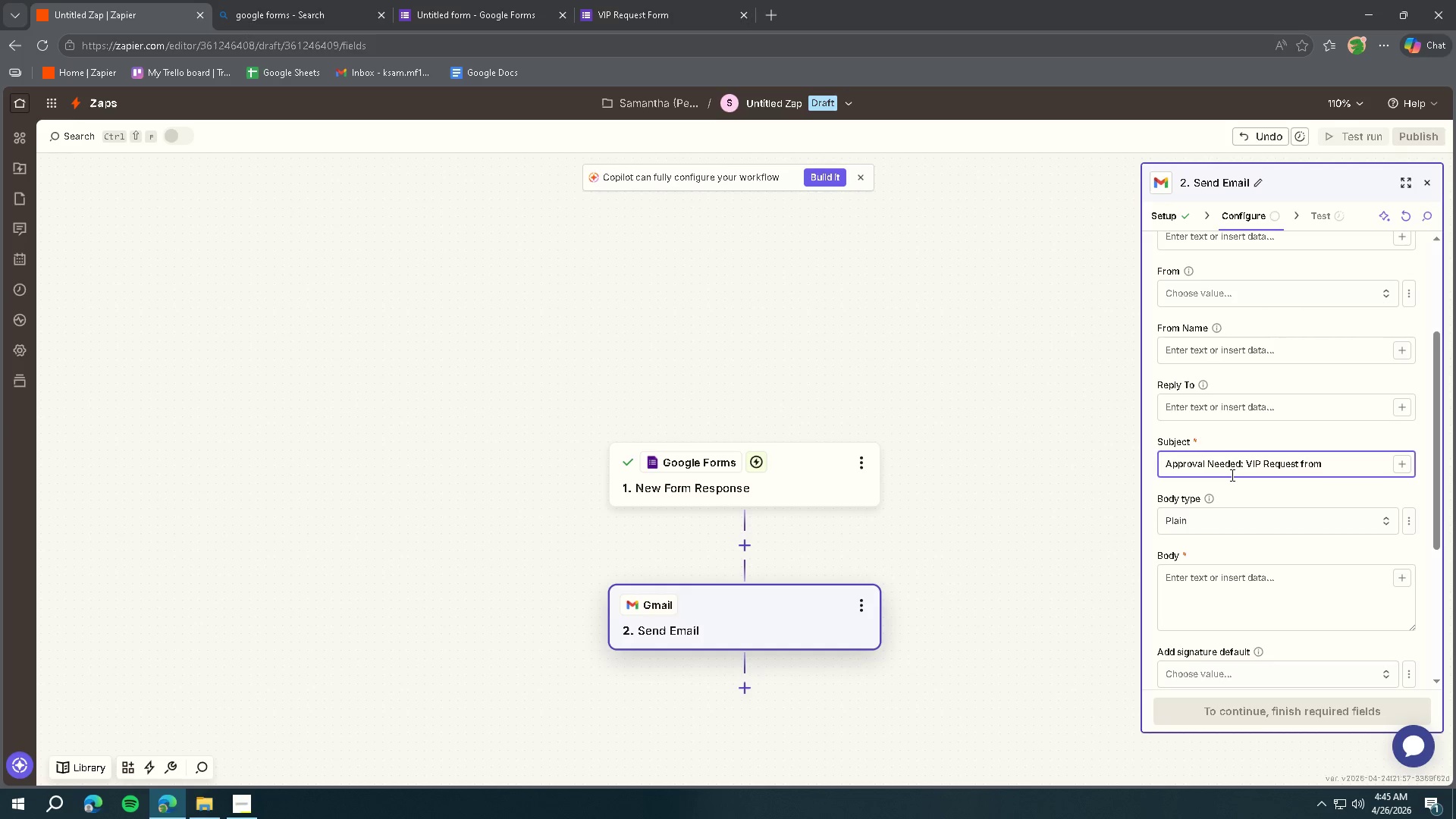 
key(Space)
 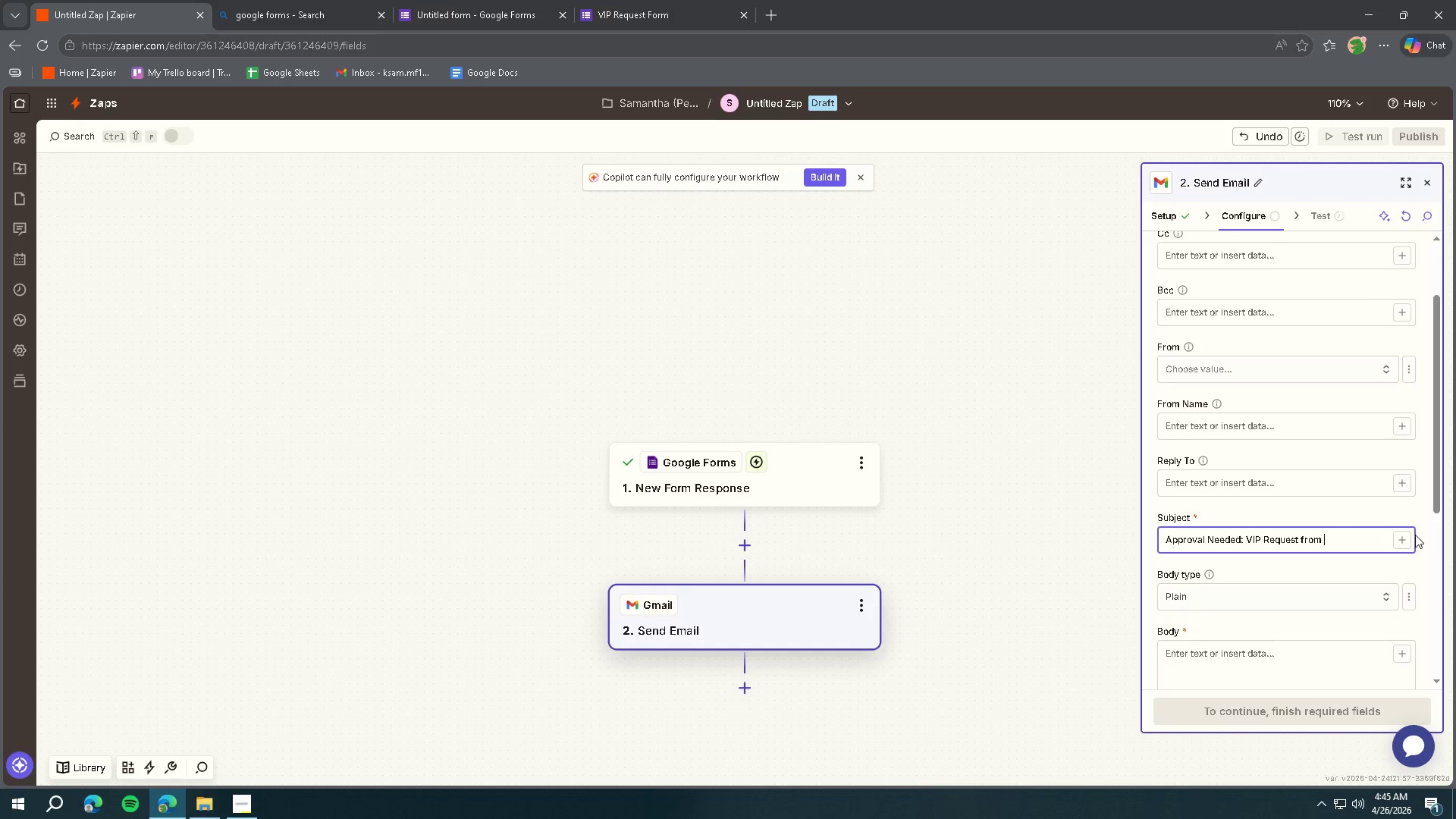 
scroll: coordinate [1231, 475], scroll_direction: up, amount: 1.0
 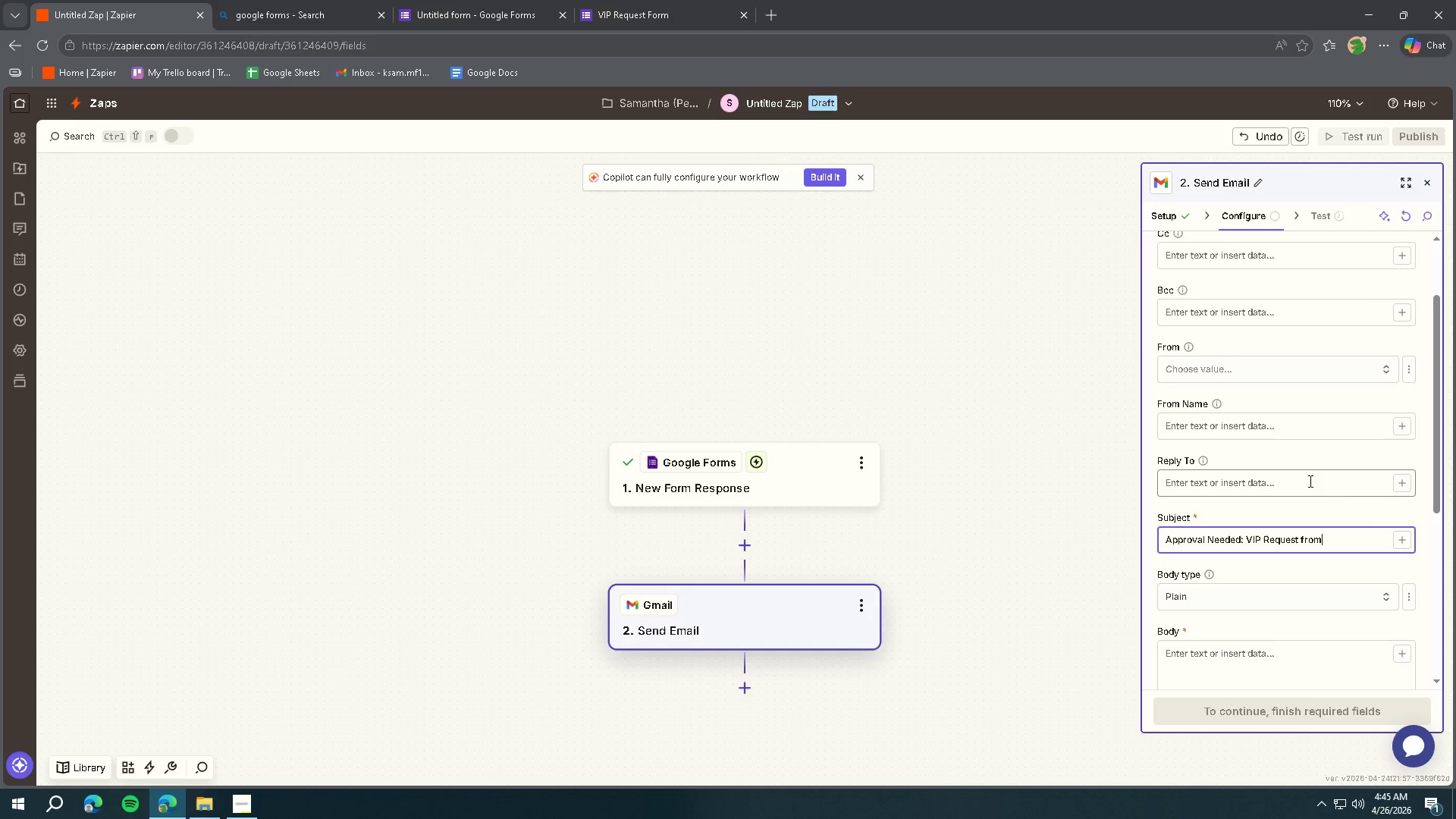 
left_click([1406, 535])
 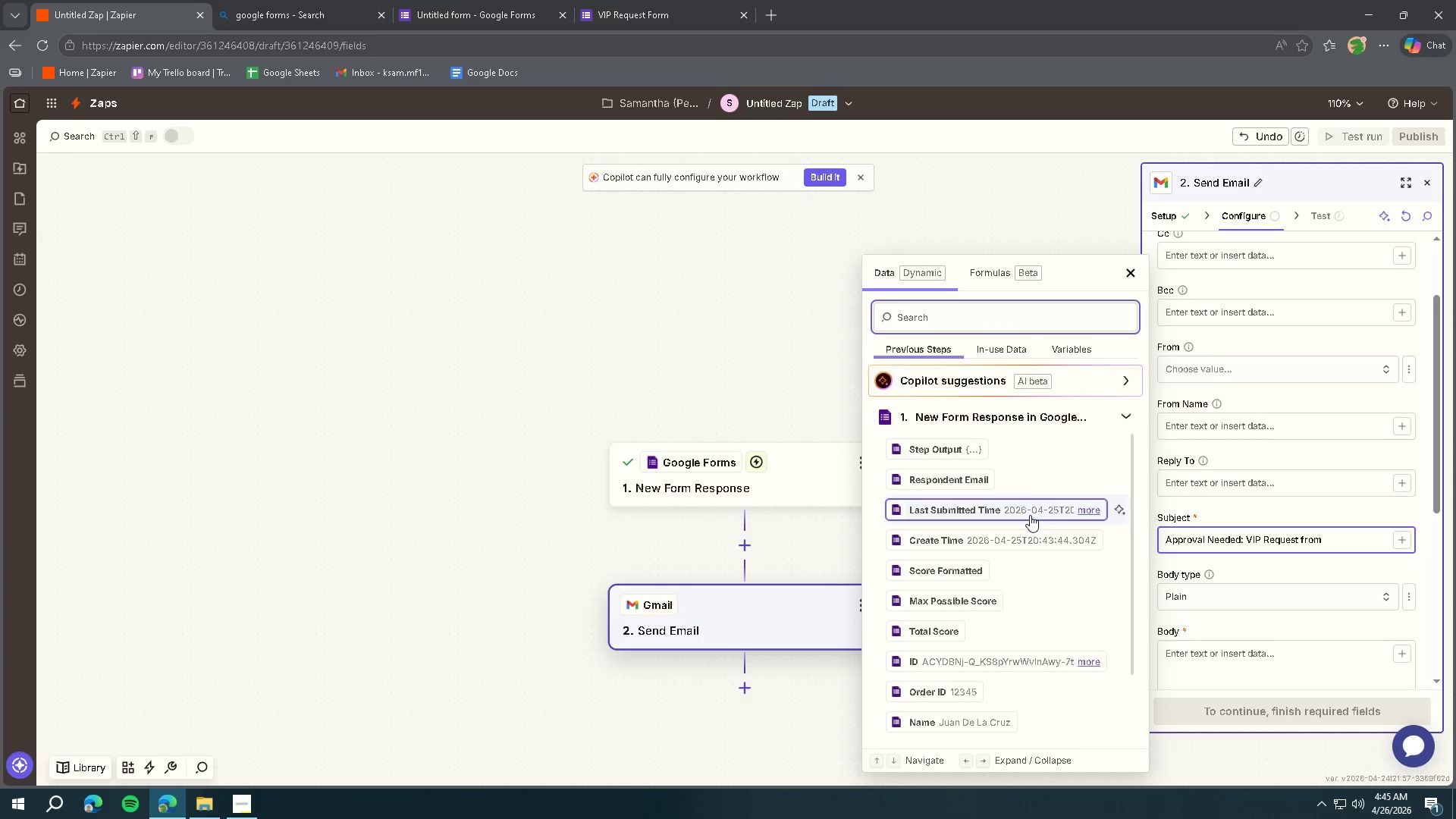 
scroll: coordinate [1030, 515], scroll_direction: down, amount: 1.0
 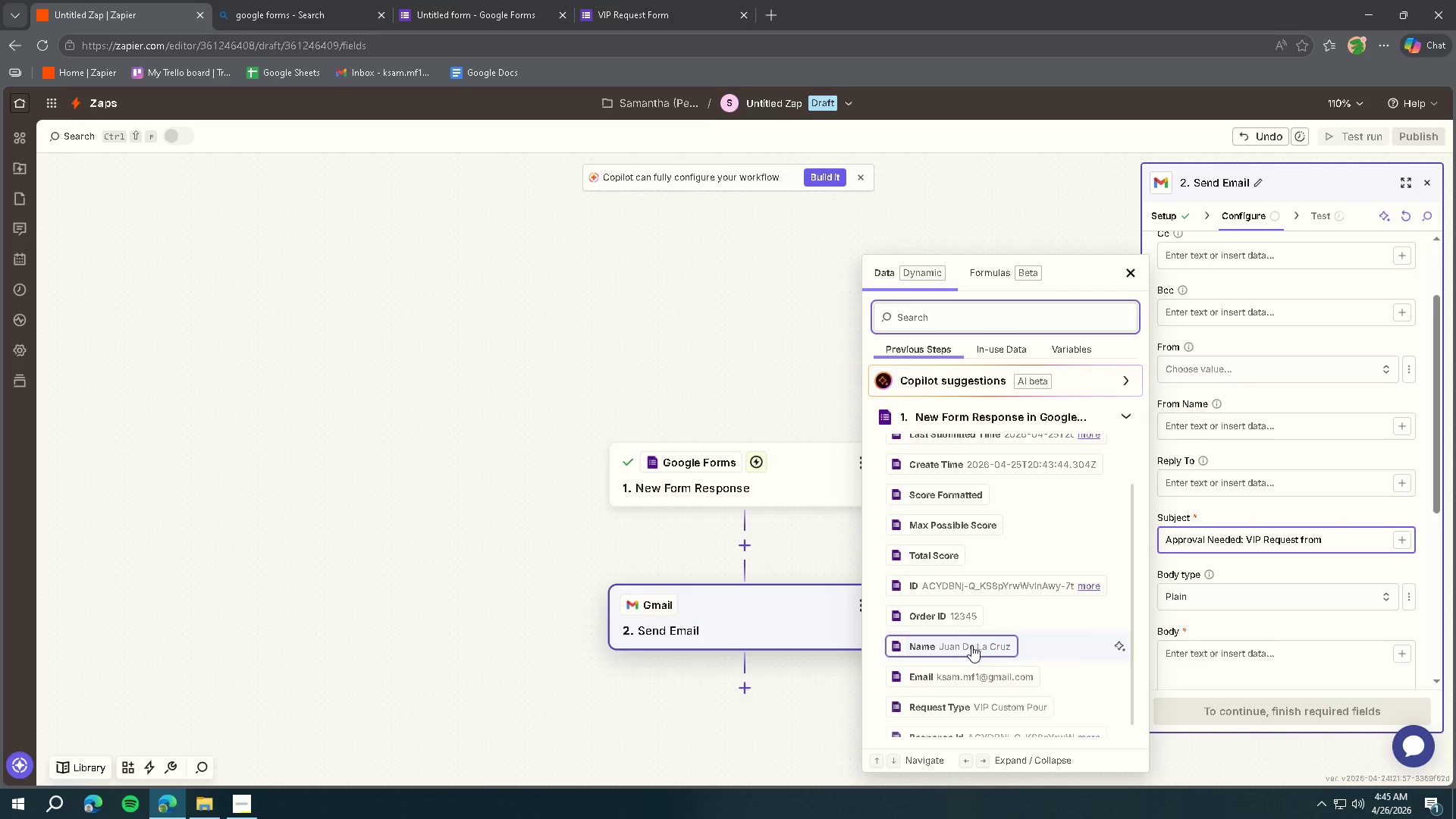 
left_click([965, 652])
 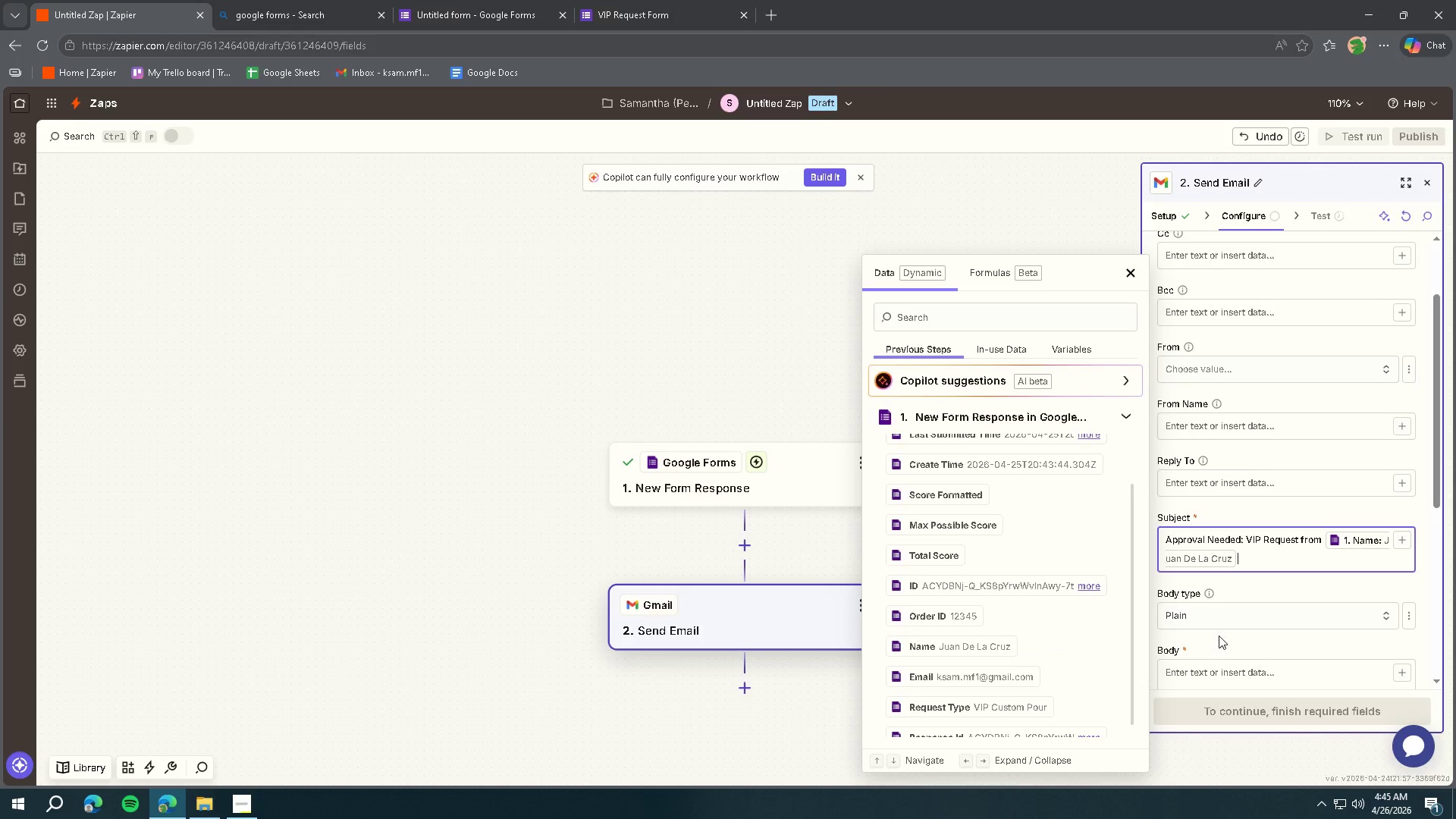 
left_click([1215, 617])
 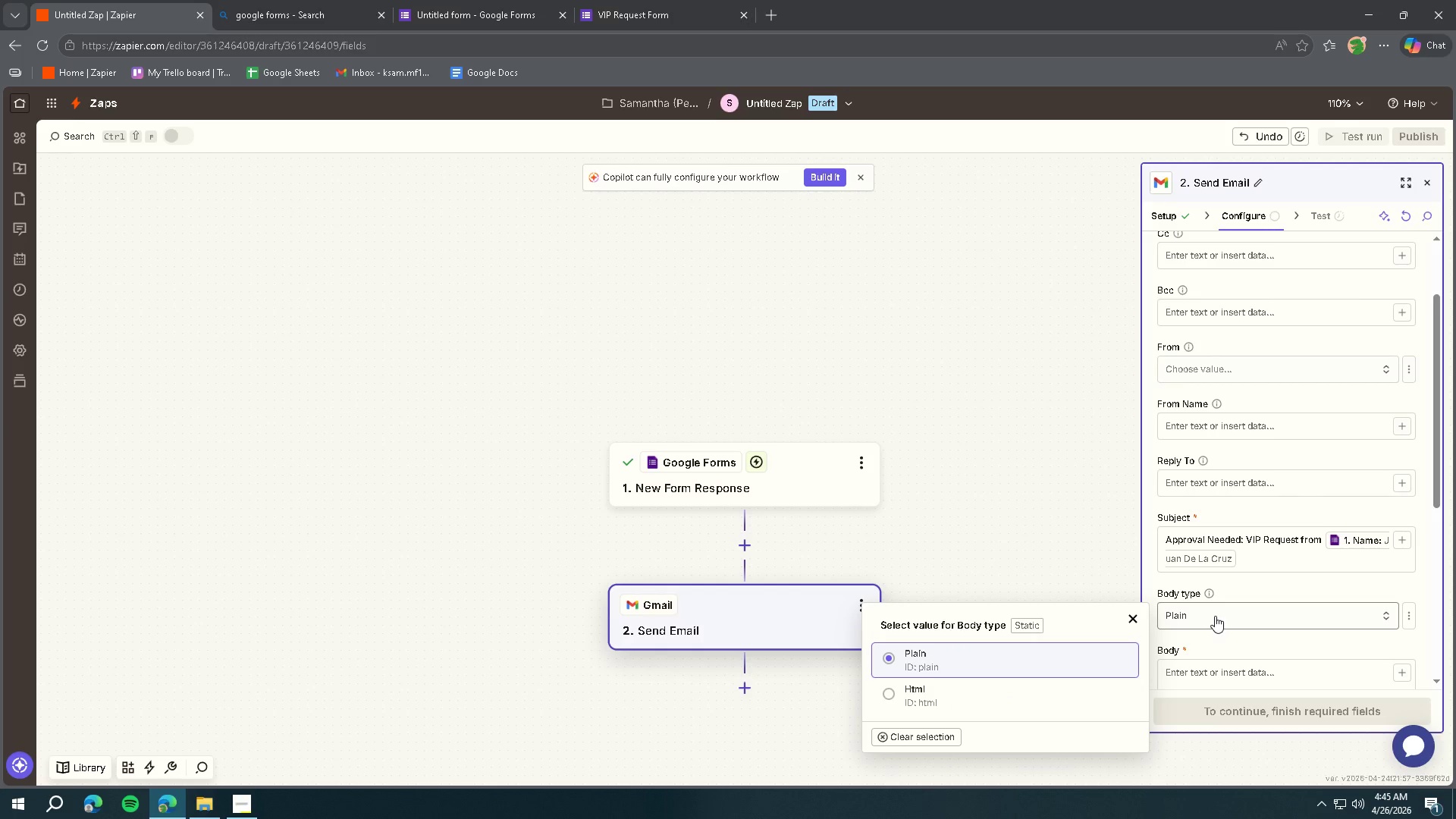 
scroll: coordinate [1216, 610], scroll_direction: down, amount: 2.0
 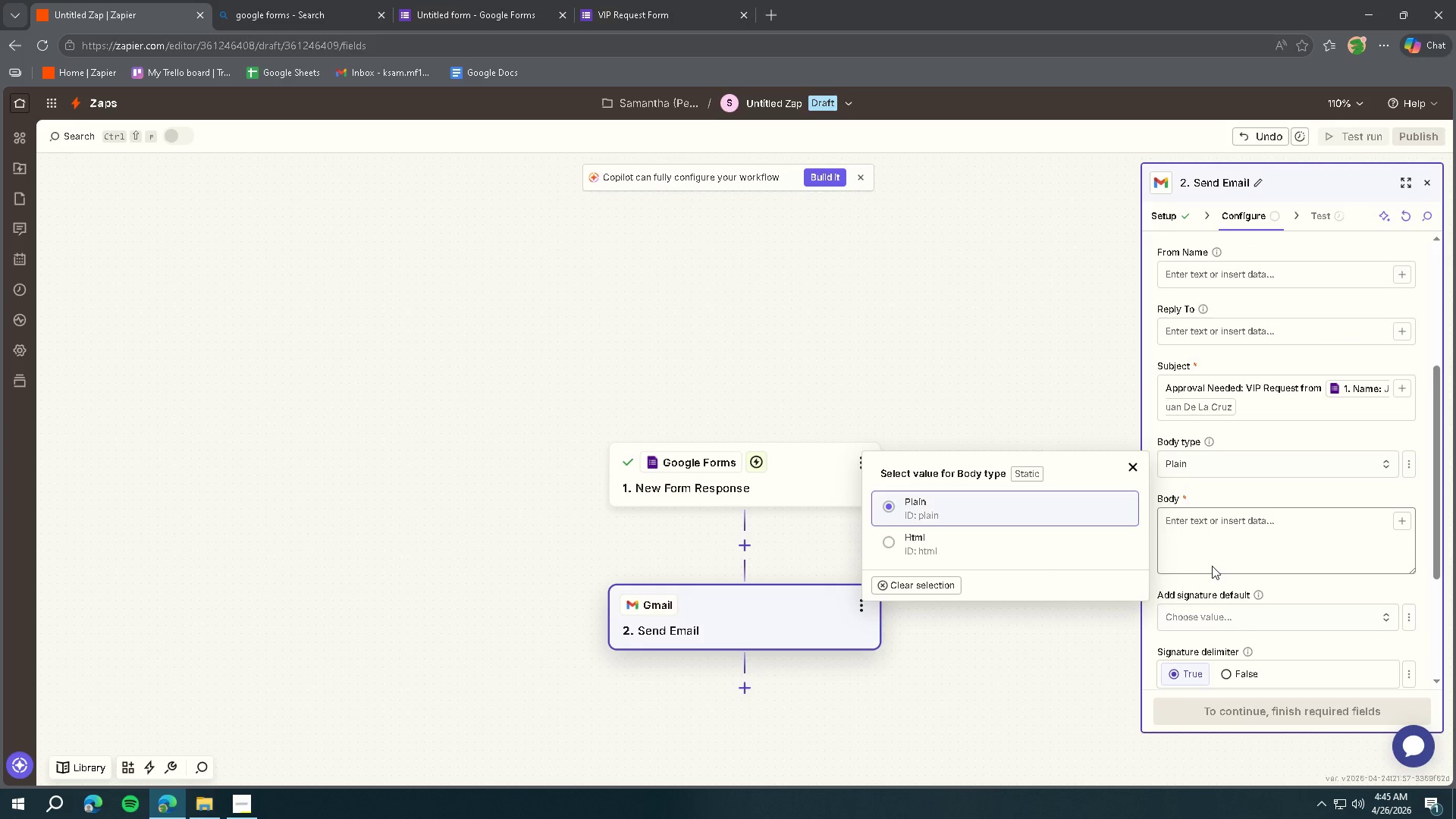 
left_click([1210, 529])
 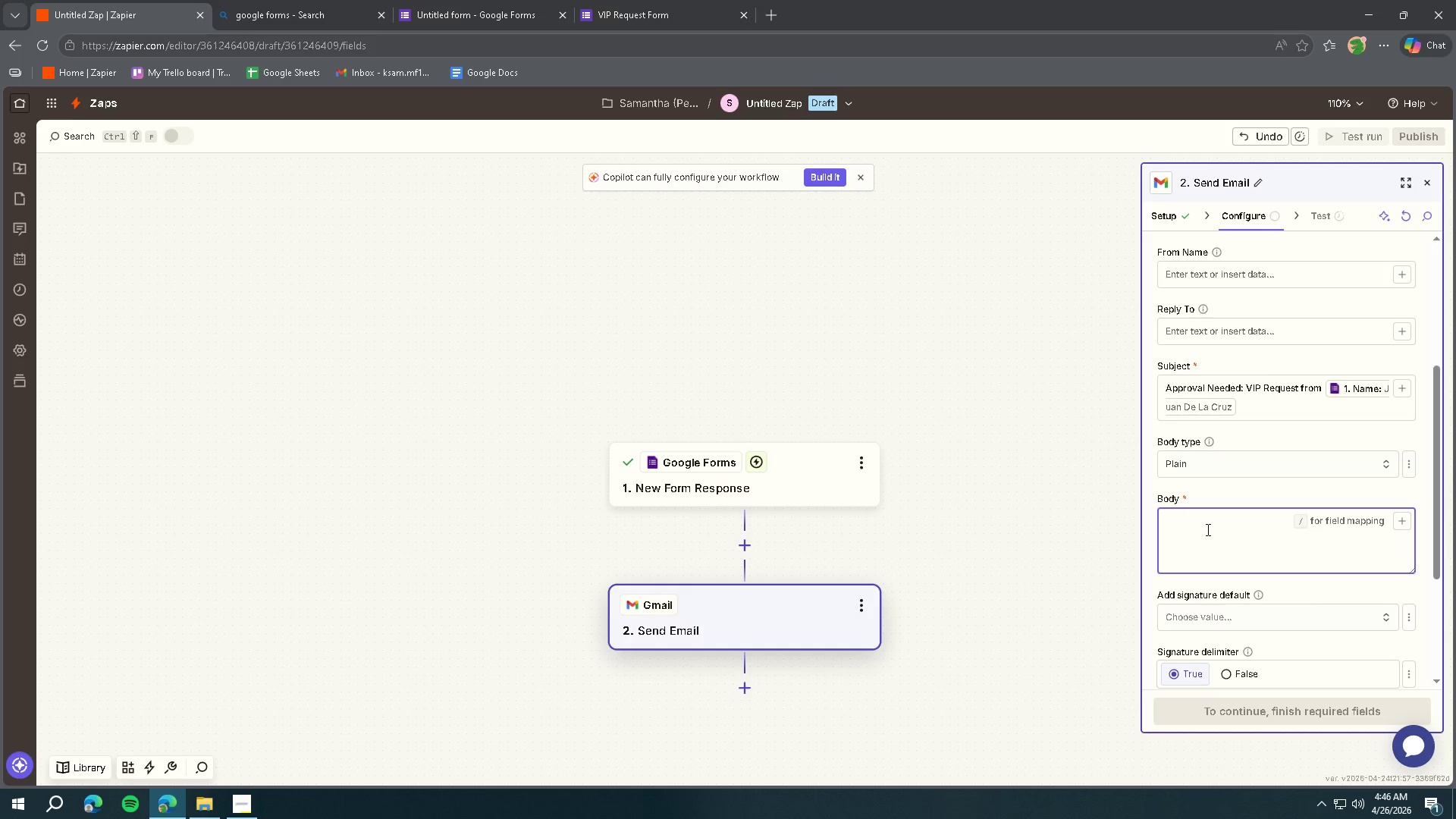 
wait(87.0)
 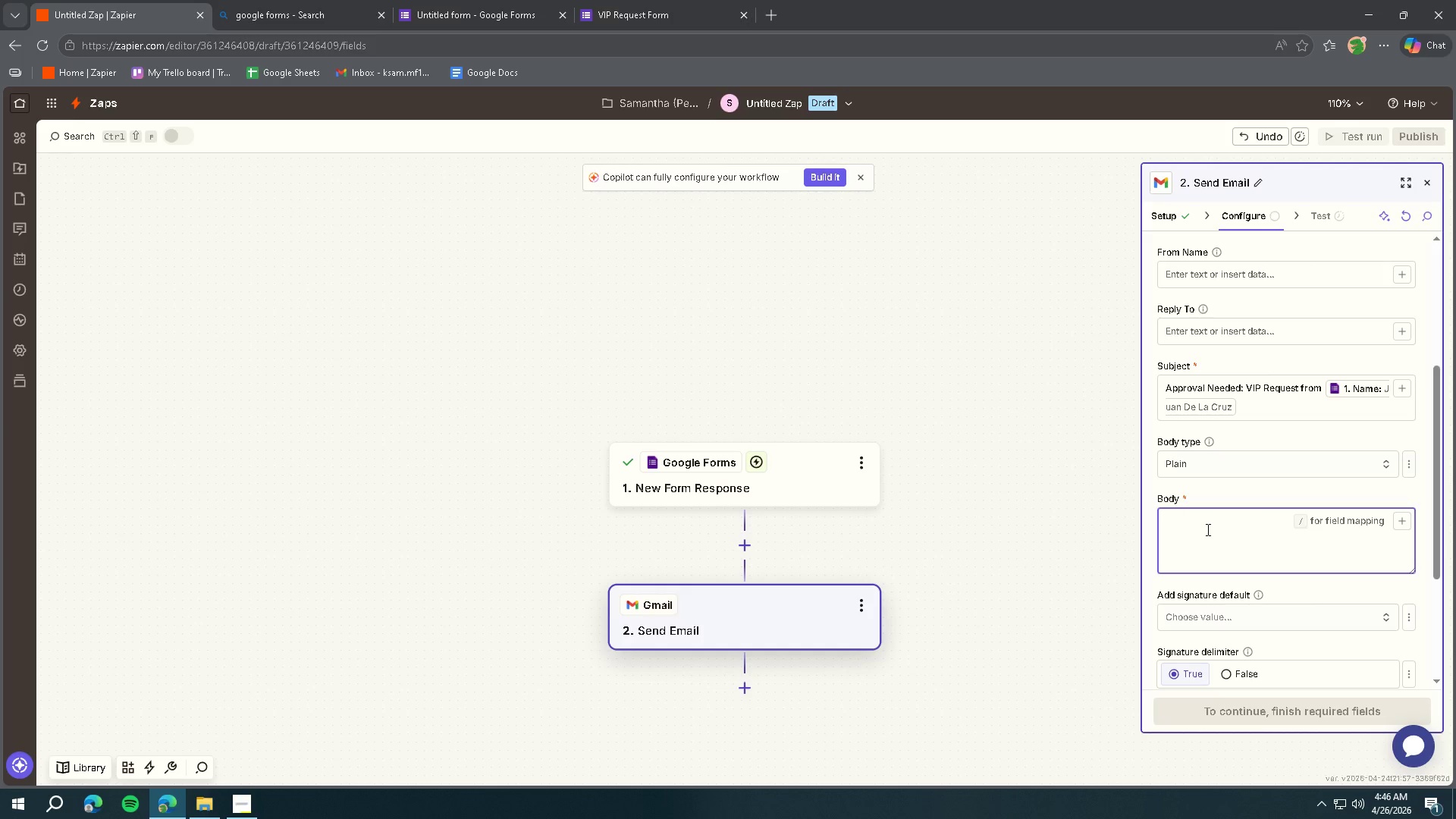 
left_click([1207, 529])
 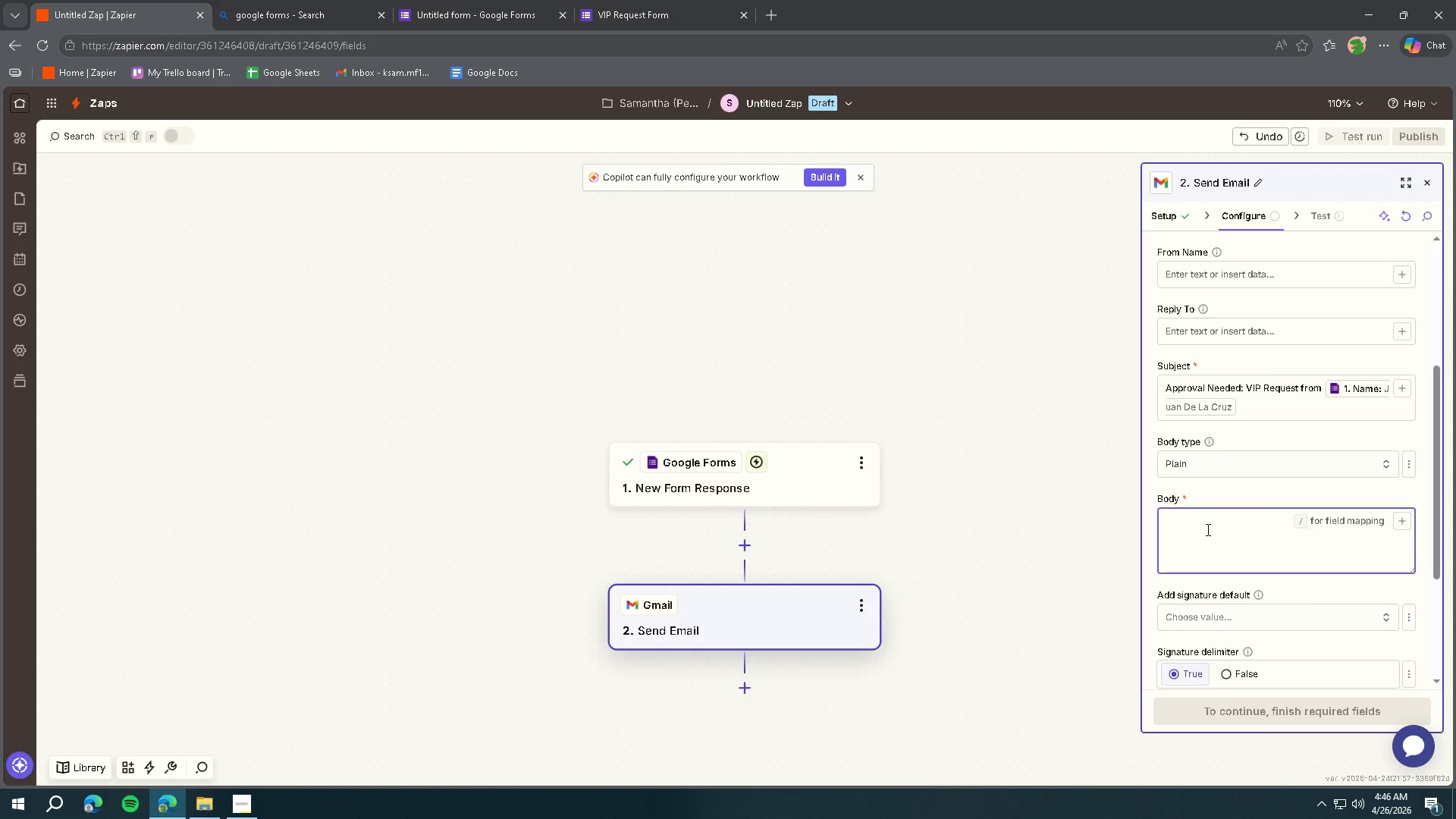 
type(Hello,)
 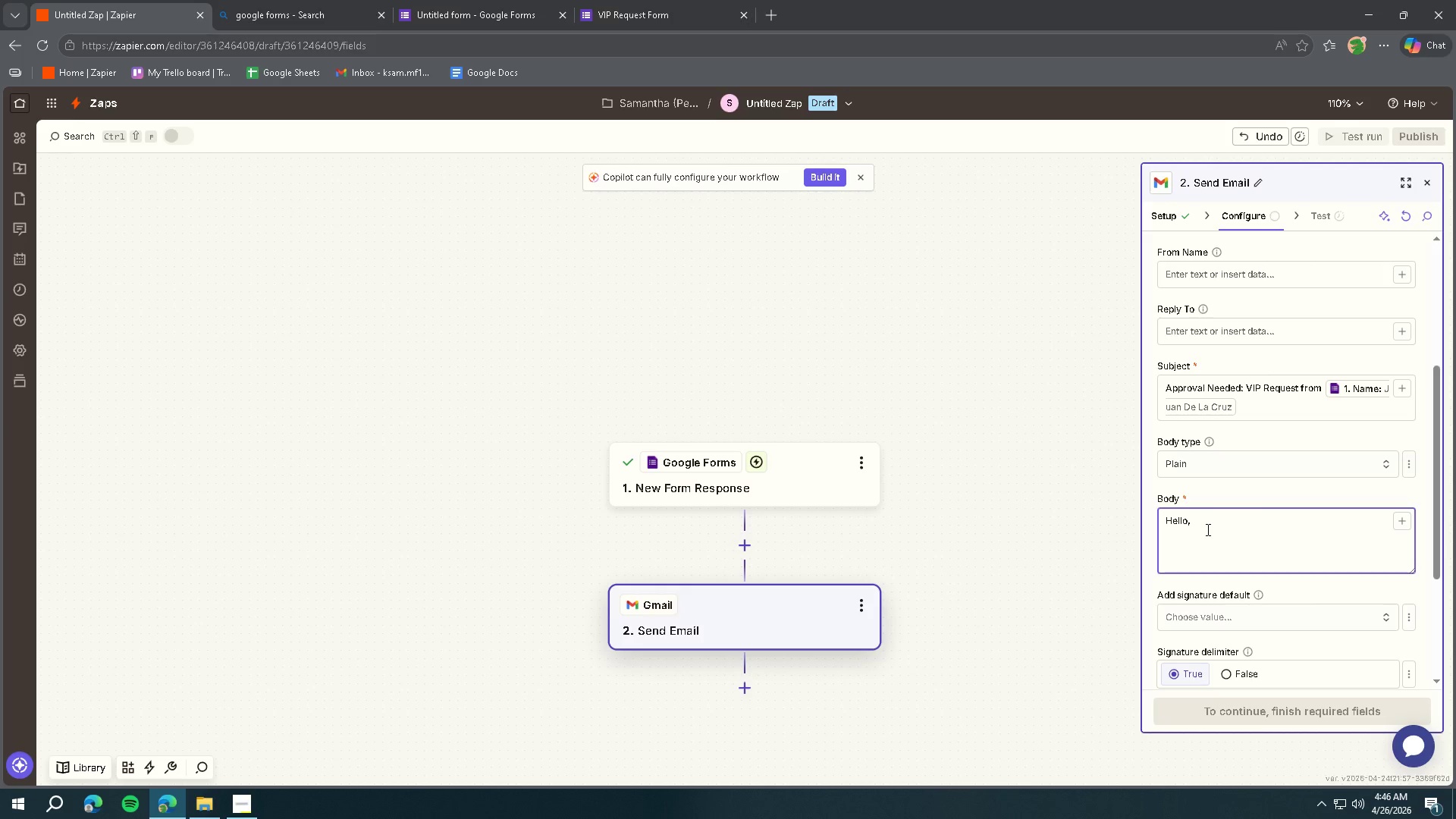 
key(Enter)
 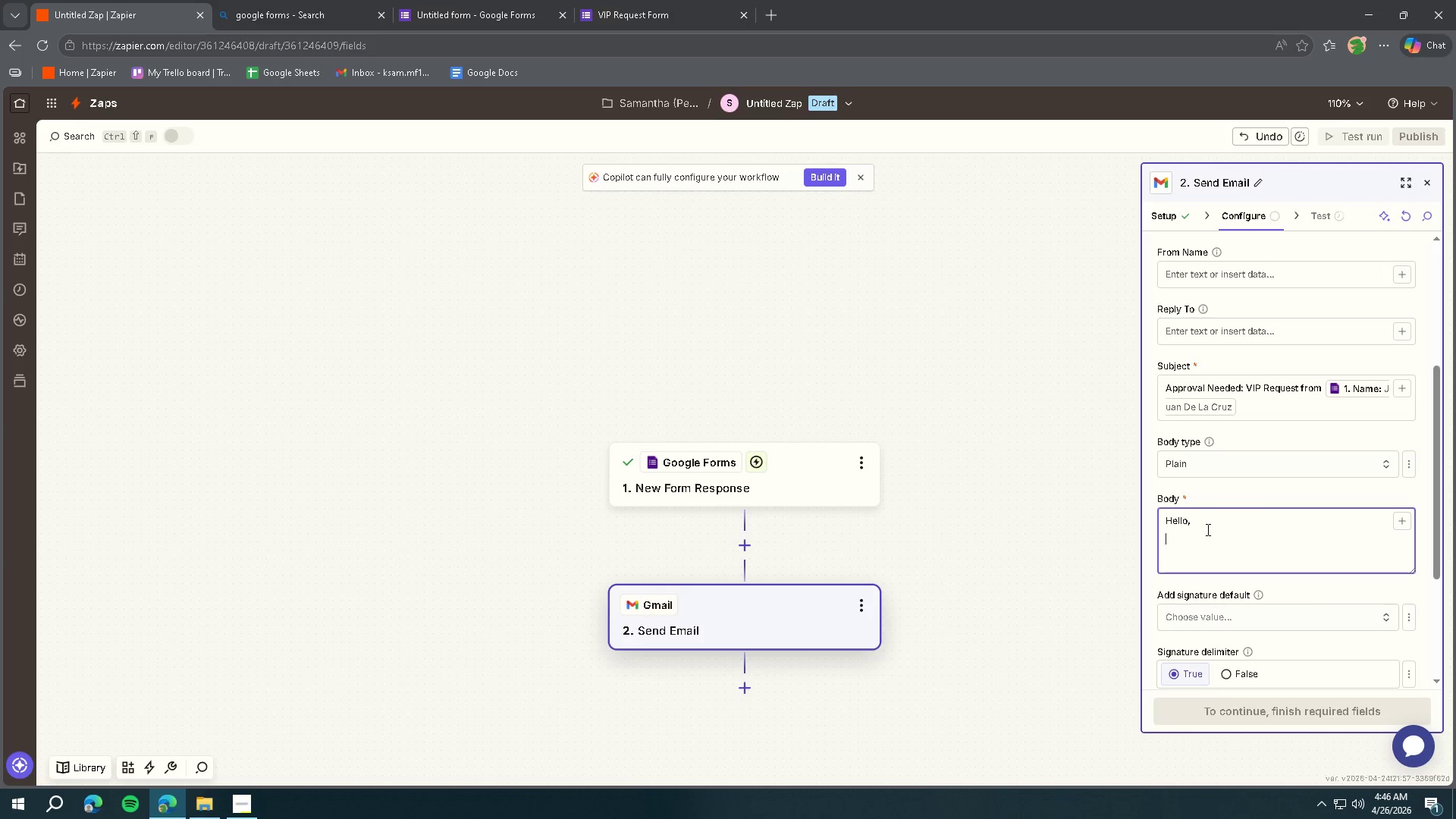 
key(Enter)
 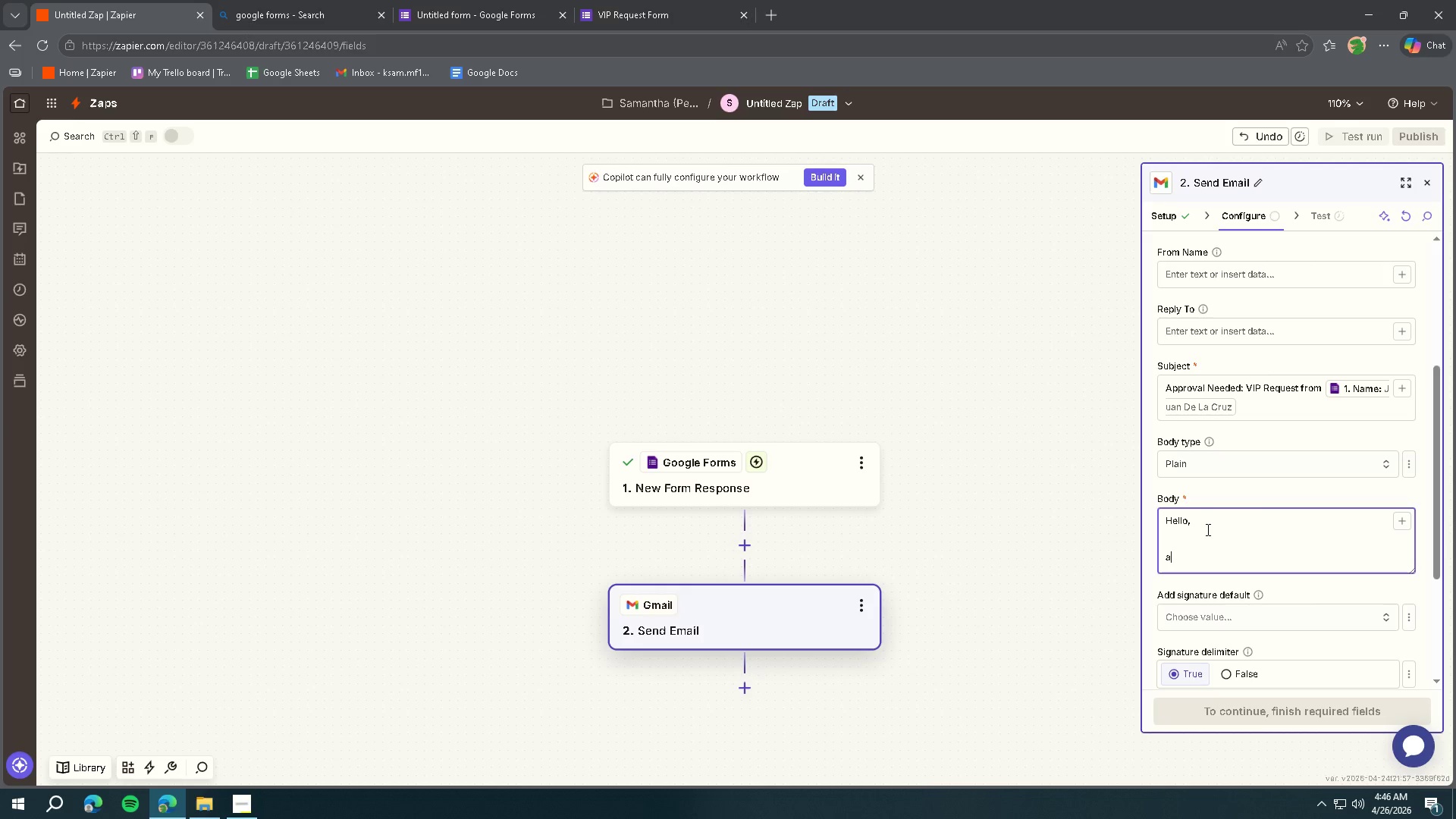 
type(a)
key(Backspace)
type(A new VIP request requires your review.)
 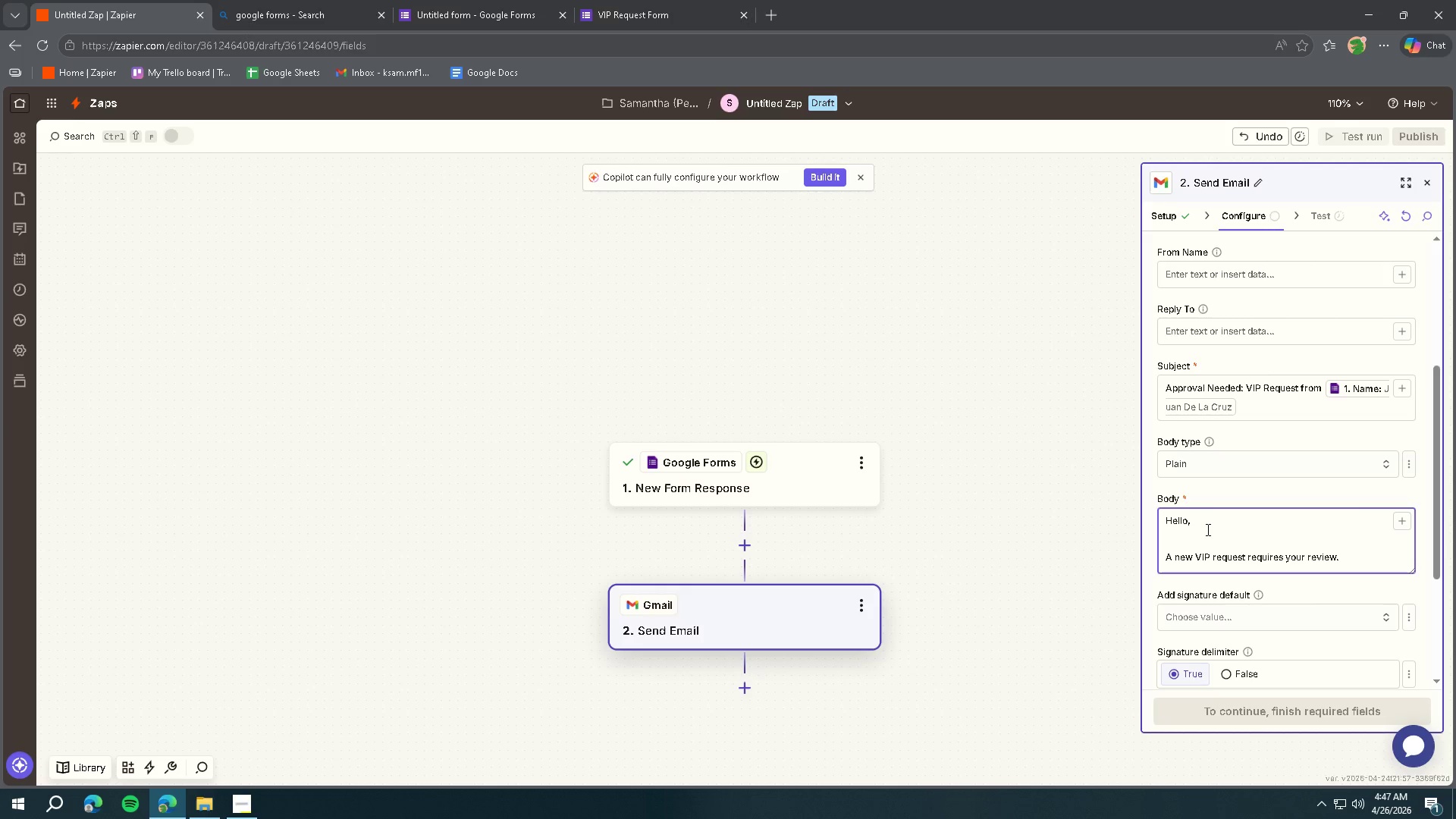 
key(Enter)
 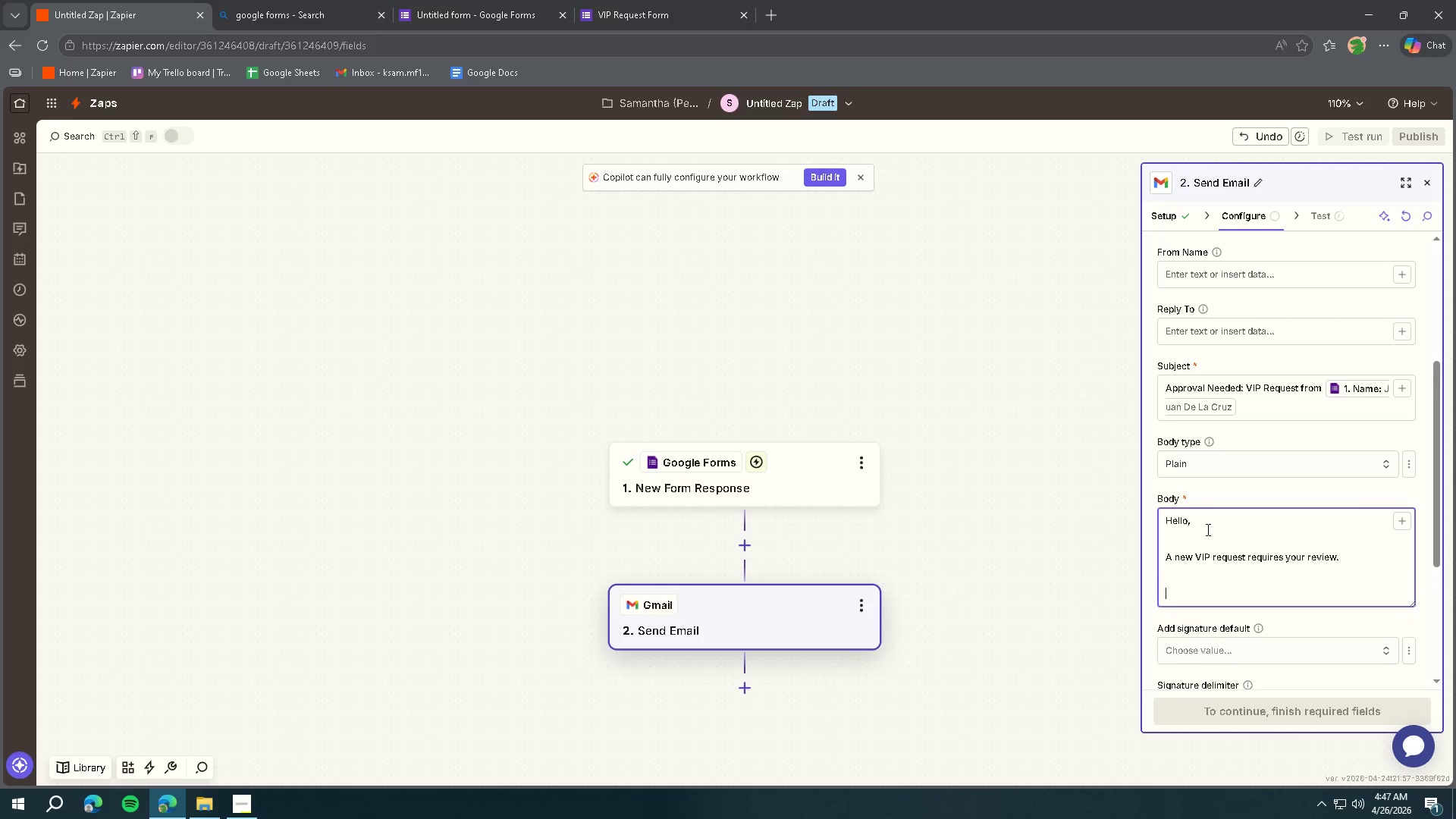 
key(Enter)
 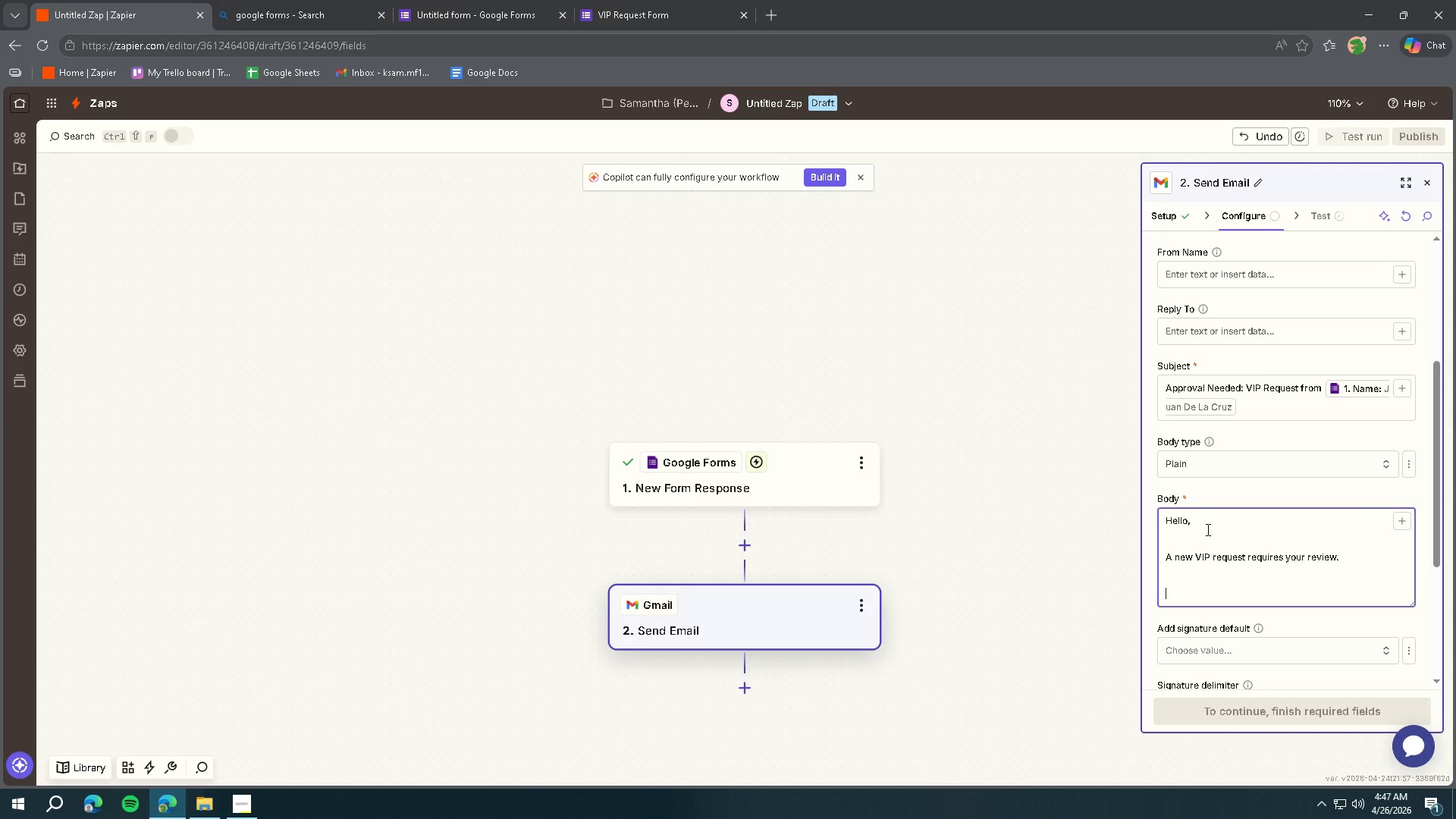 
type(Name: )
 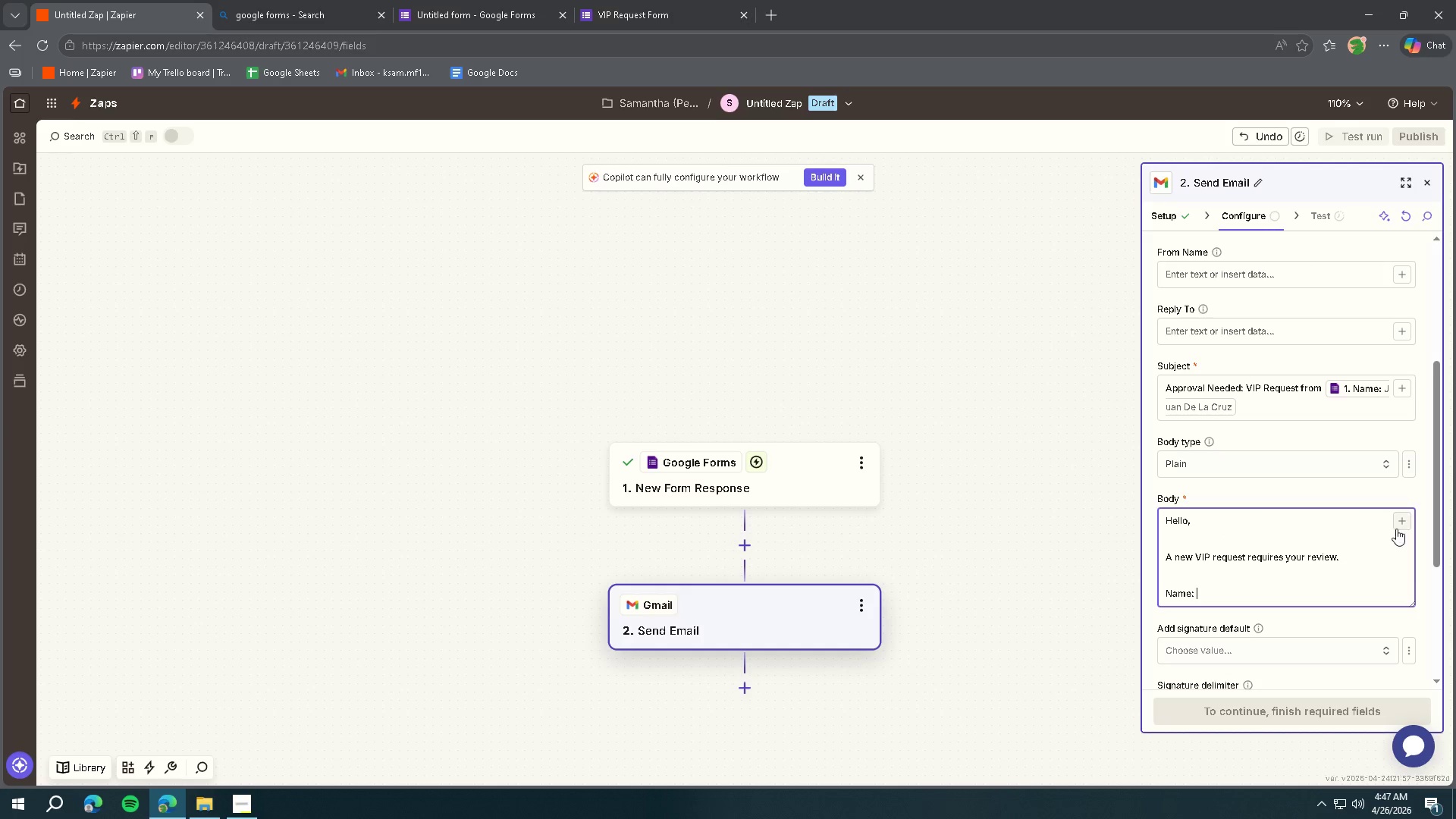 
left_click([1396, 529])
 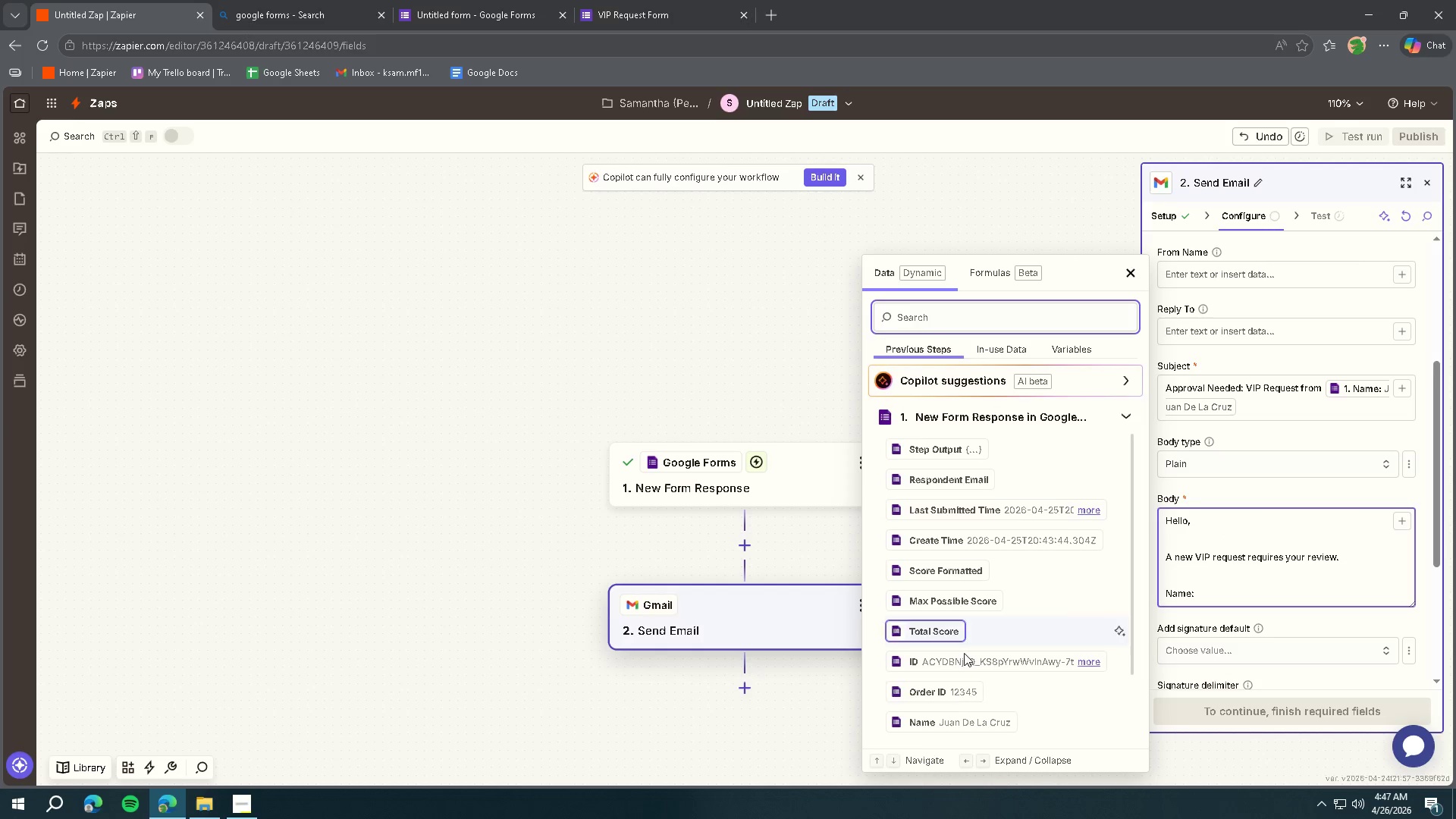 
left_click([936, 726])
 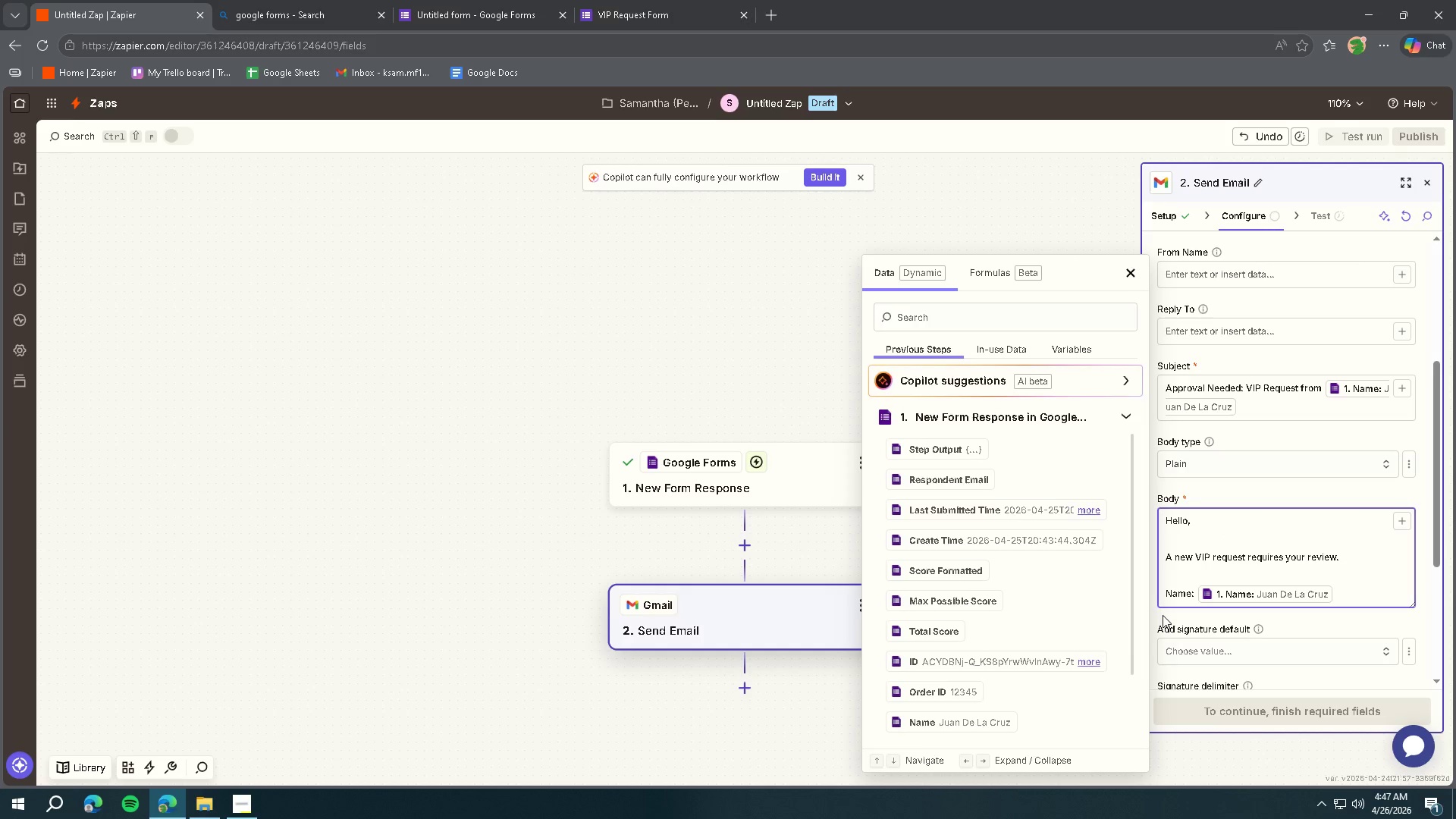 
key(Enter)
 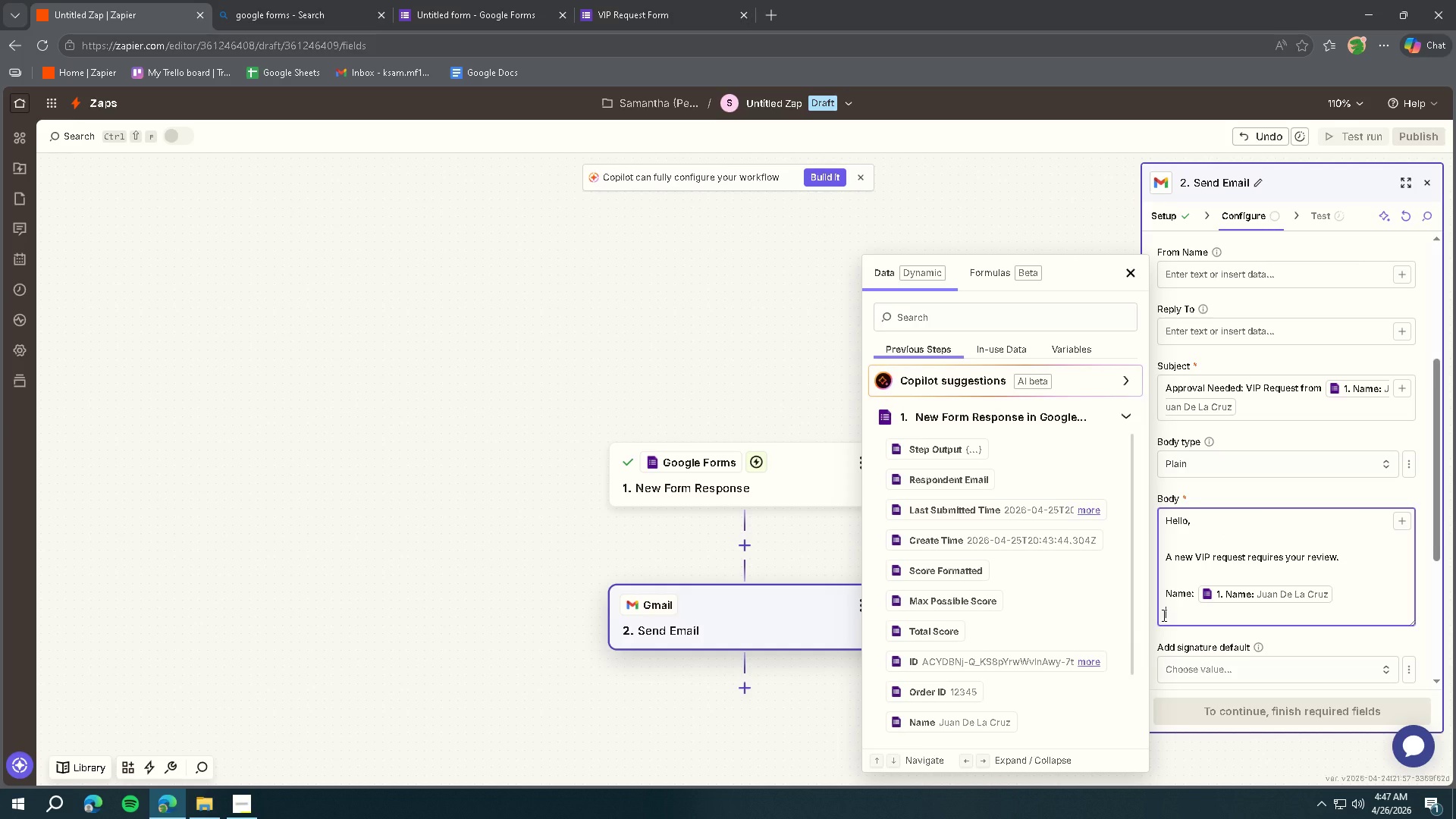 
type(Order ID:)
 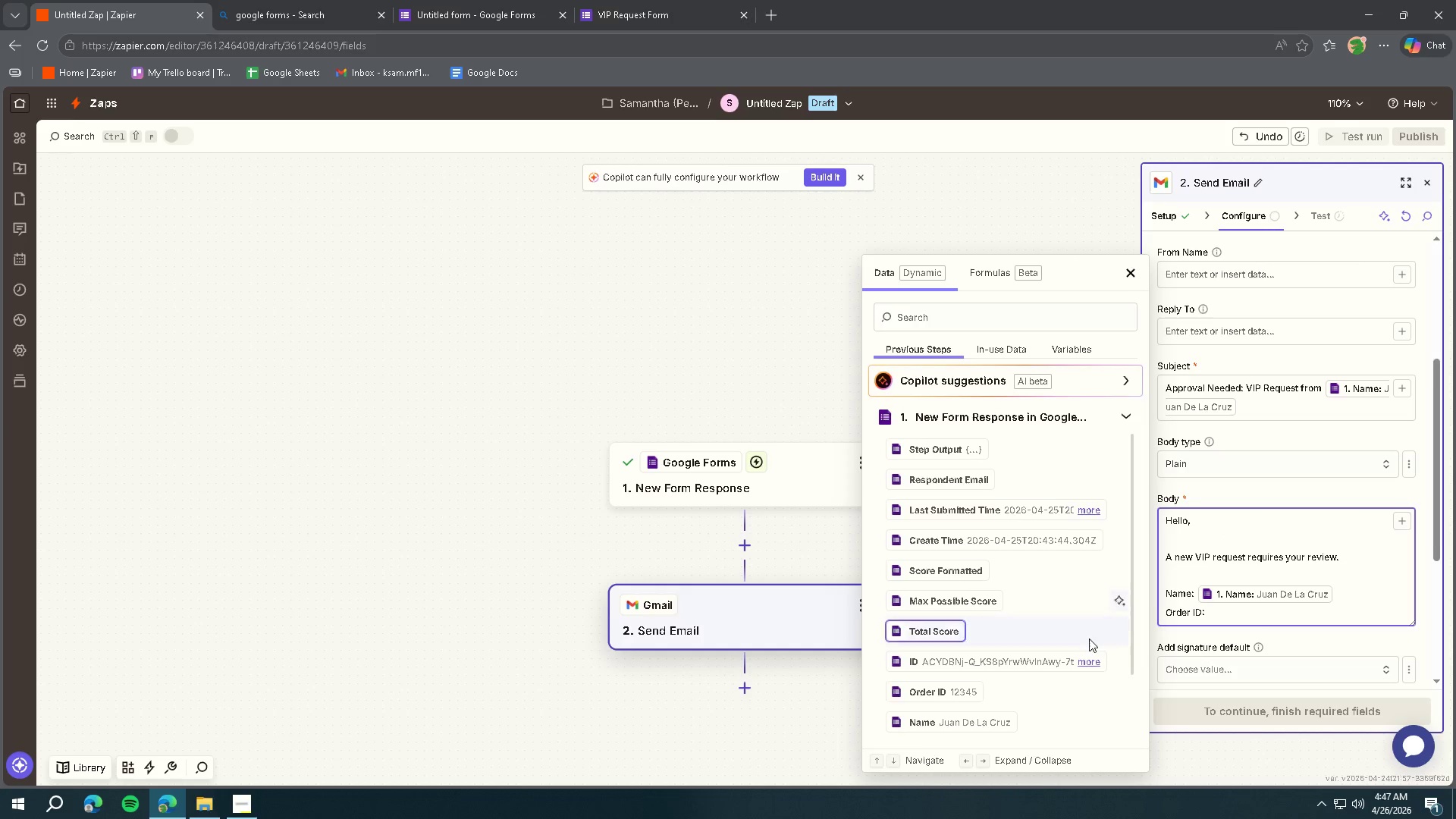 
key(Space)
 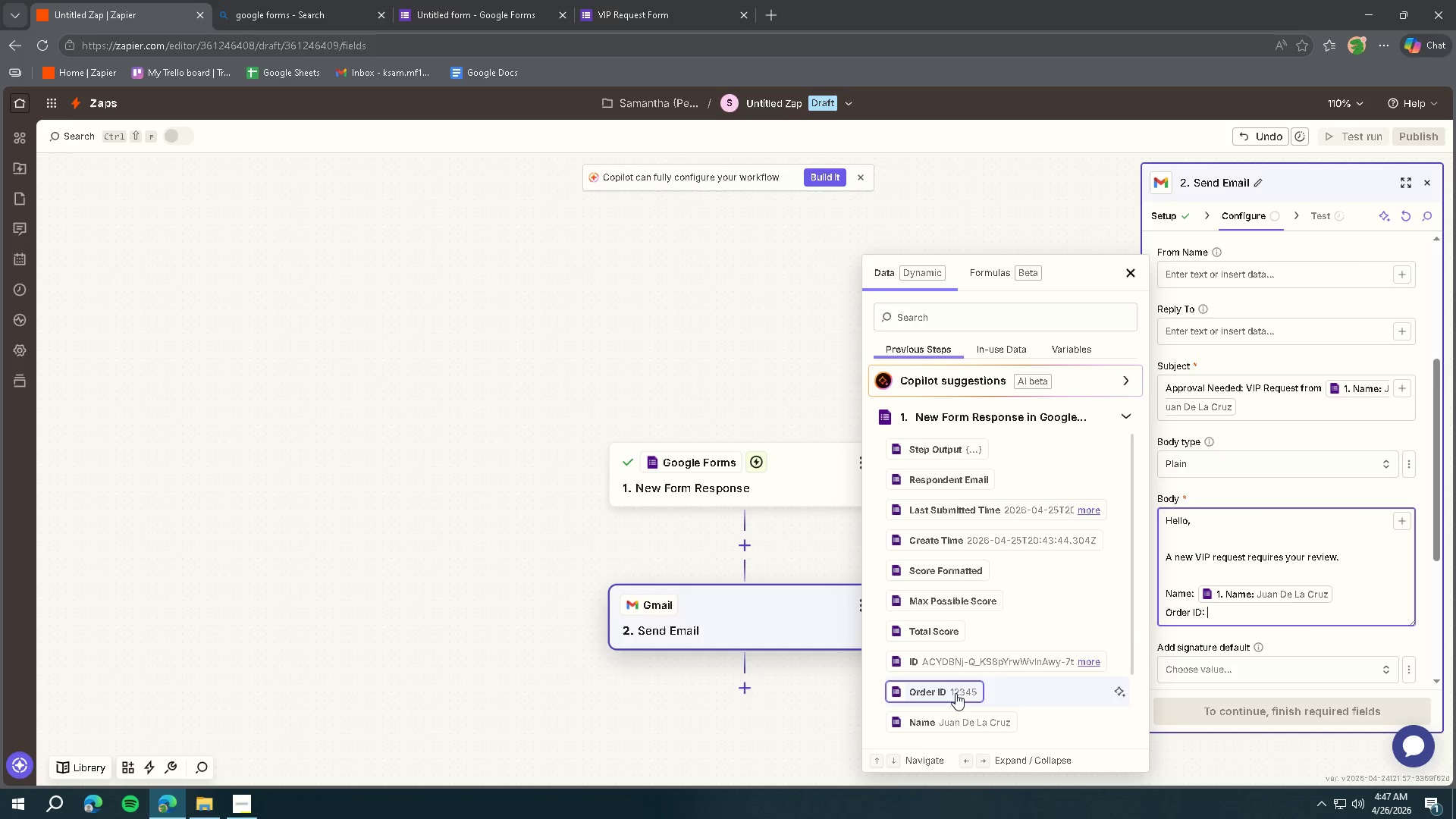 
left_click([955, 693])
 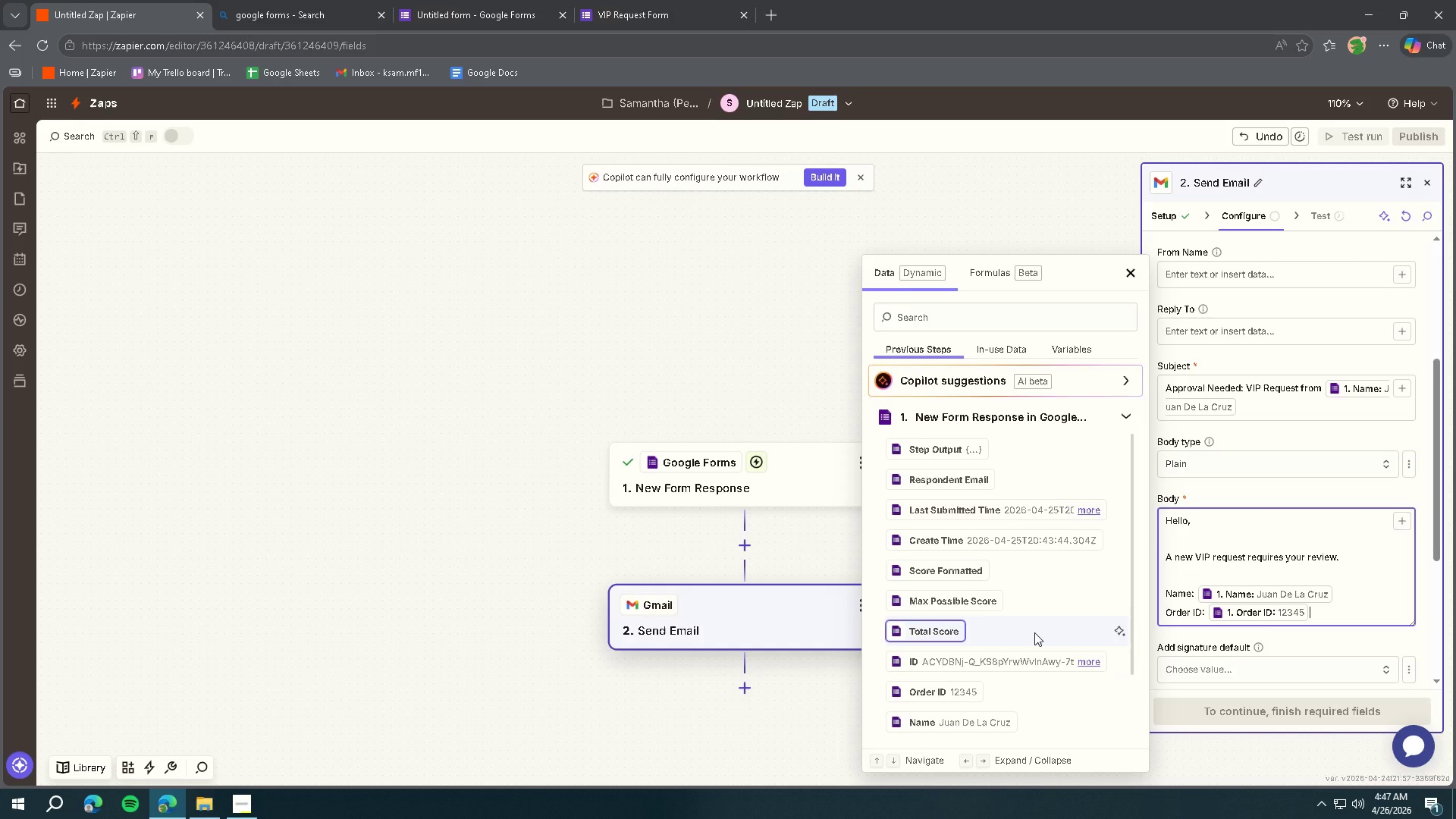 
key(Enter)
 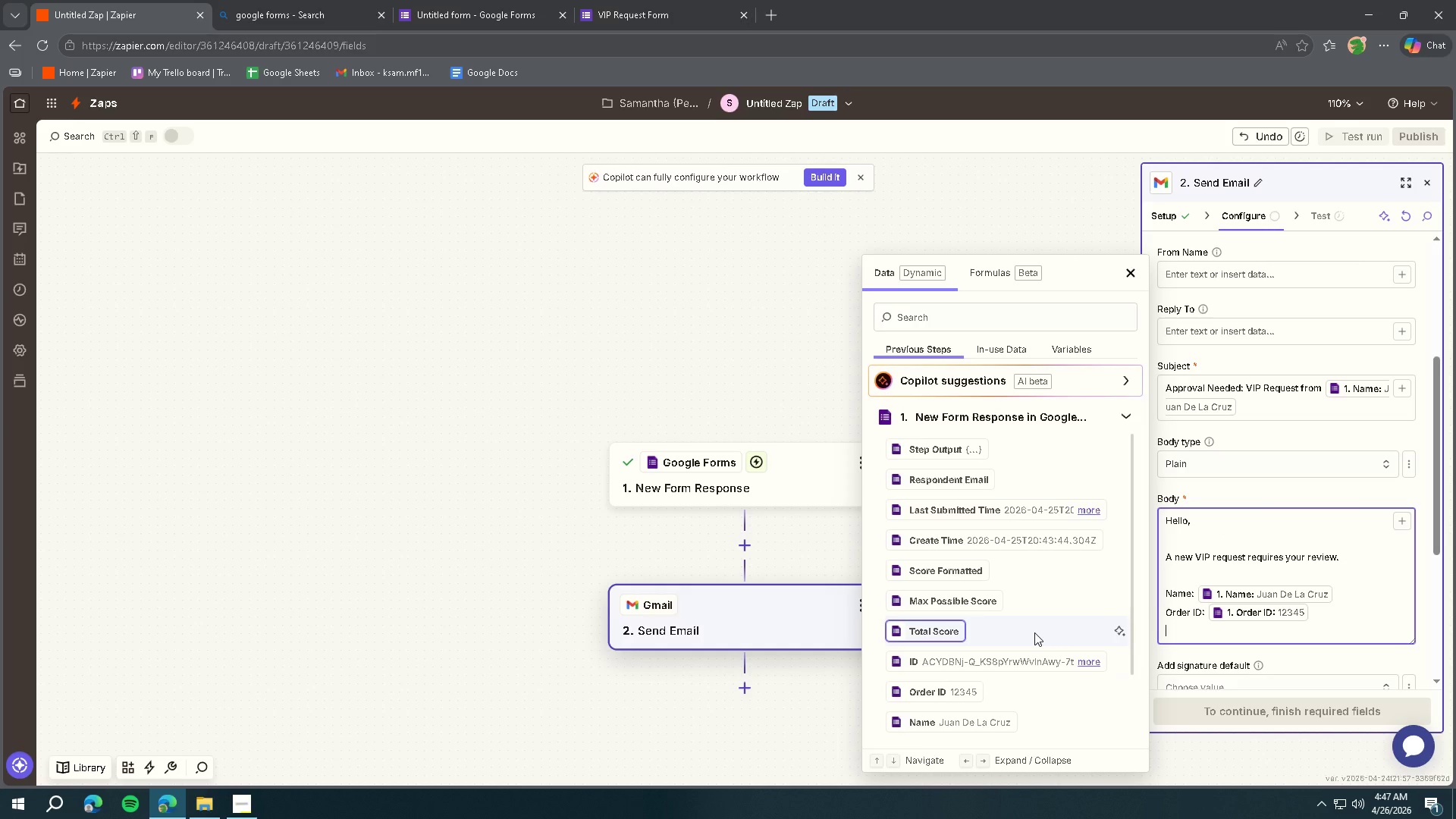 
type(Request TRy)
key(Backspace)
key(Backspace)
type(ype:)
 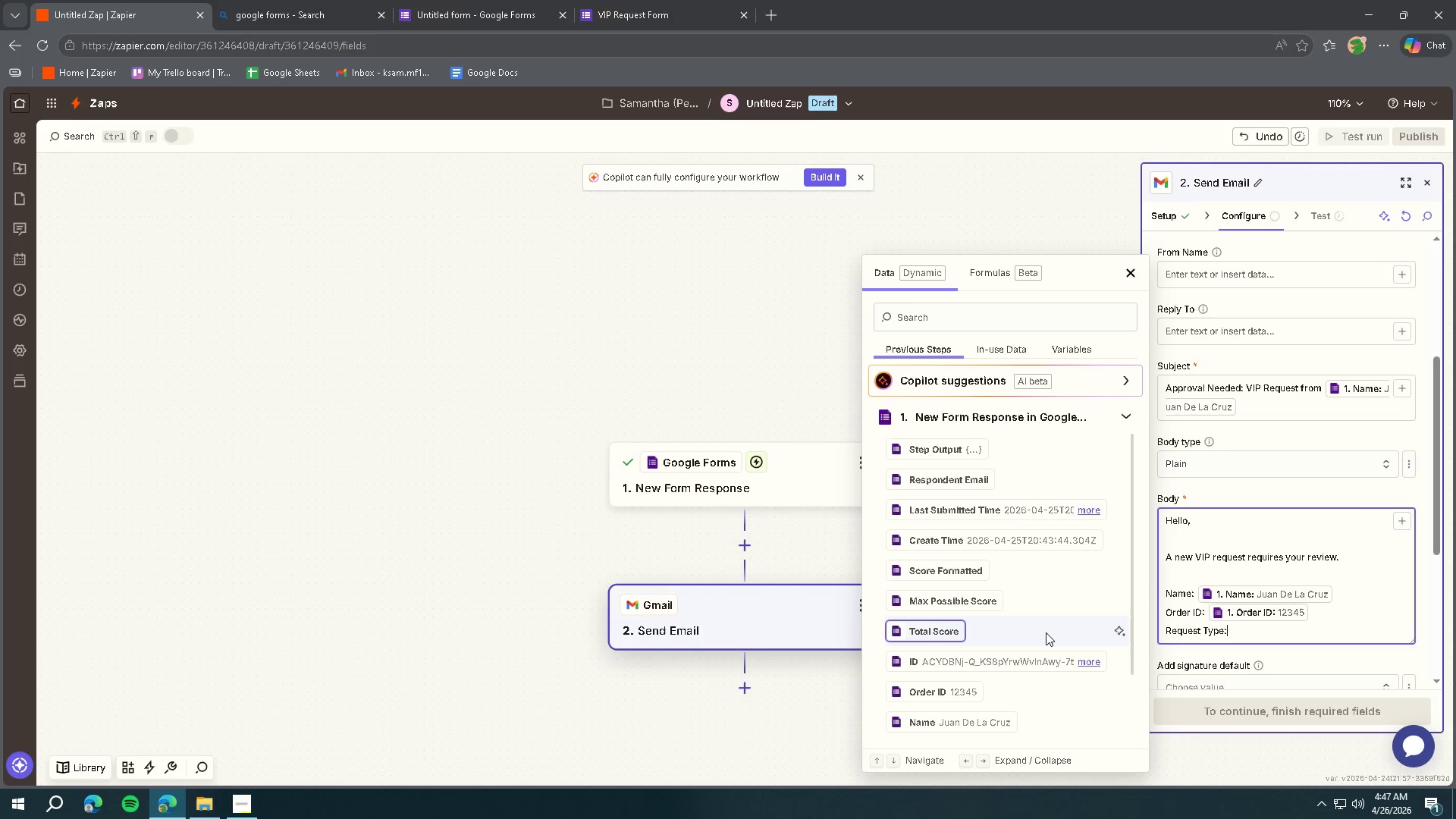 
key(Space)
 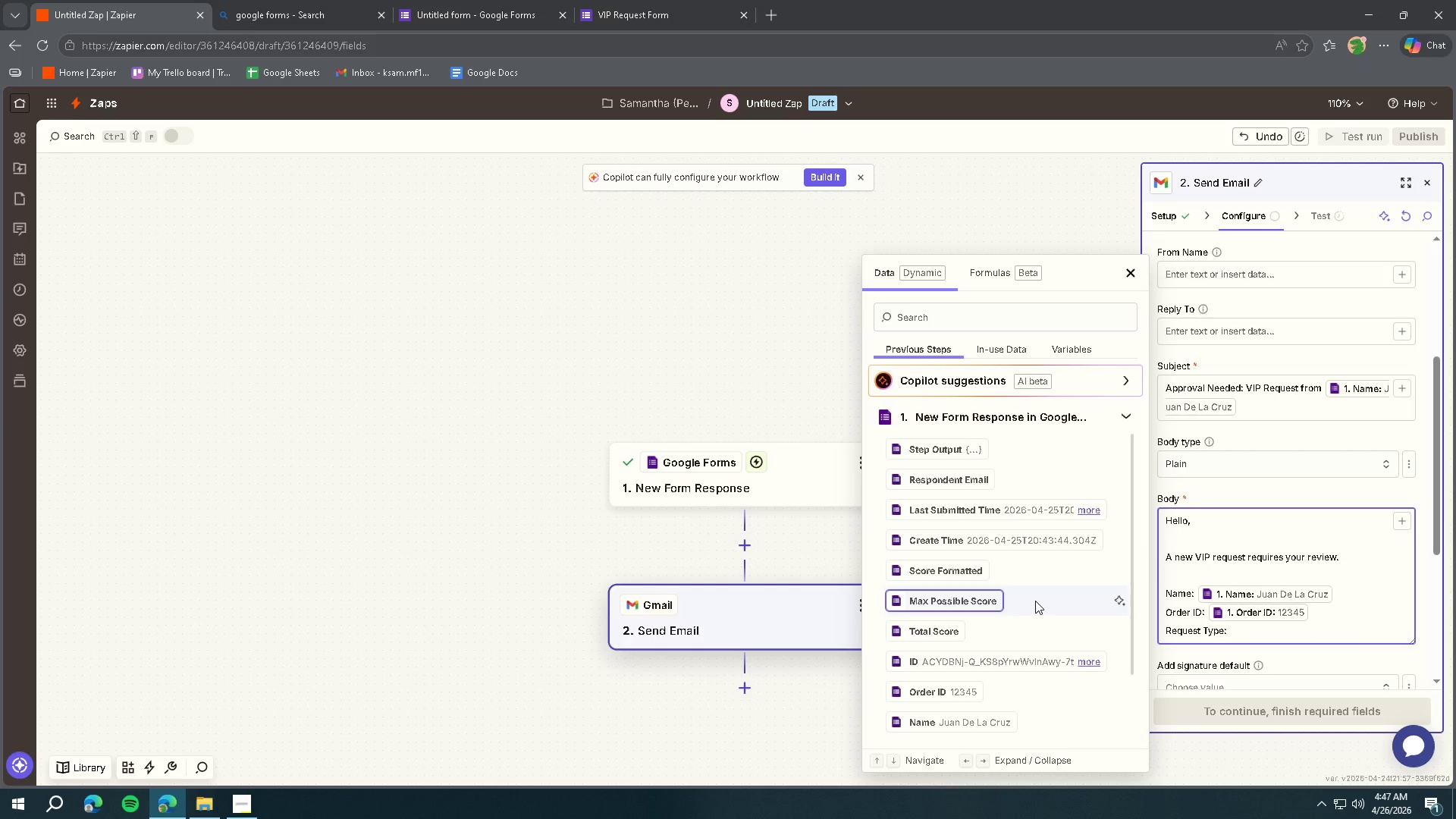 
scroll: coordinate [1028, 583], scroll_direction: down, amount: 3.0
 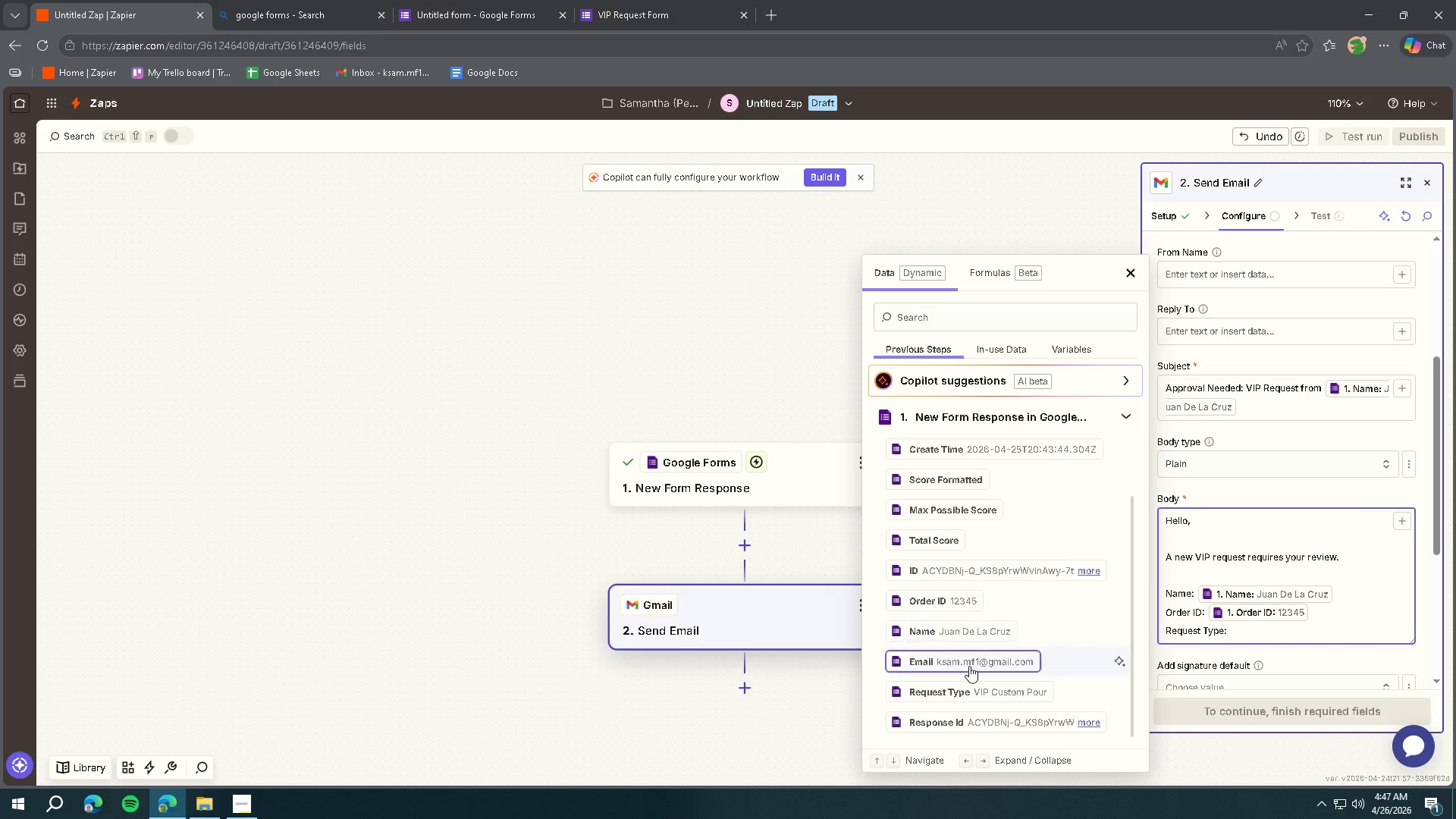 
left_click([956, 686])
 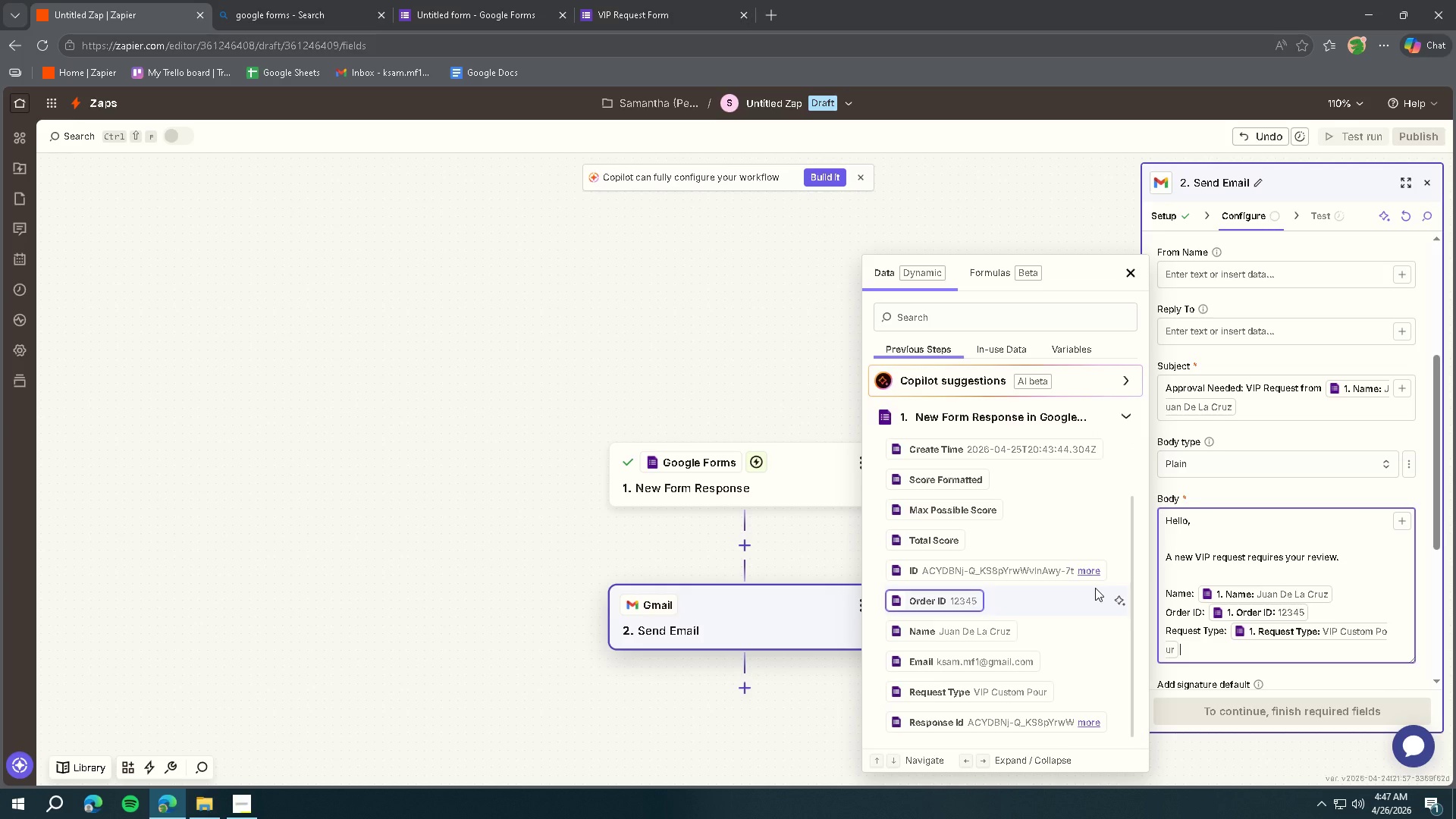 
key(Enter)
 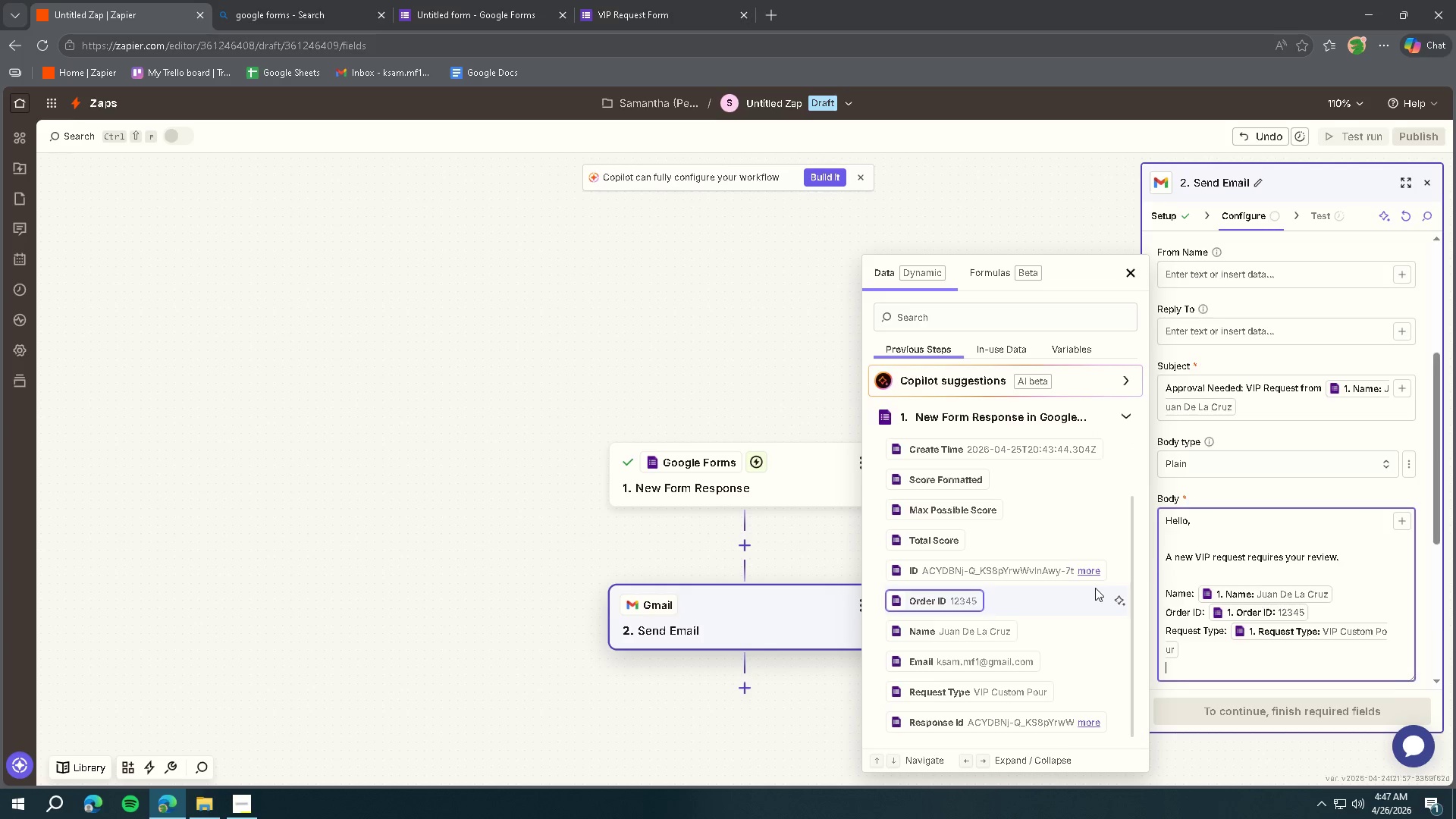 
key(Enter)
 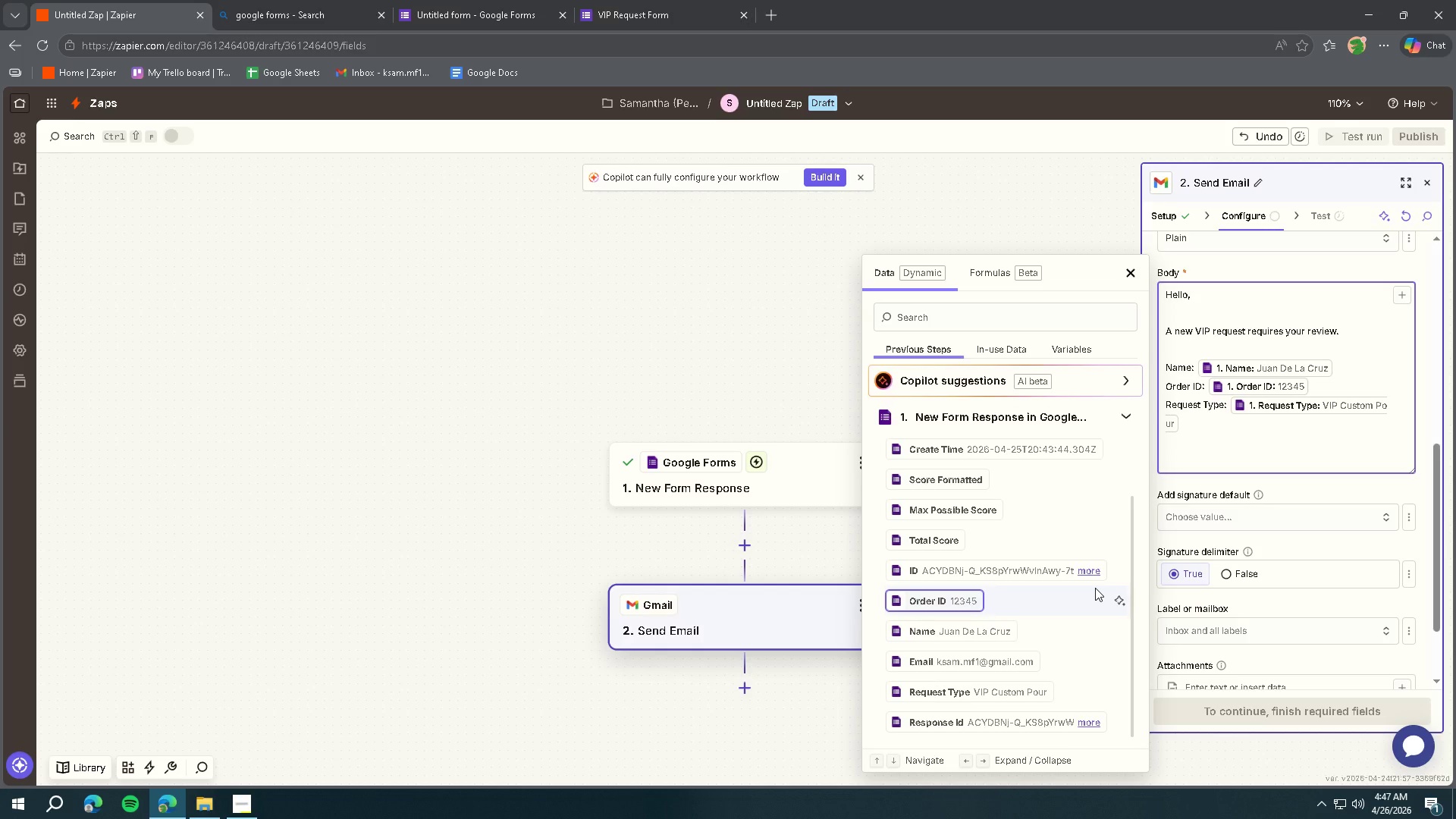 
wait(12.2)
 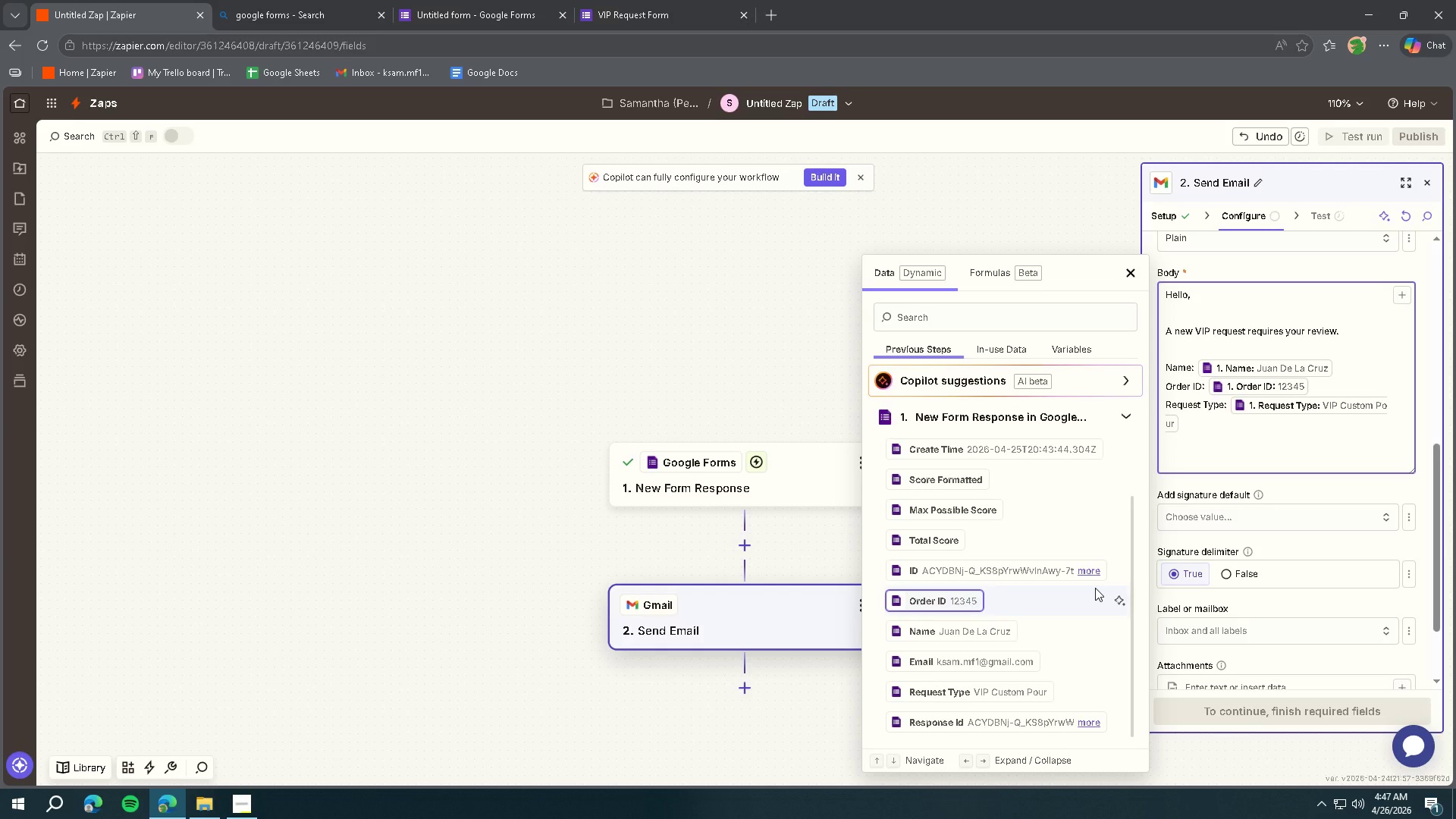 
type(Approve:")
key(Backspace)
 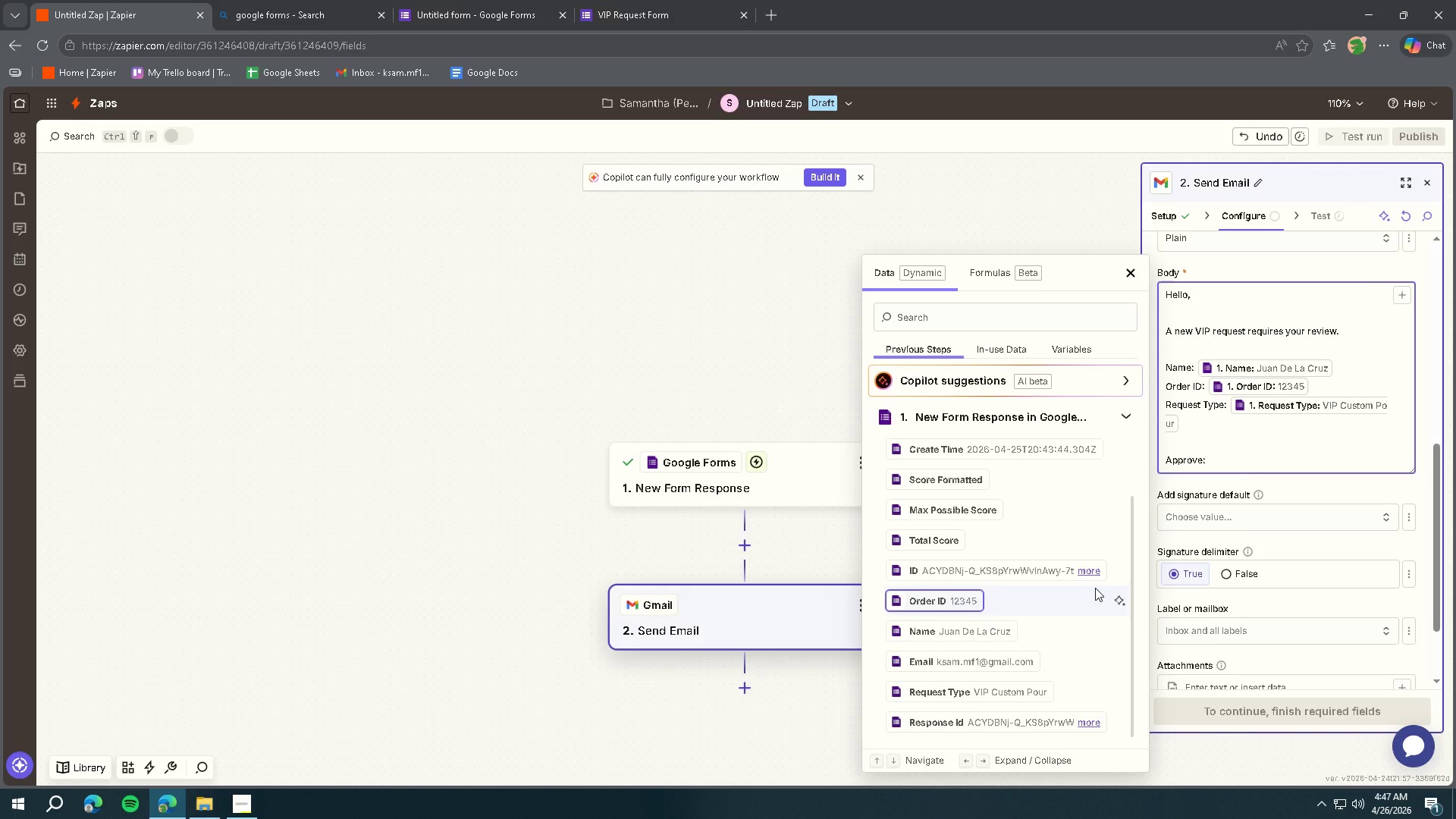 
key(Enter)
 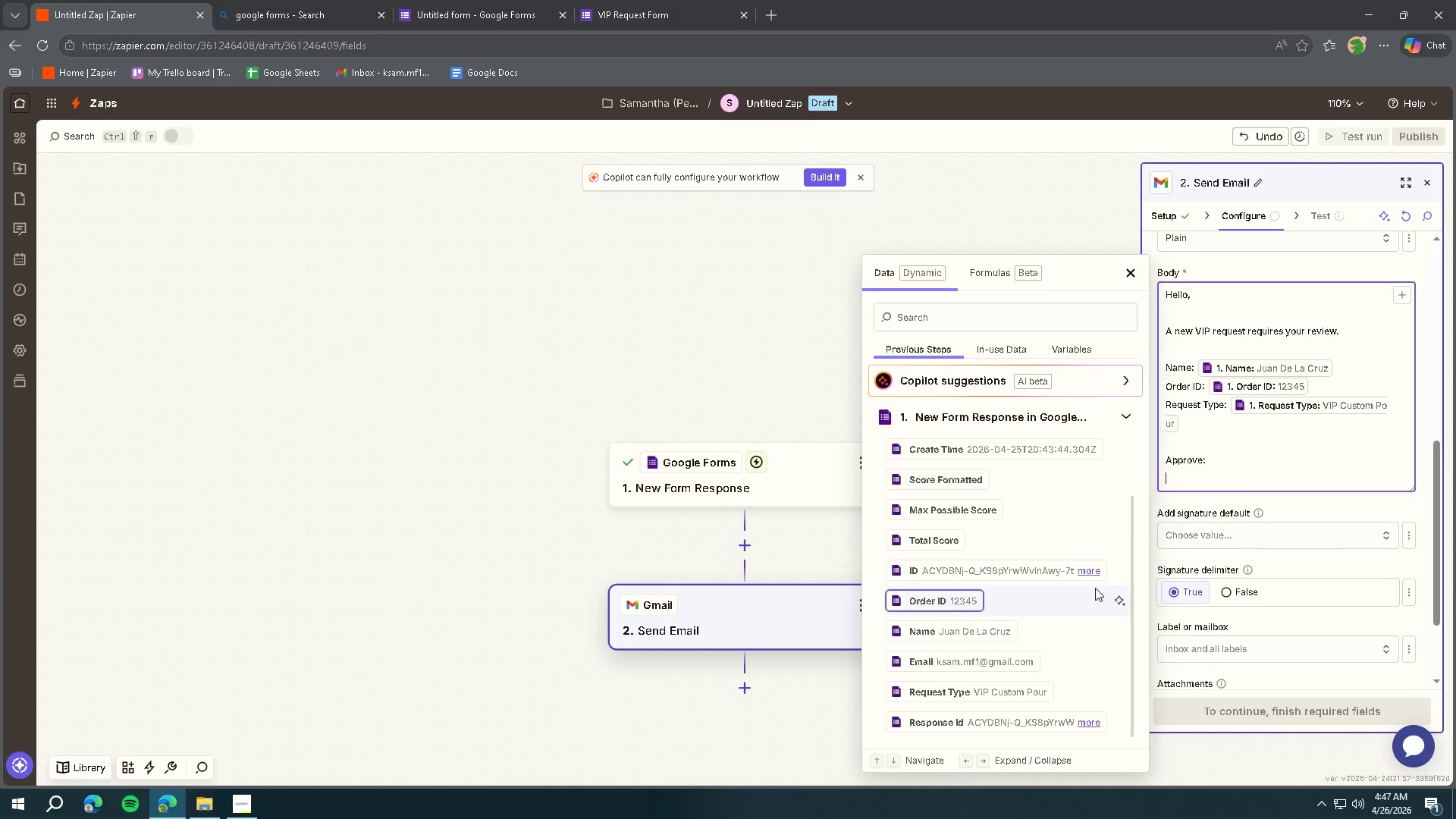 
key(Enter)
 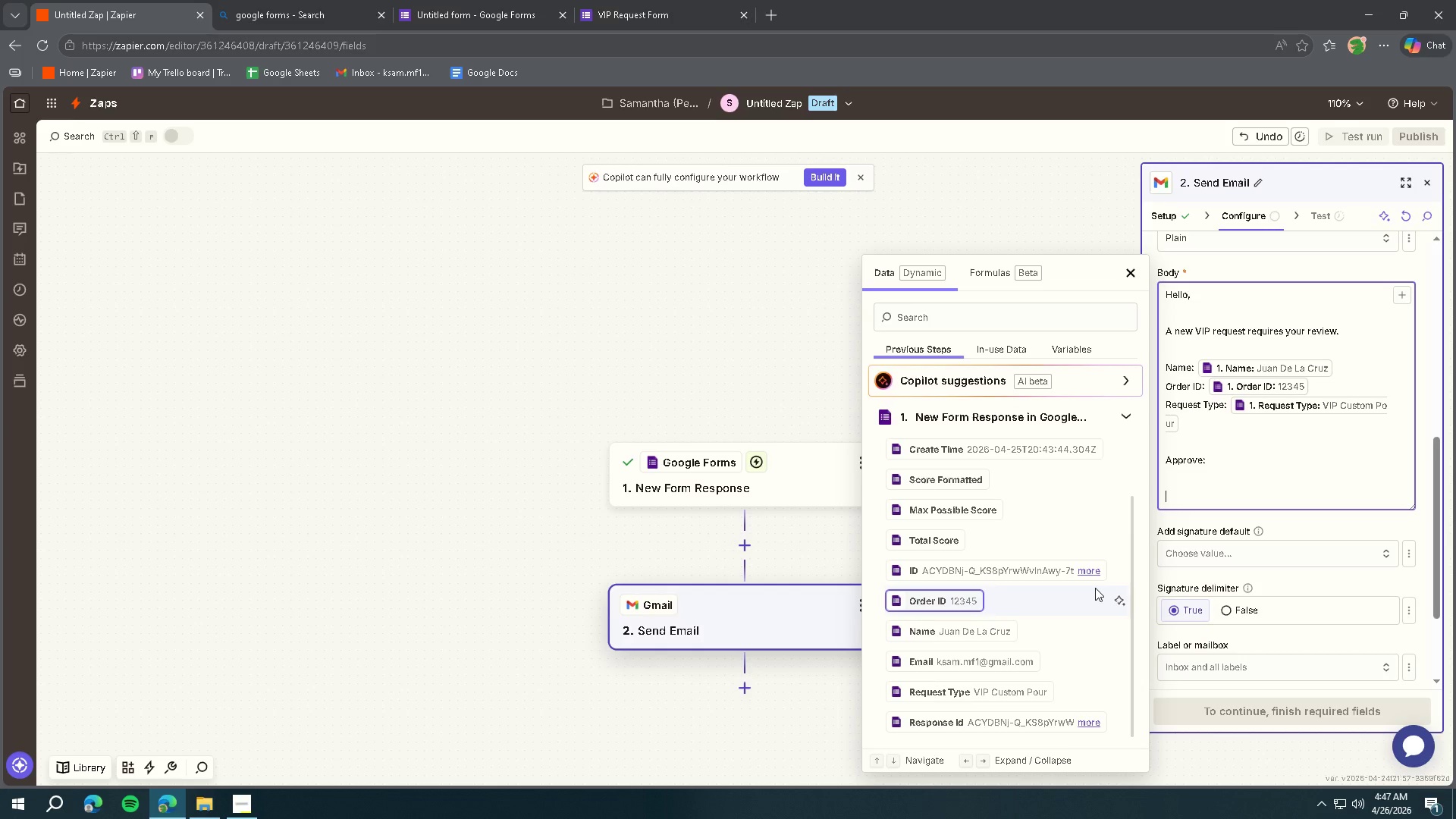 
type(Reject:)
 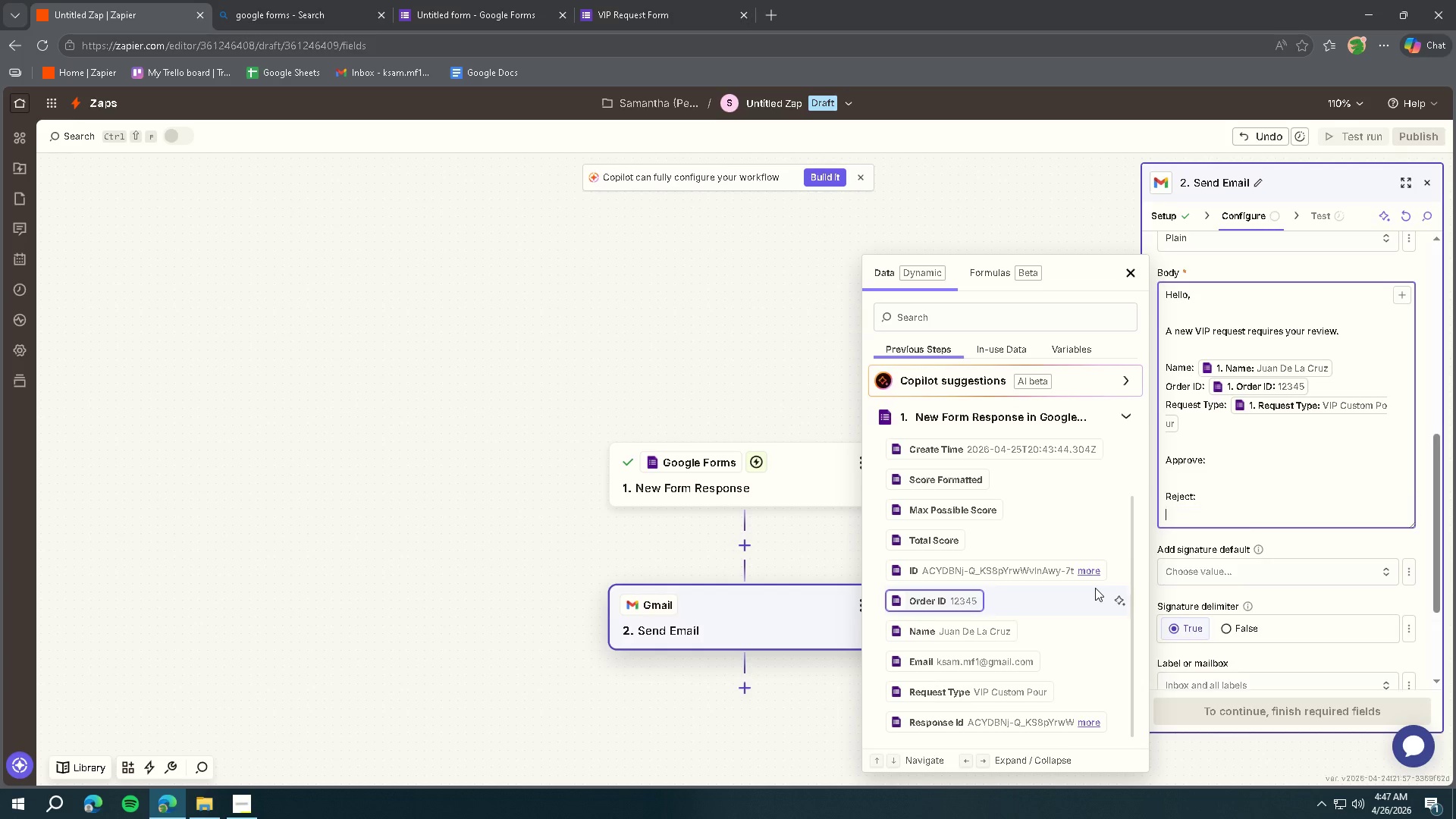 
key(Enter)
 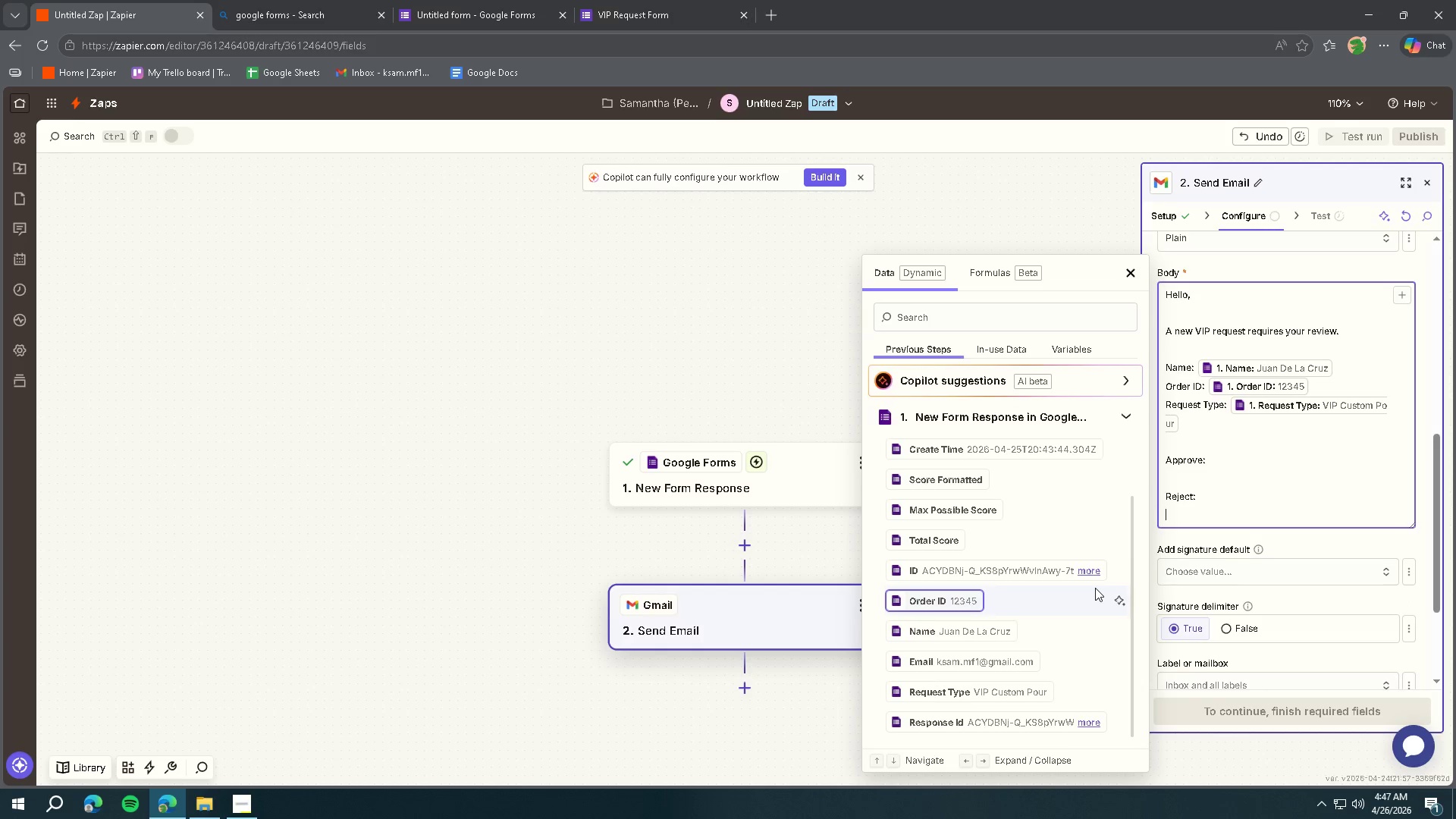 
key(Enter)
 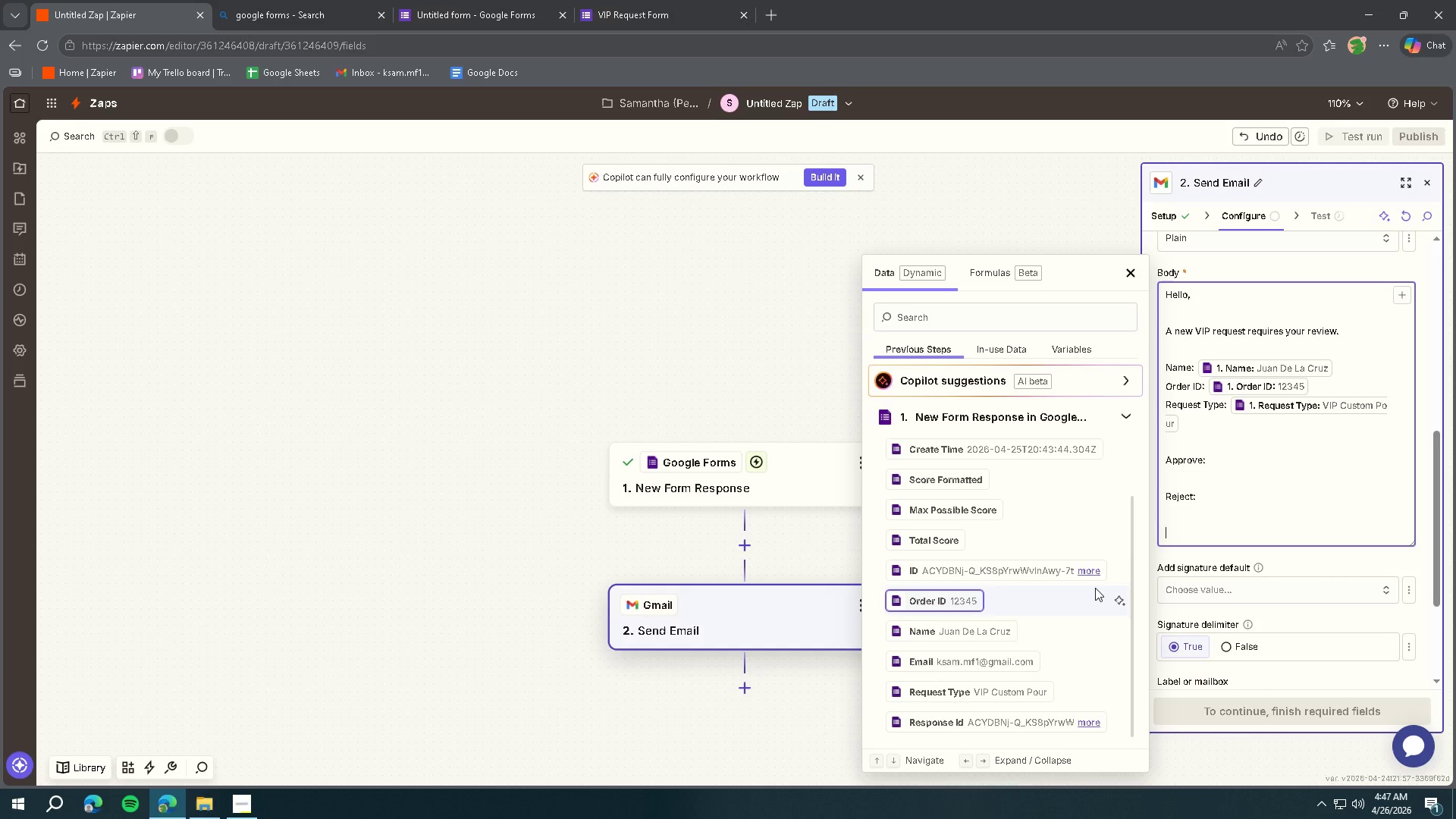 
type(Thank you.)
 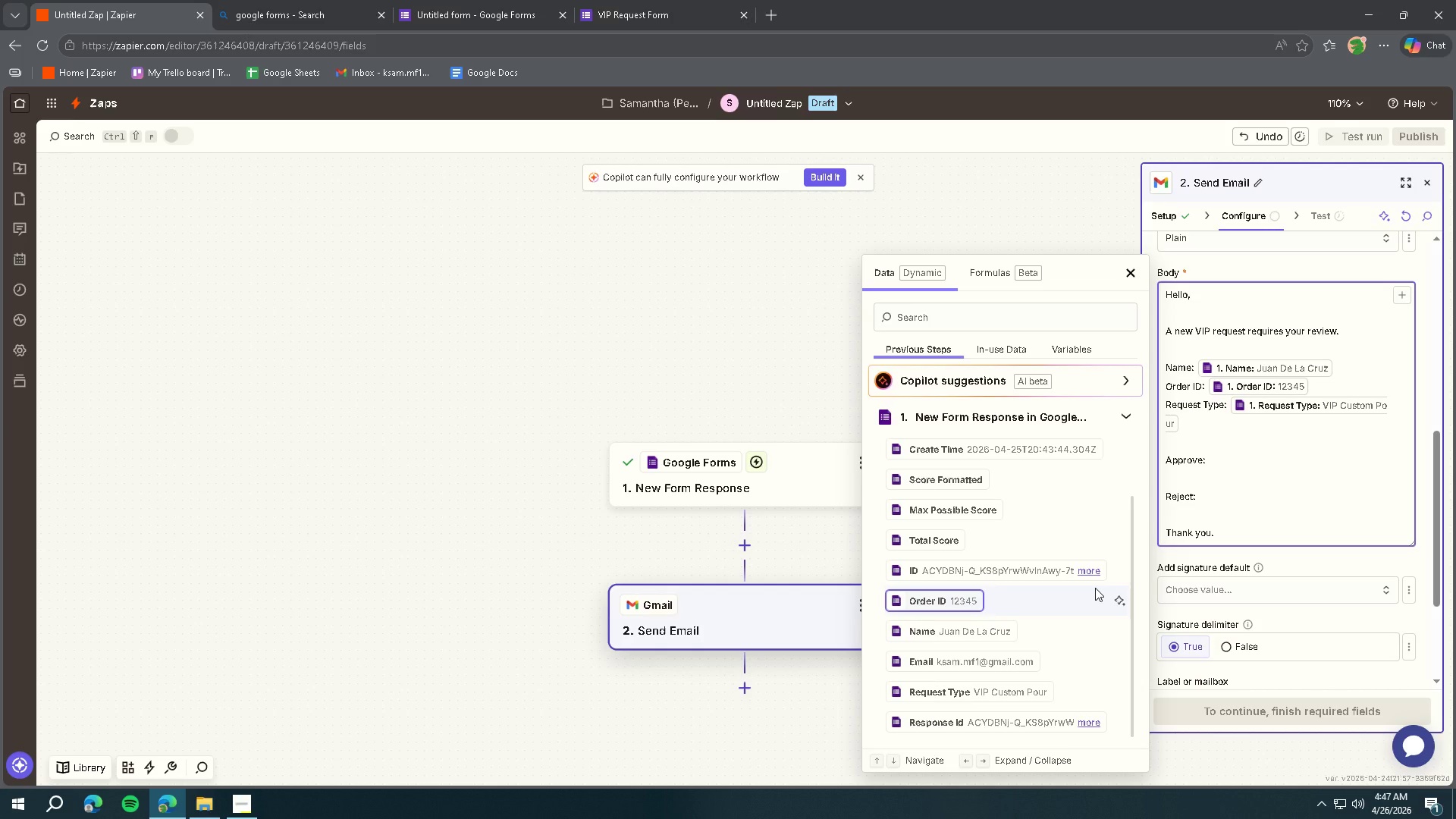 
wait(7.95)
 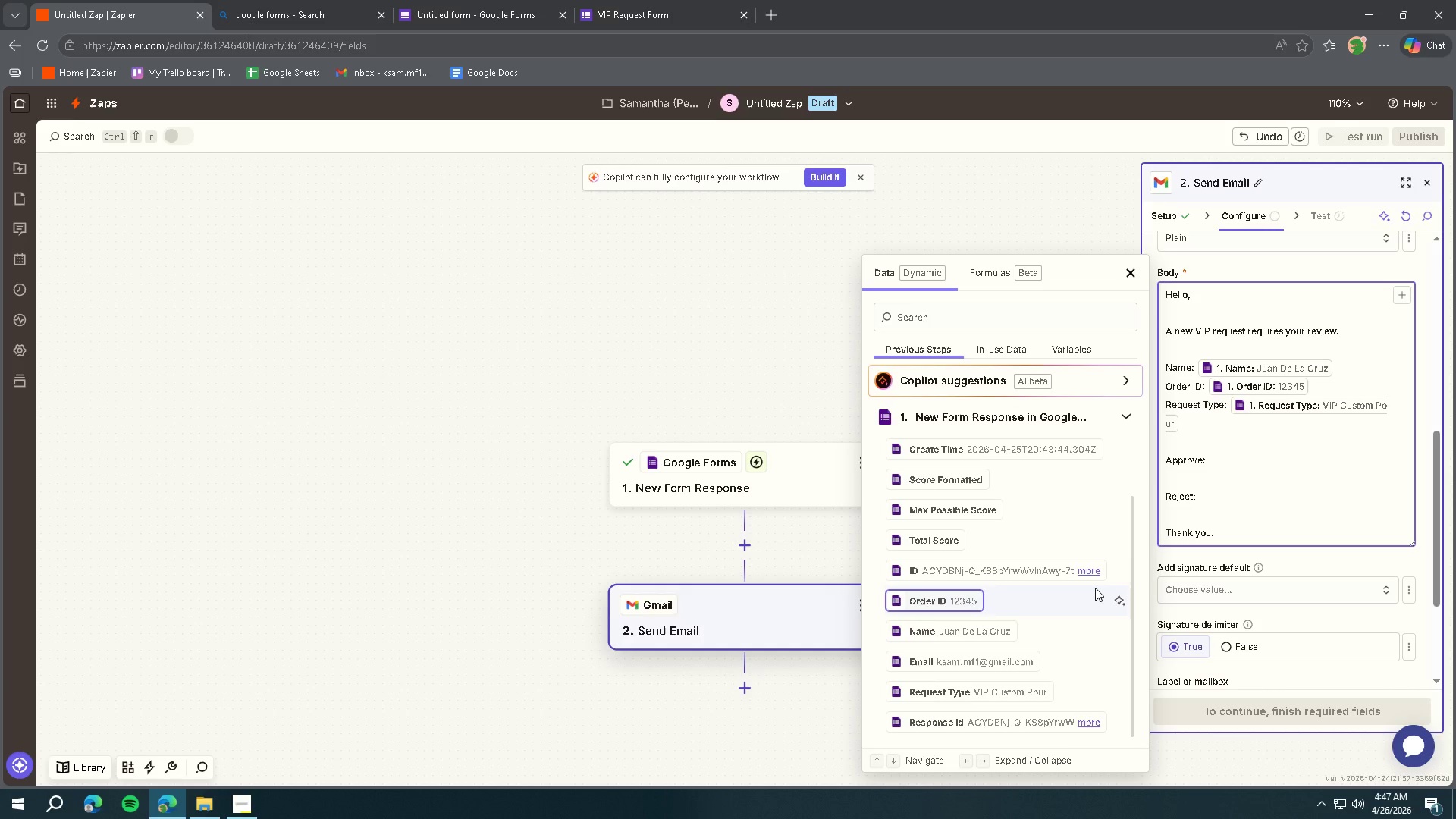 
scroll: coordinate [1281, 515], scroll_direction: down, amount: 4.0
 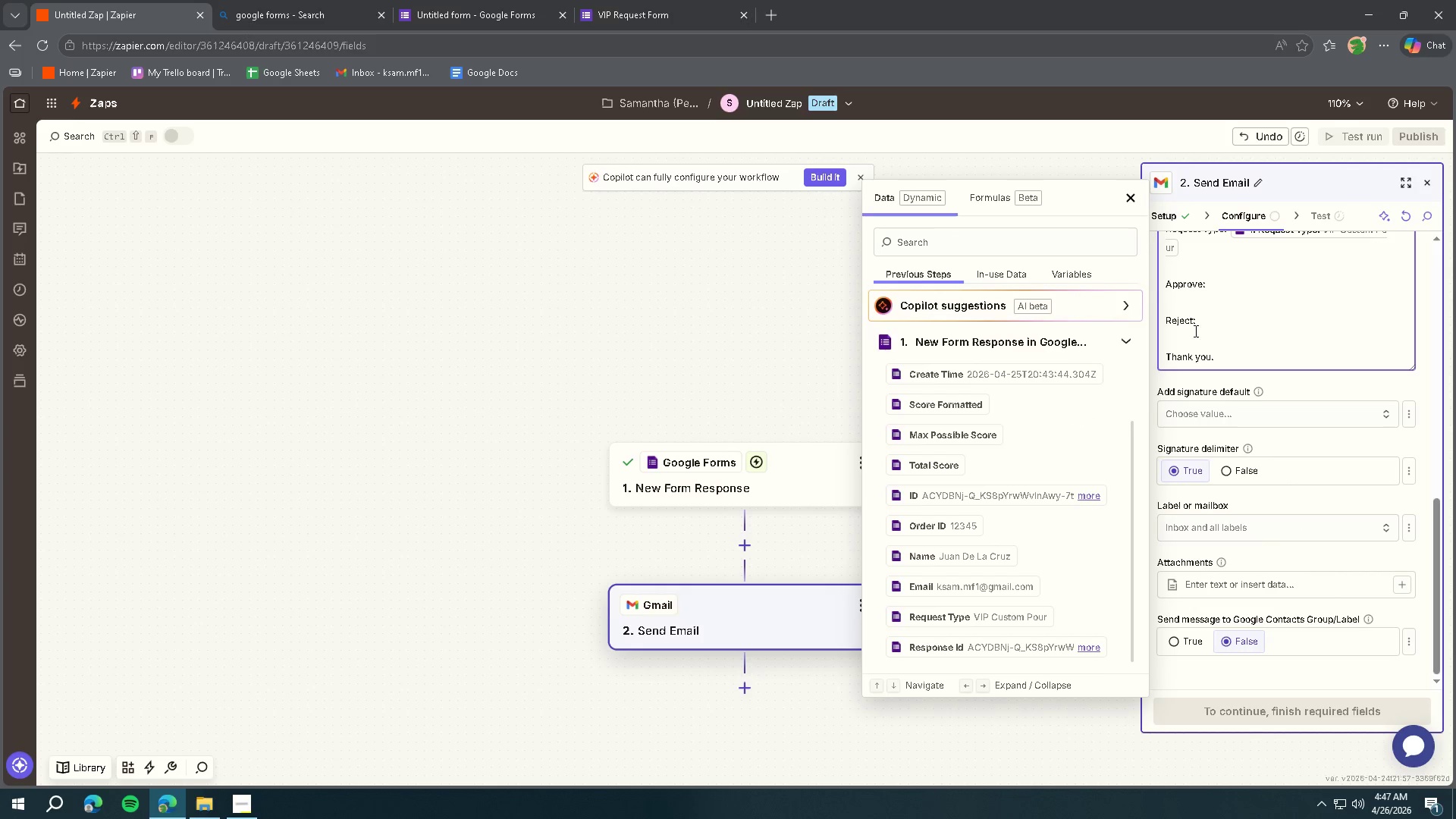 
left_click([1131, 196])
 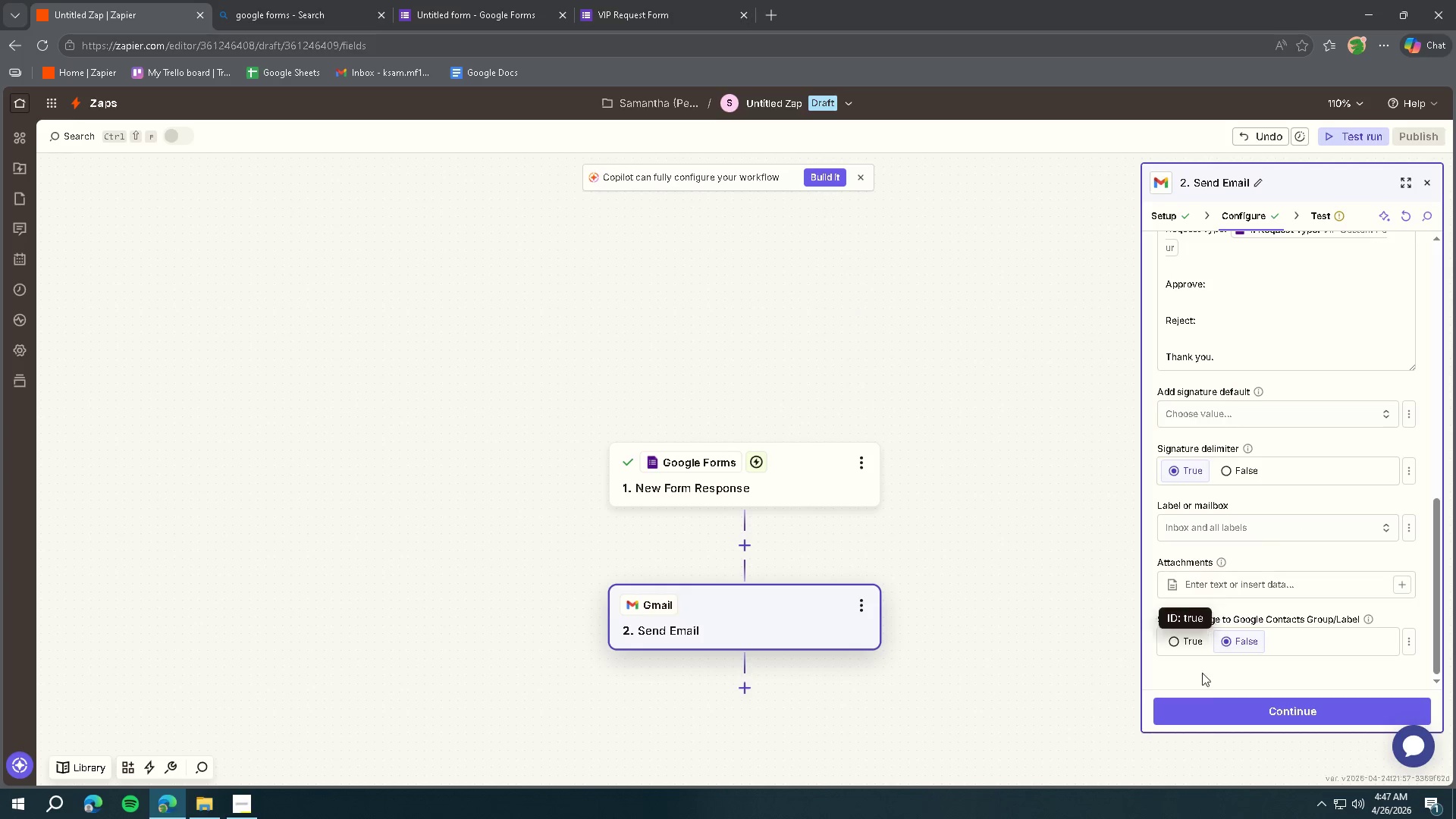 
left_click([1200, 698])
 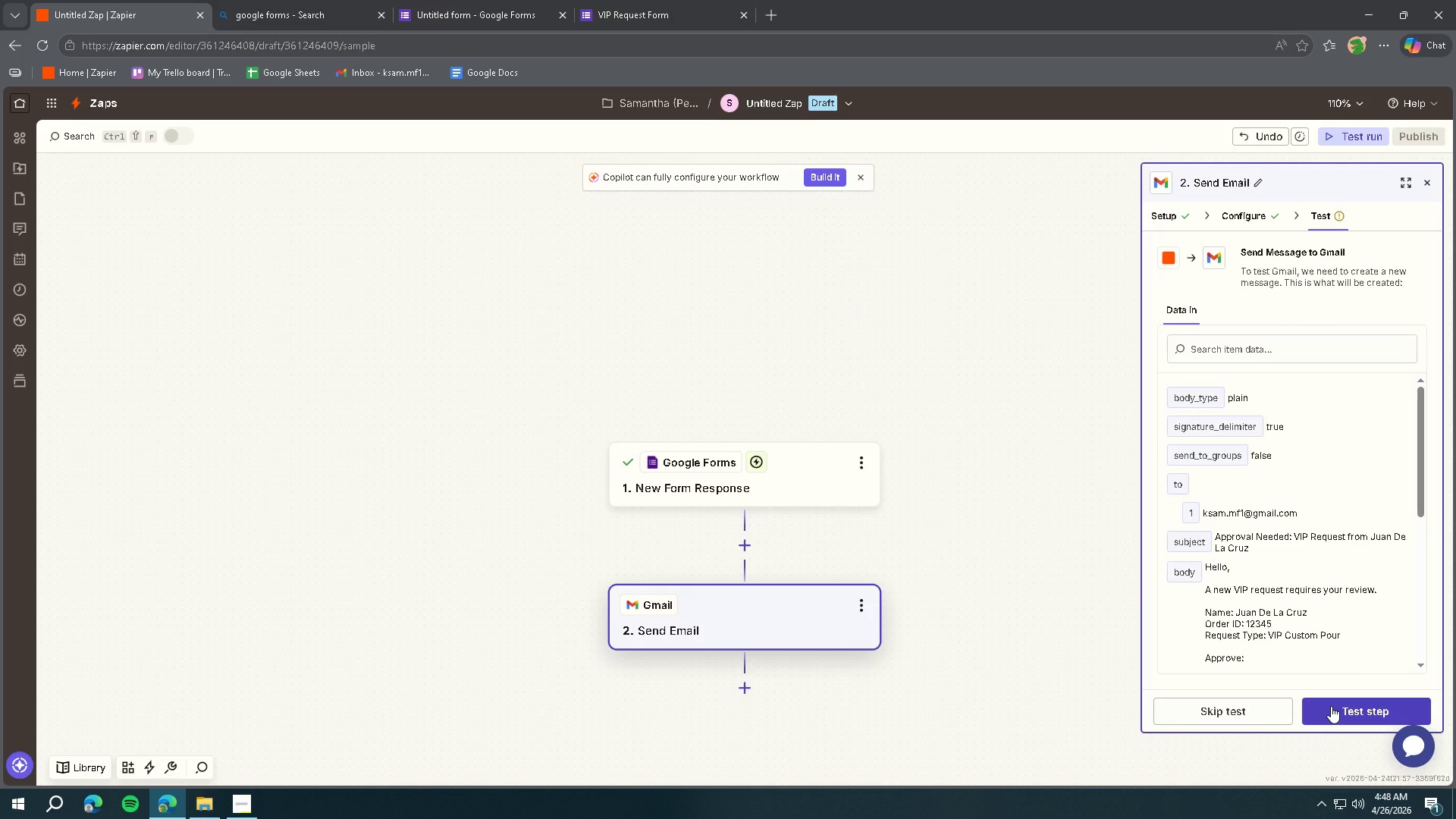 
wait(6.2)
 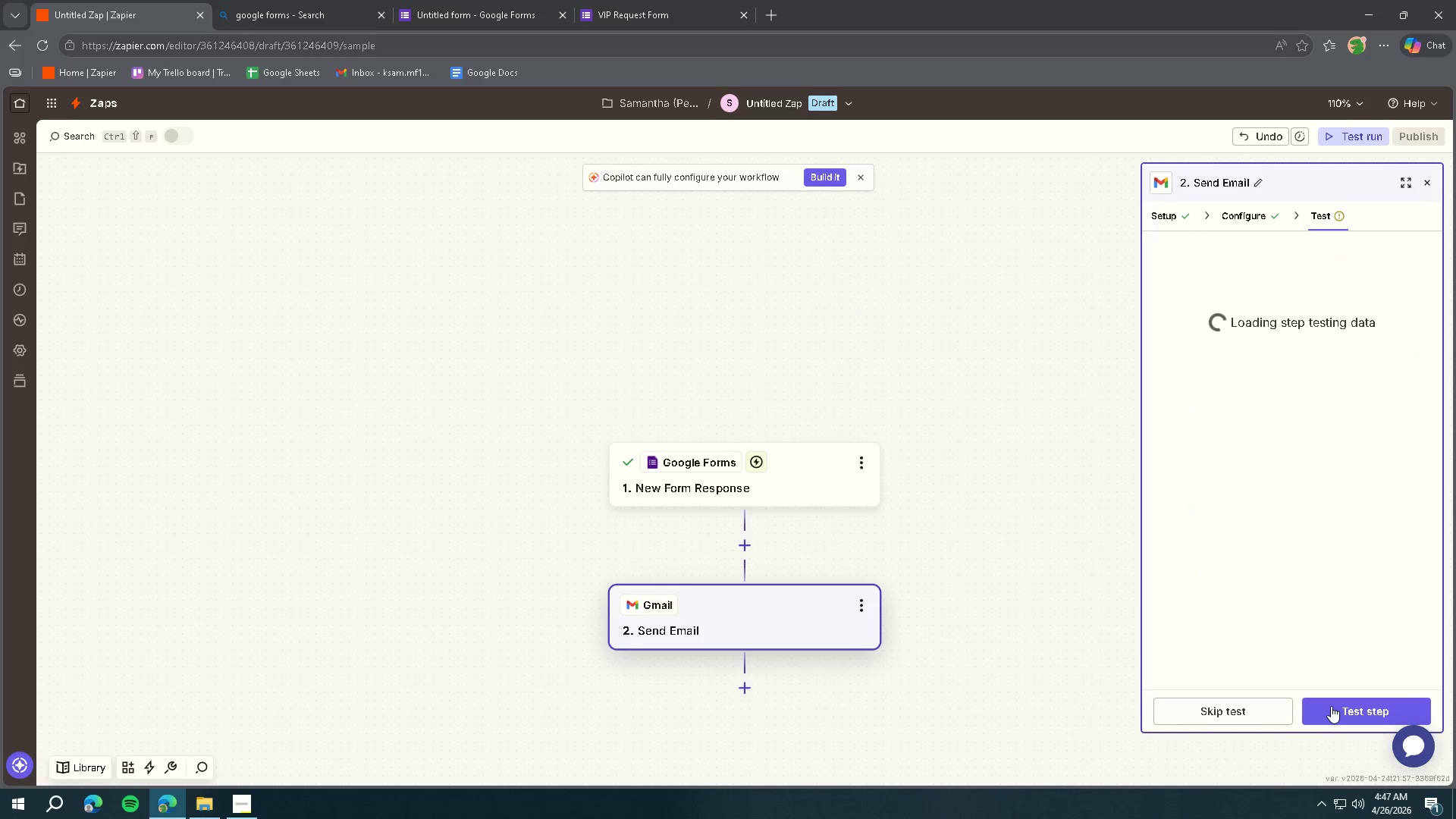 
left_click([1242, 715])
 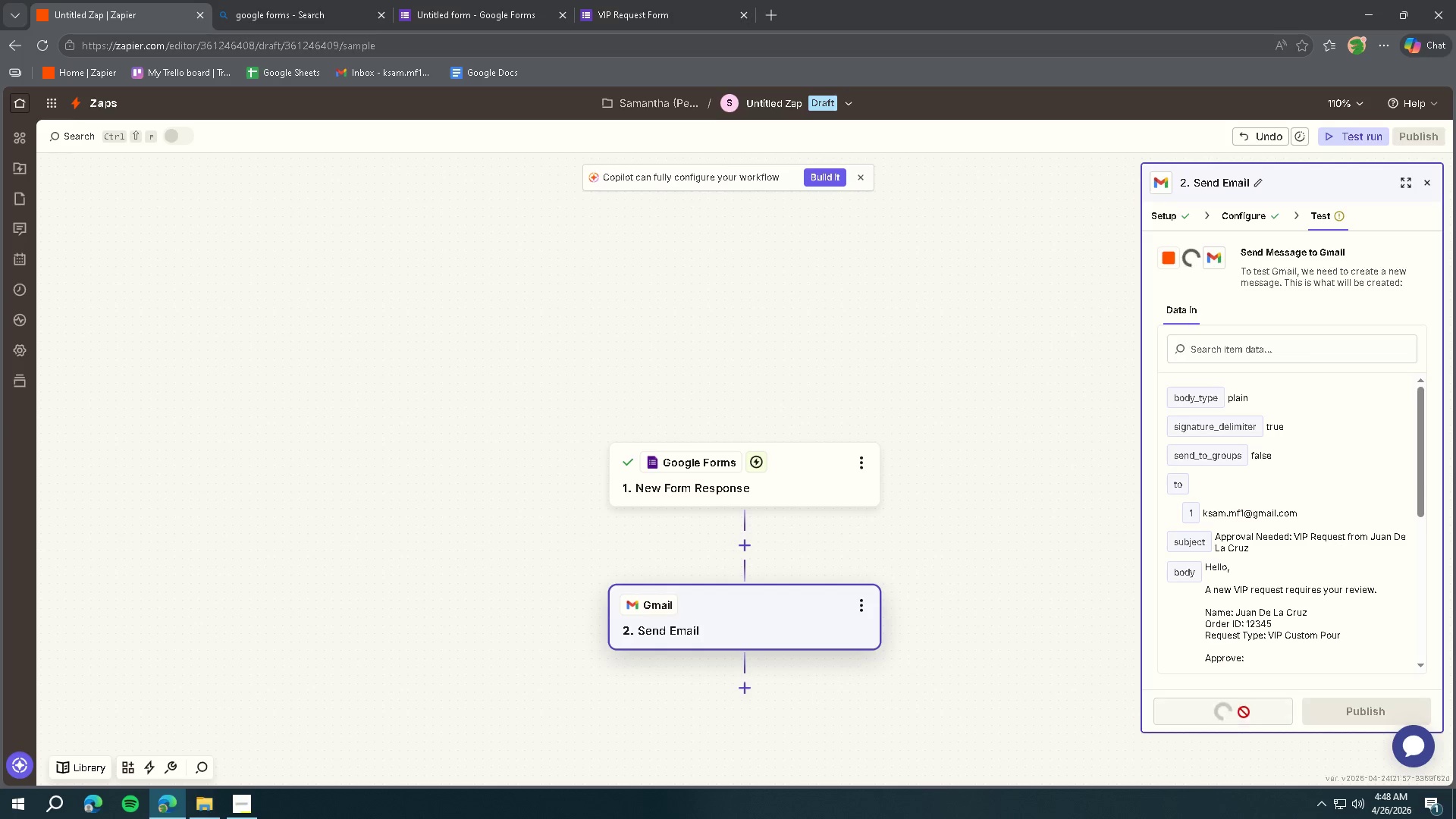 
mouse_move([1219, 684])
 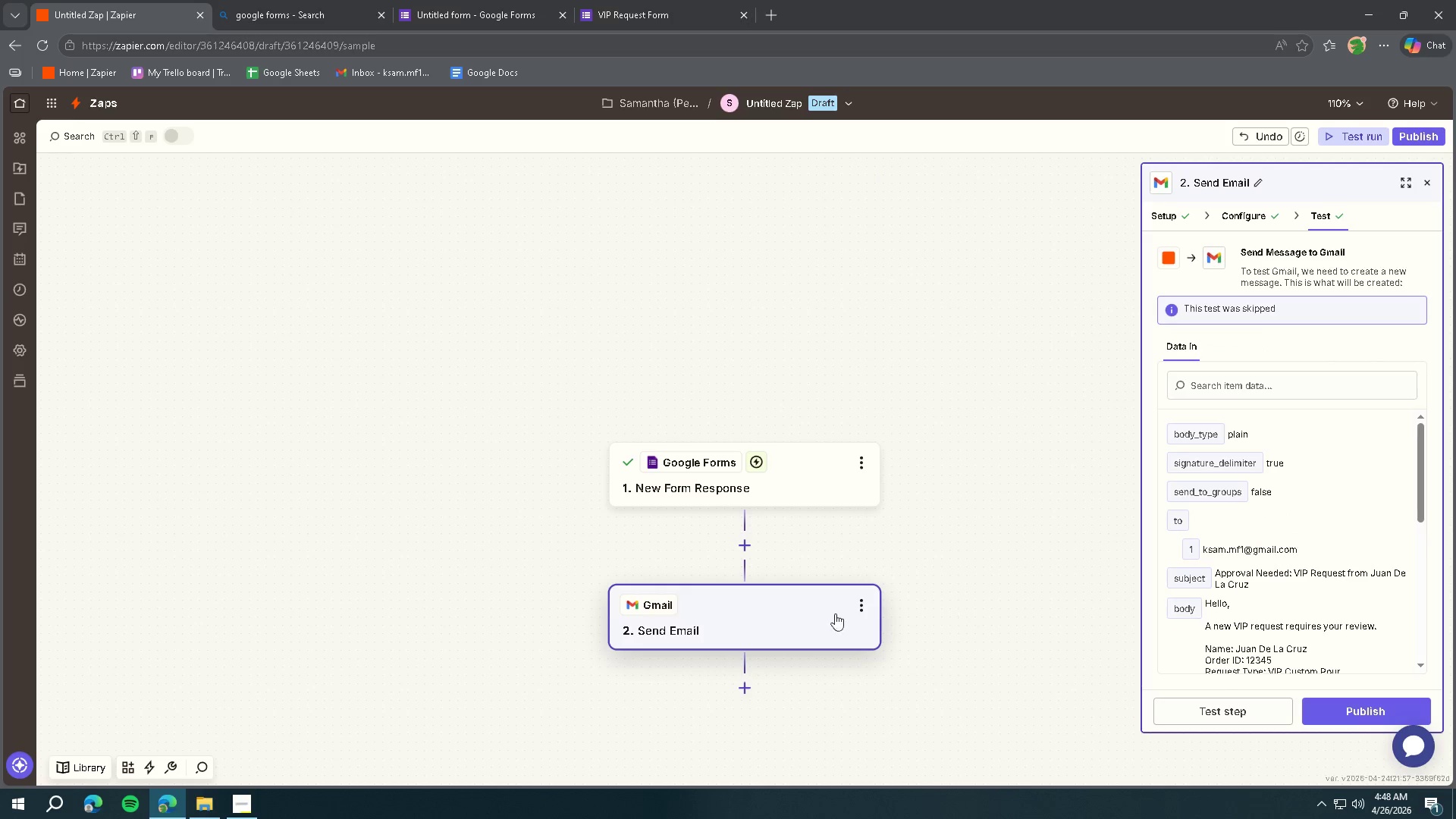 
scroll: coordinate [830, 613], scroll_direction: down, amount: 4.0
 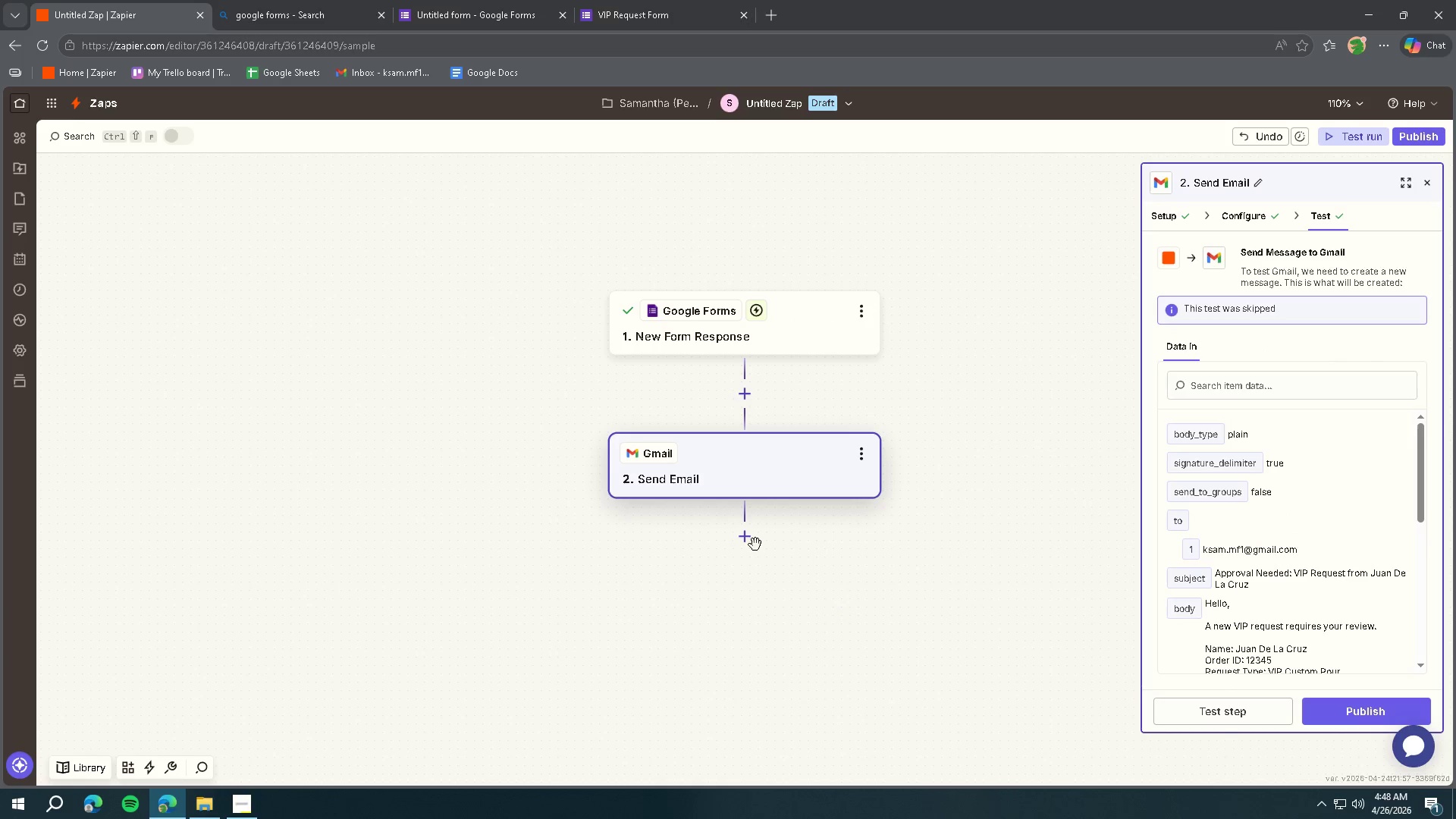 
left_click([745, 544])
 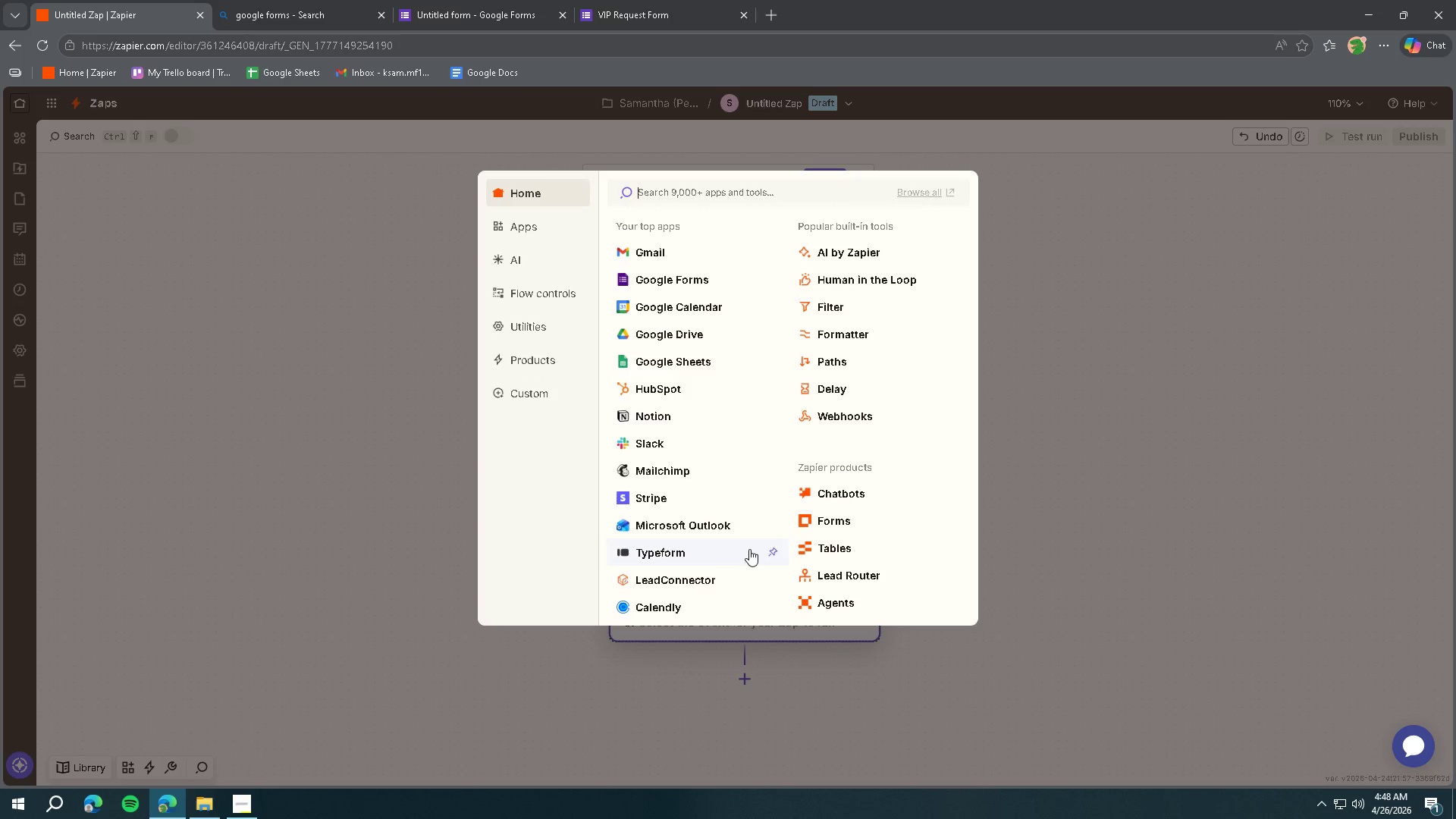 
left_click([846, 412])
 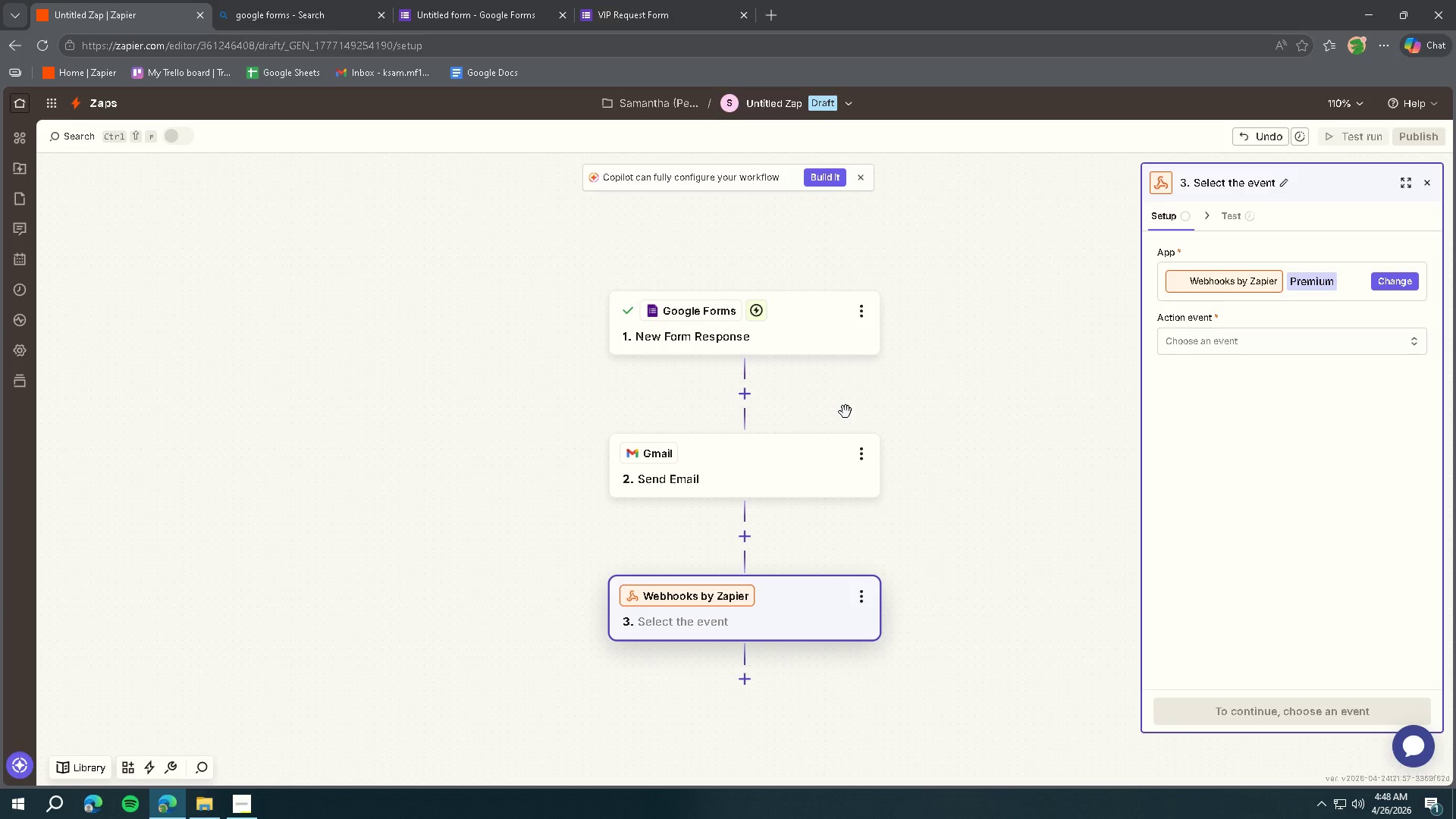 
left_click([1209, 341])
 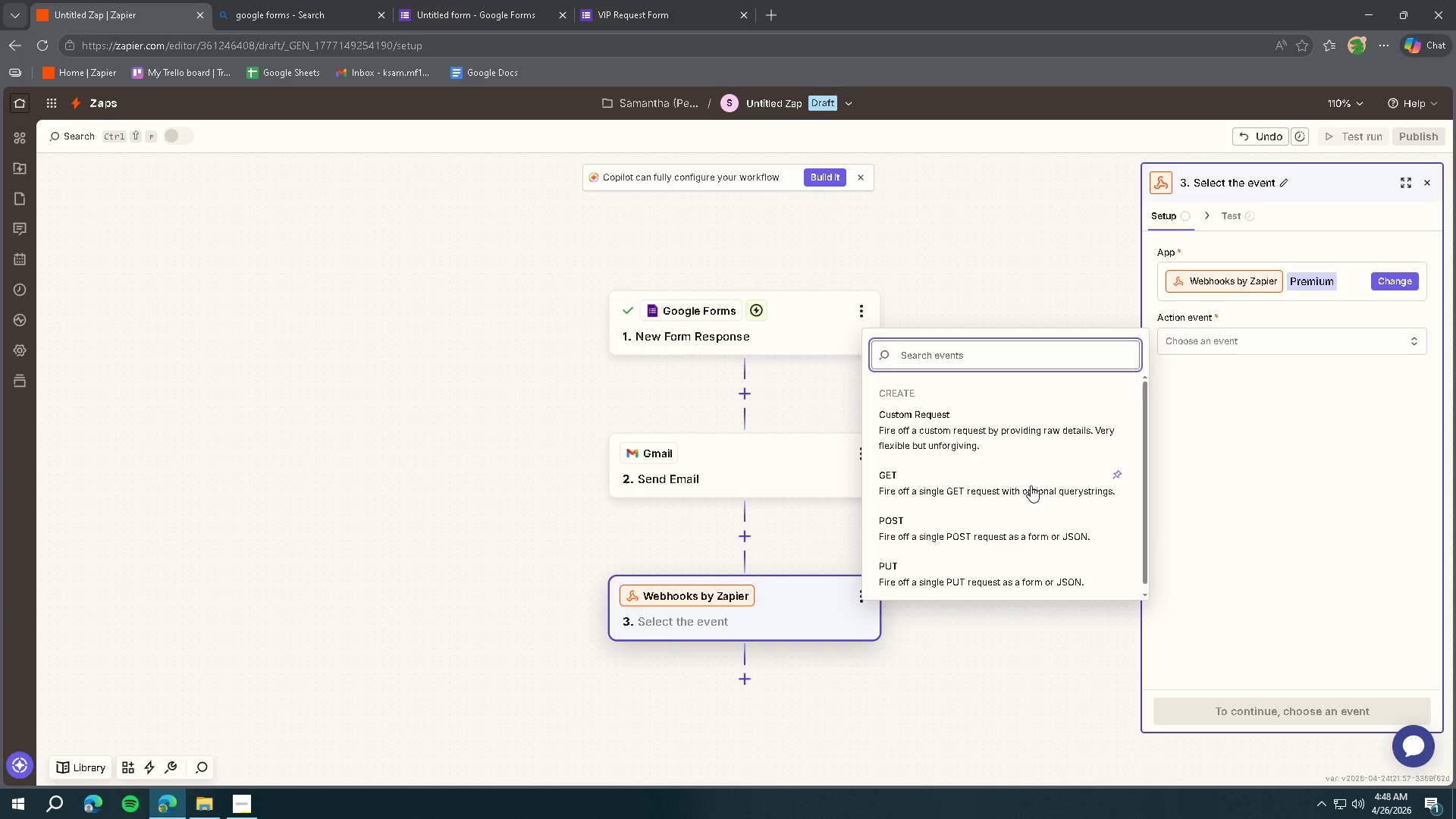 
scroll: coordinate [1031, 464], scroll_direction: down, amount: 1.0
 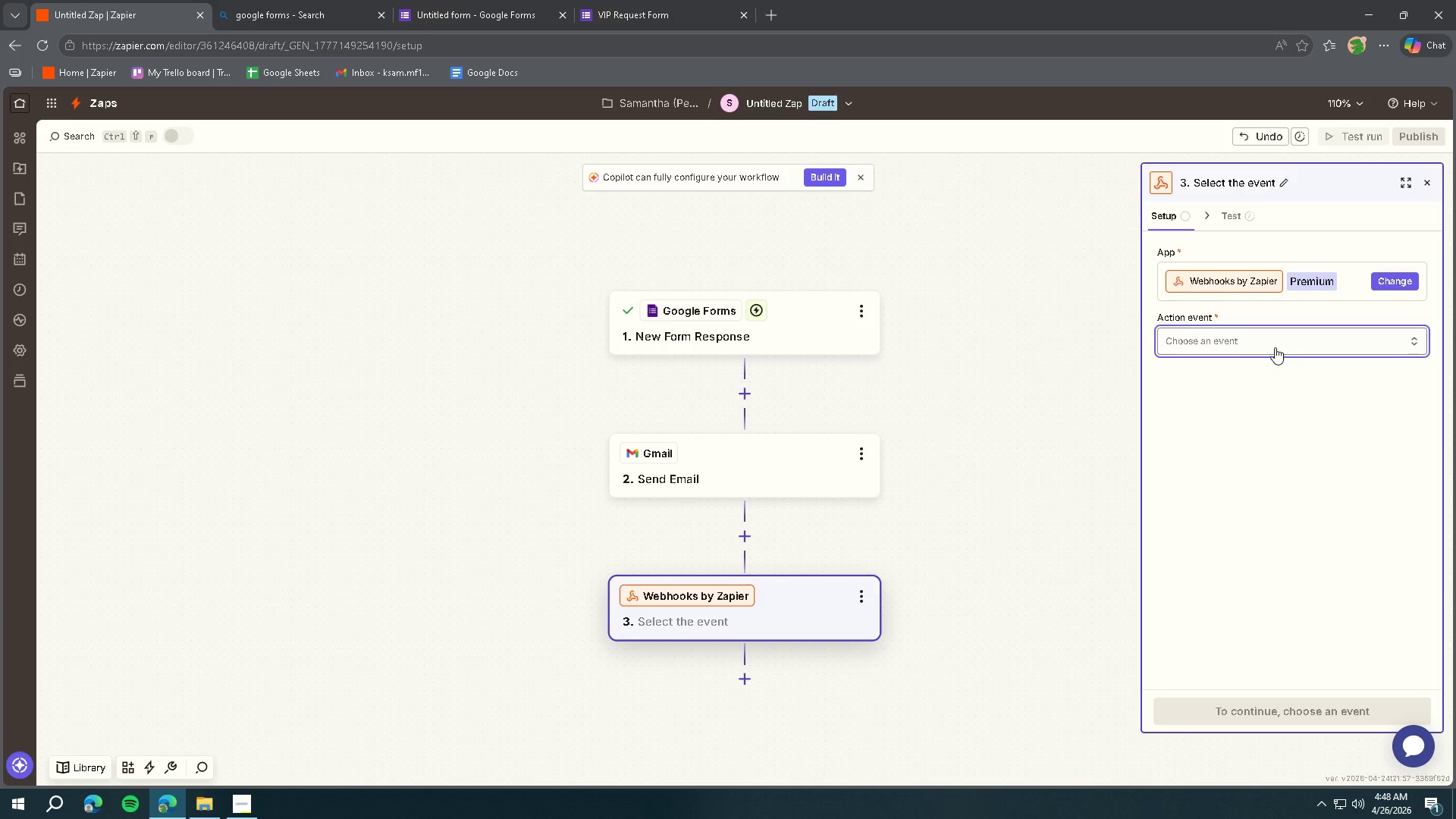 
left_click([1275, 347])
 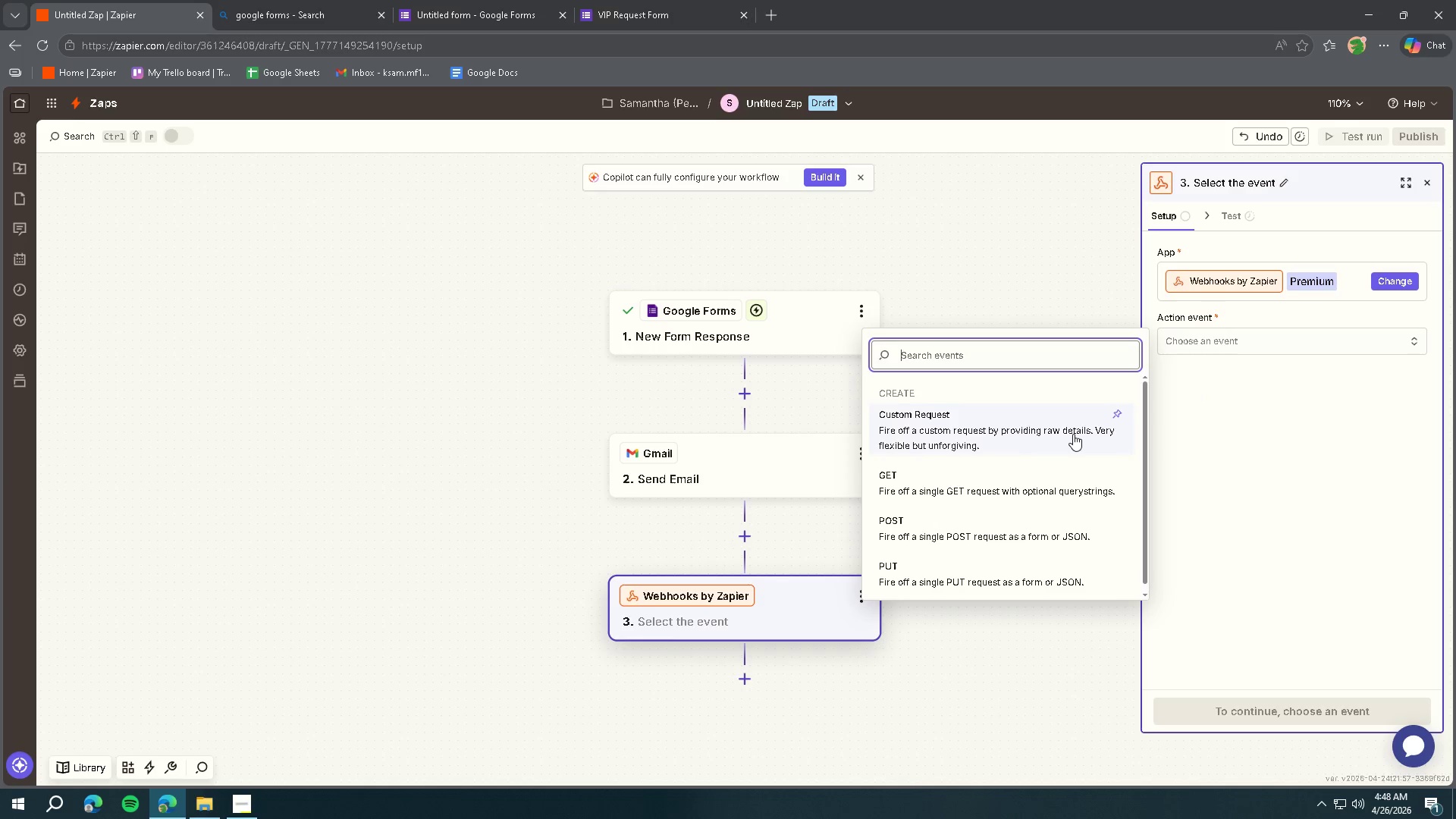 
scroll: coordinate [1041, 467], scroll_direction: down, amount: 9.0
 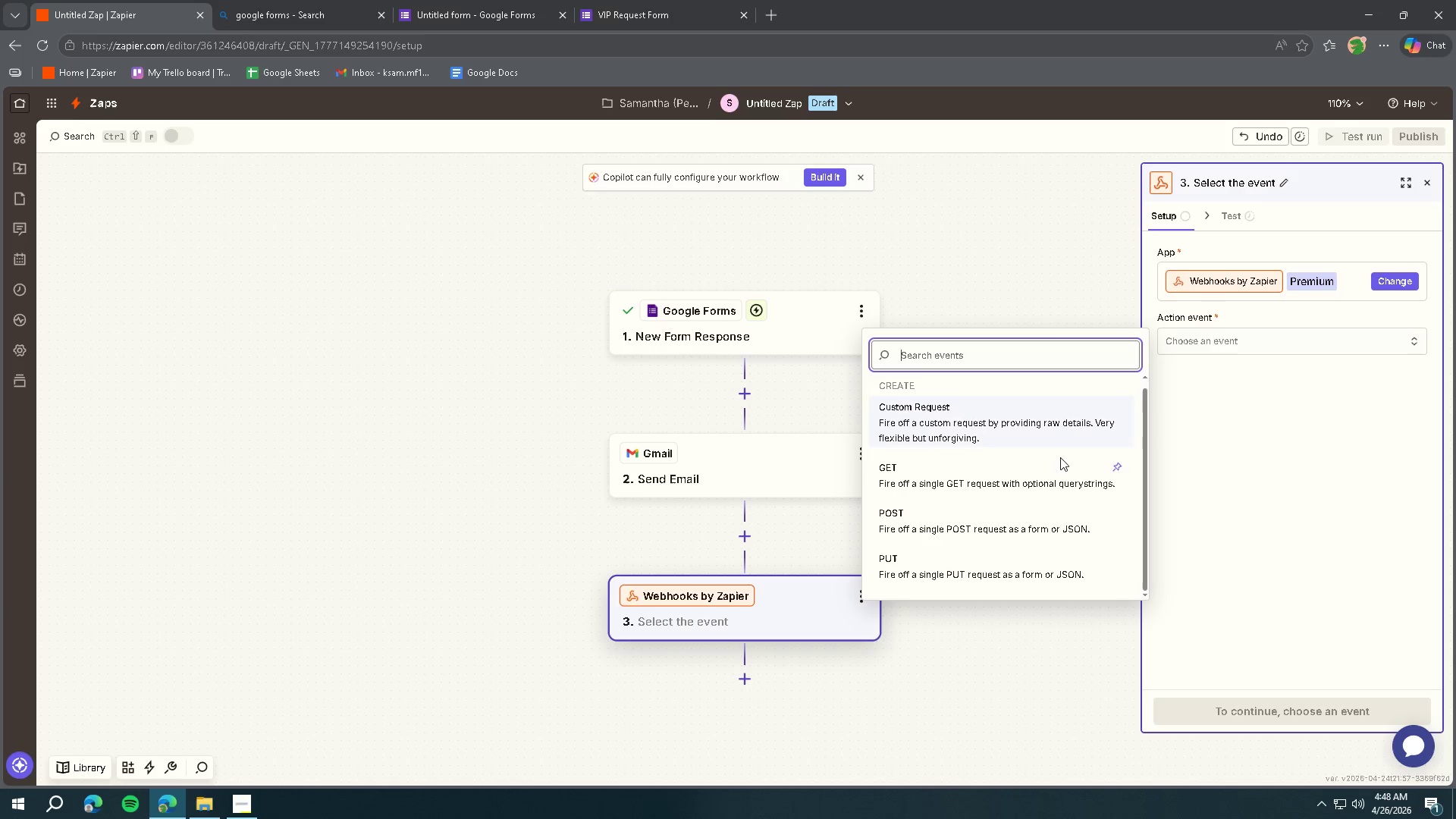 
scroll: coordinate [1041, 491], scroll_direction: up, amount: 5.0
 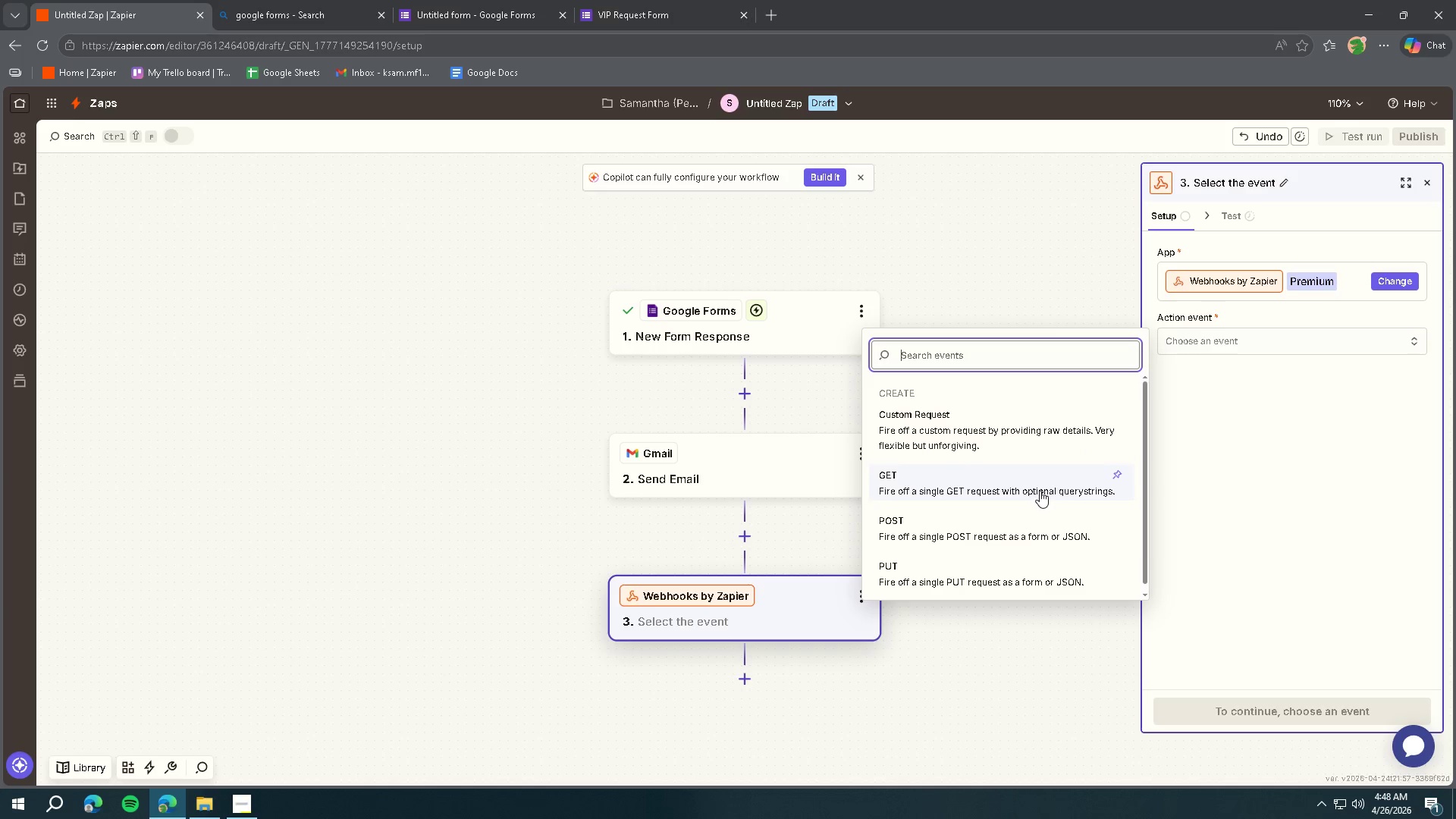 
scroll: coordinate [1032, 482], scroll_direction: down, amount: 4.0
 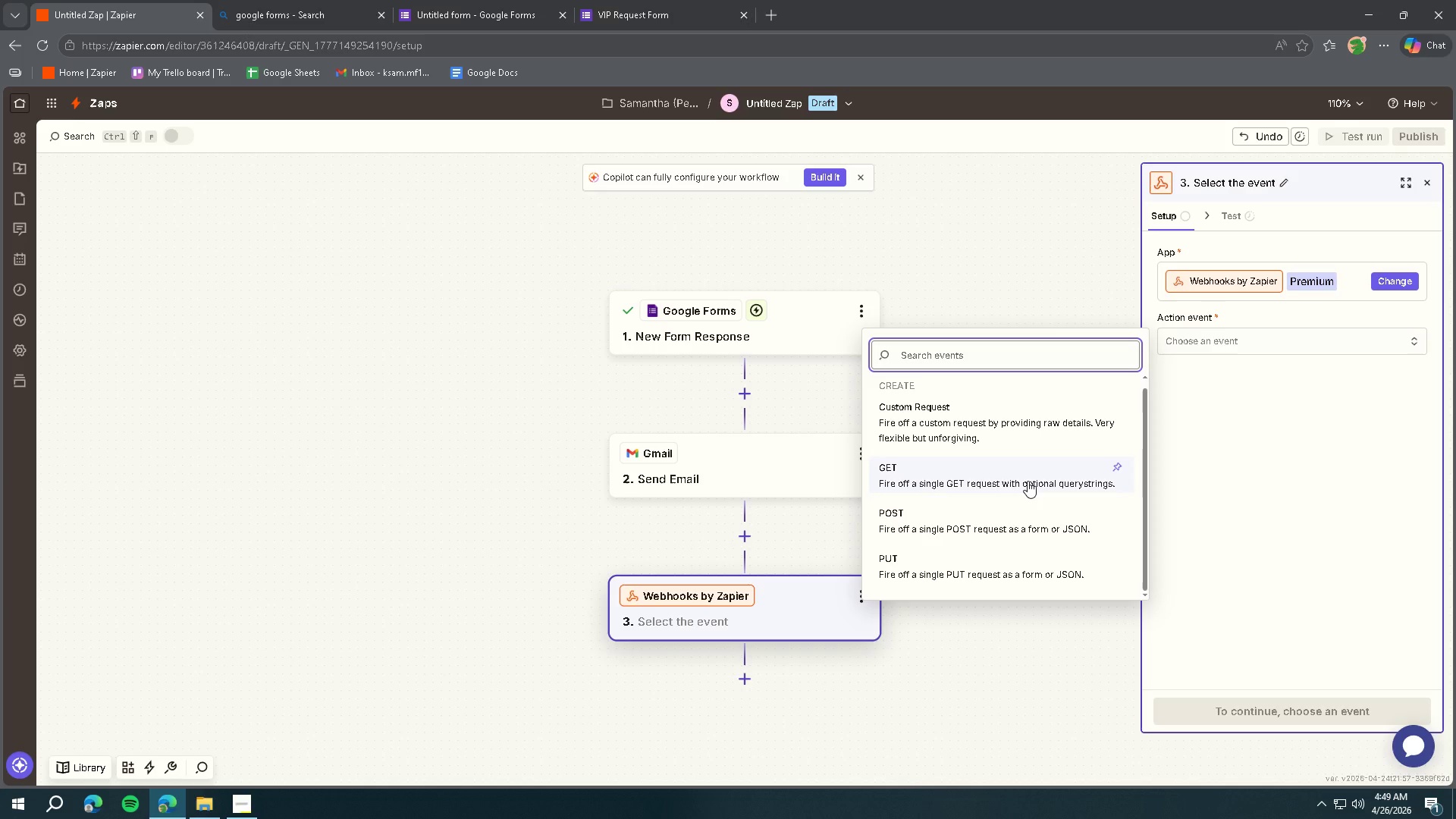 
wait(81.99)
 